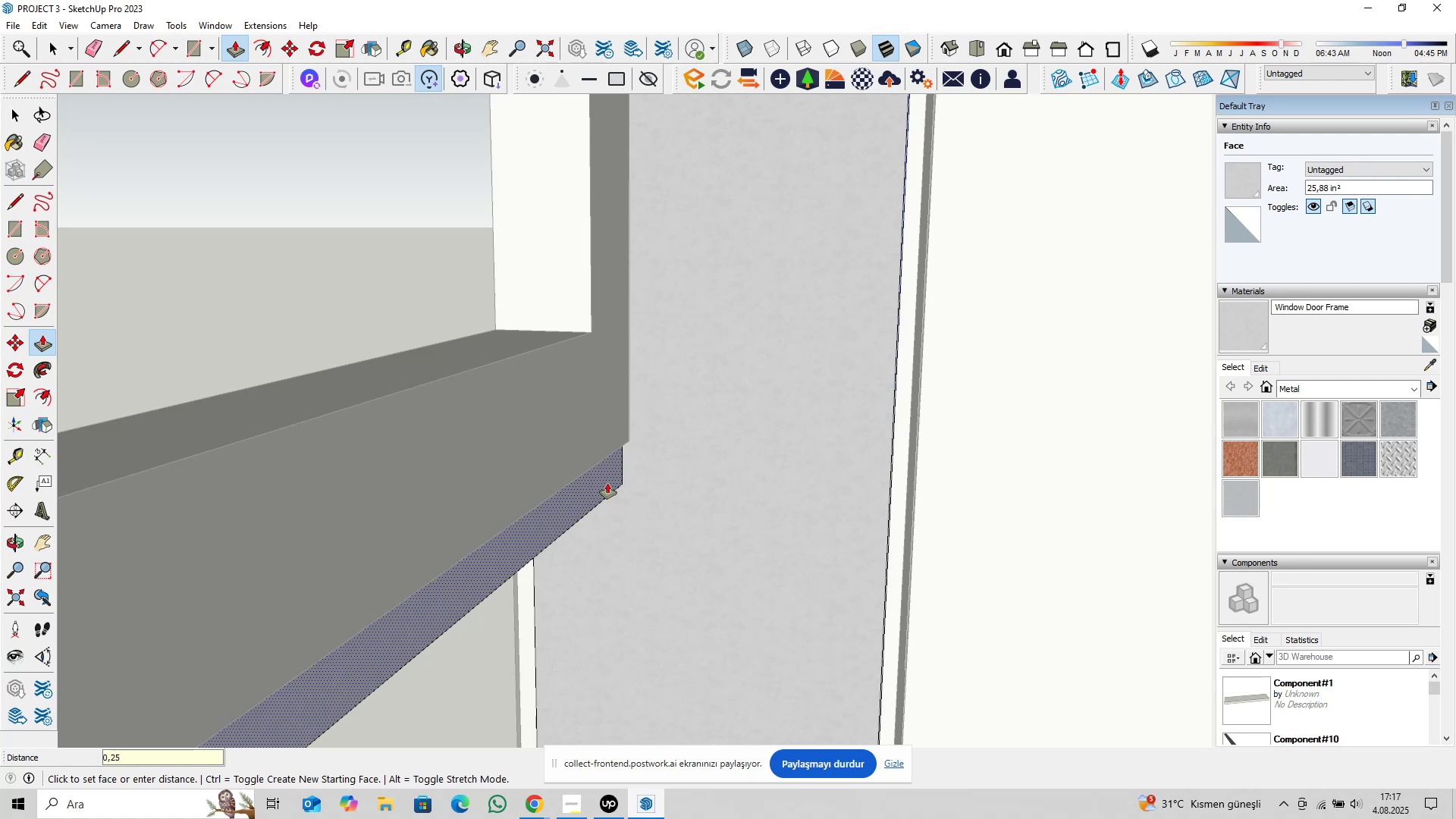 
key(Enter)
 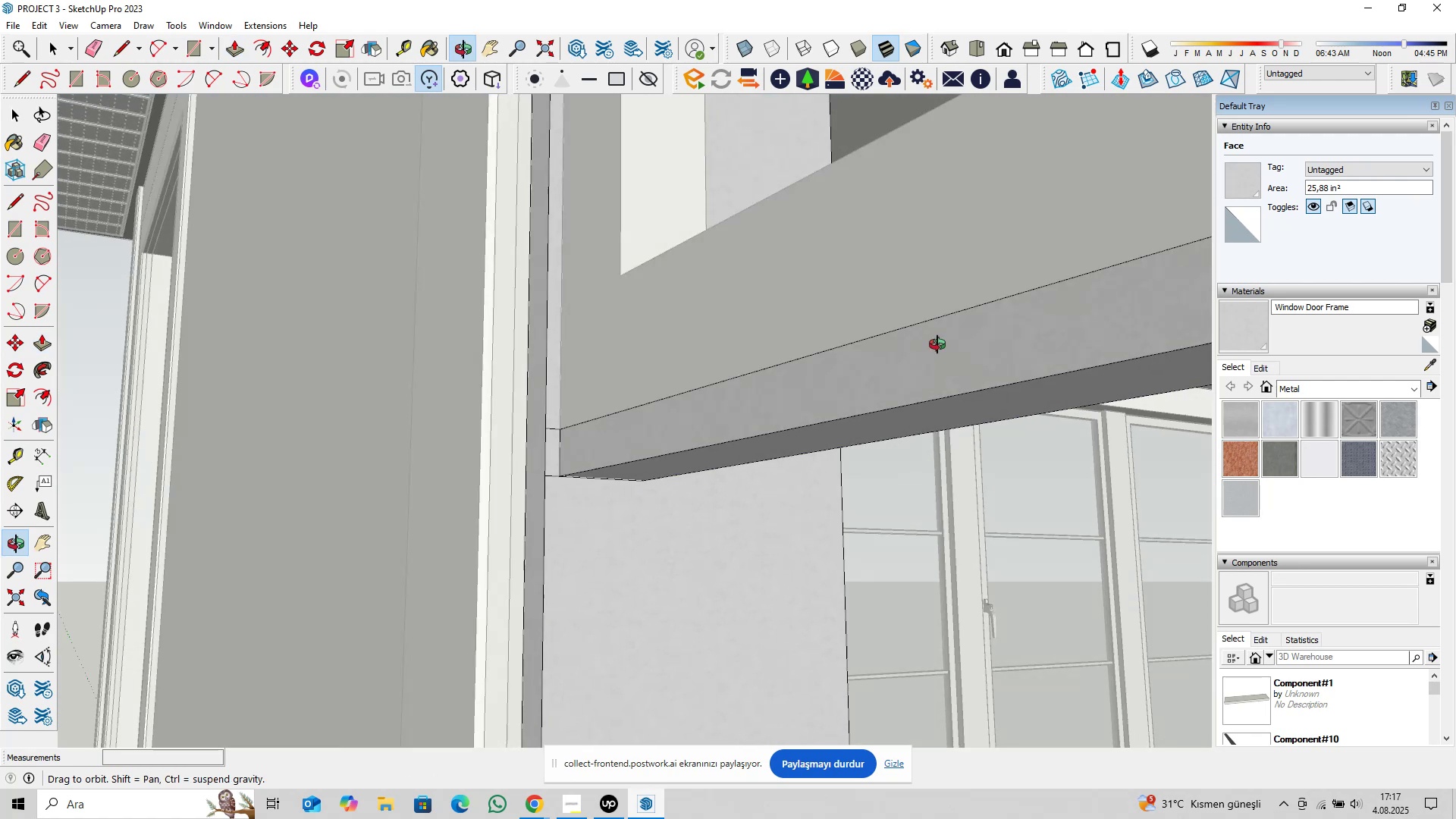 
key(Space)
 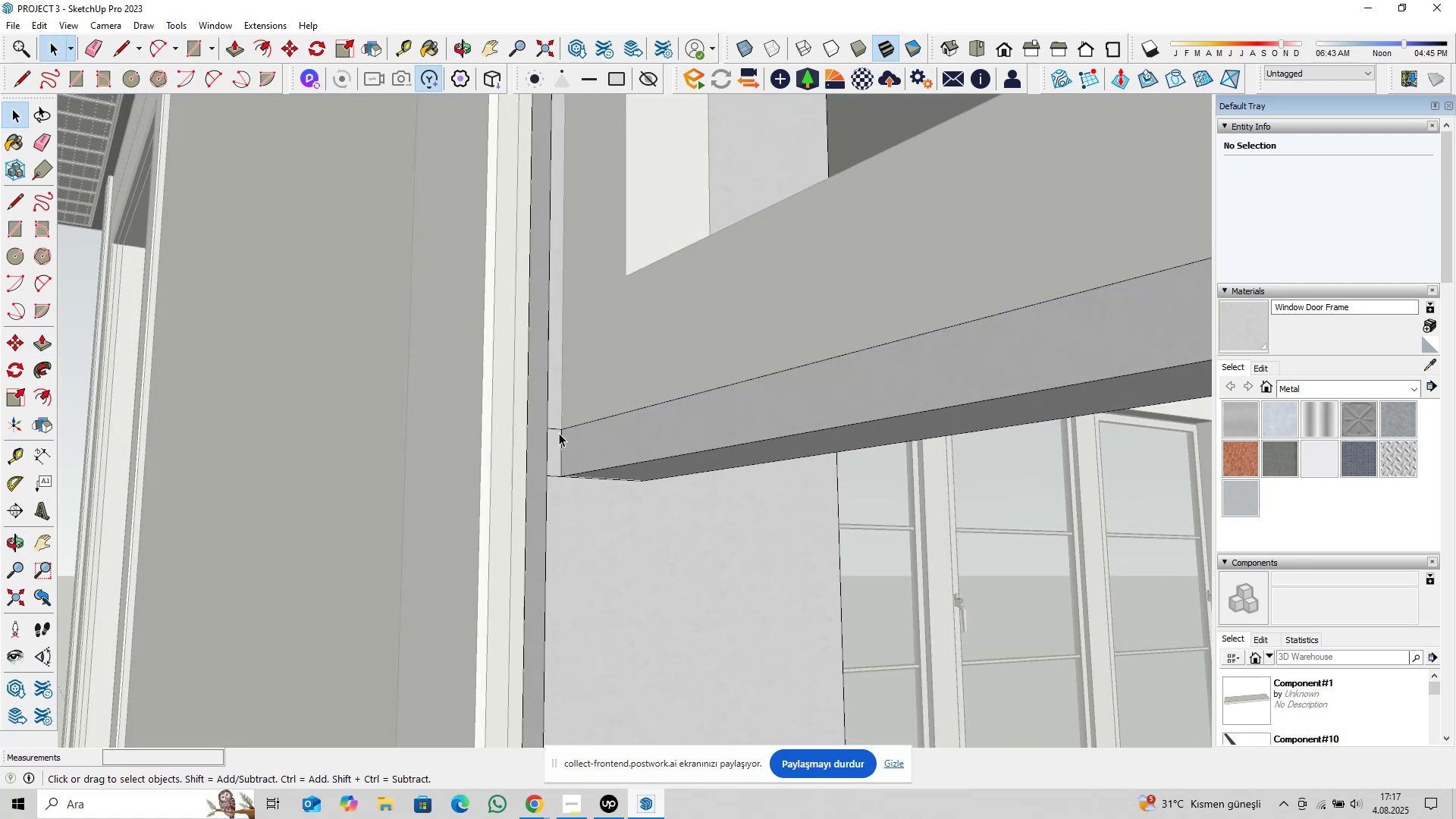 
double_click([557, 428])
 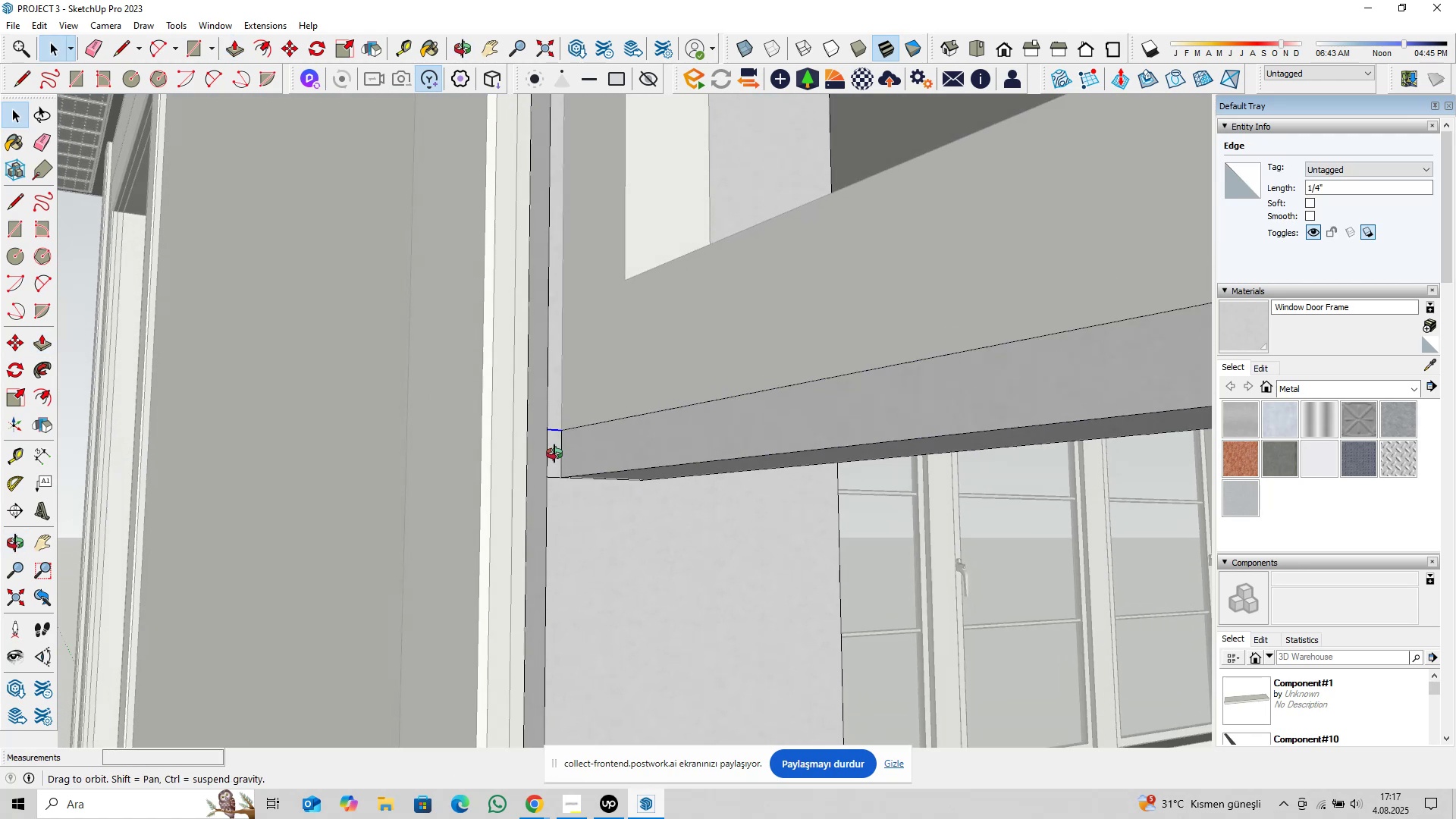 
scroll: coordinate [548, 475], scroll_direction: up, amount: 3.0
 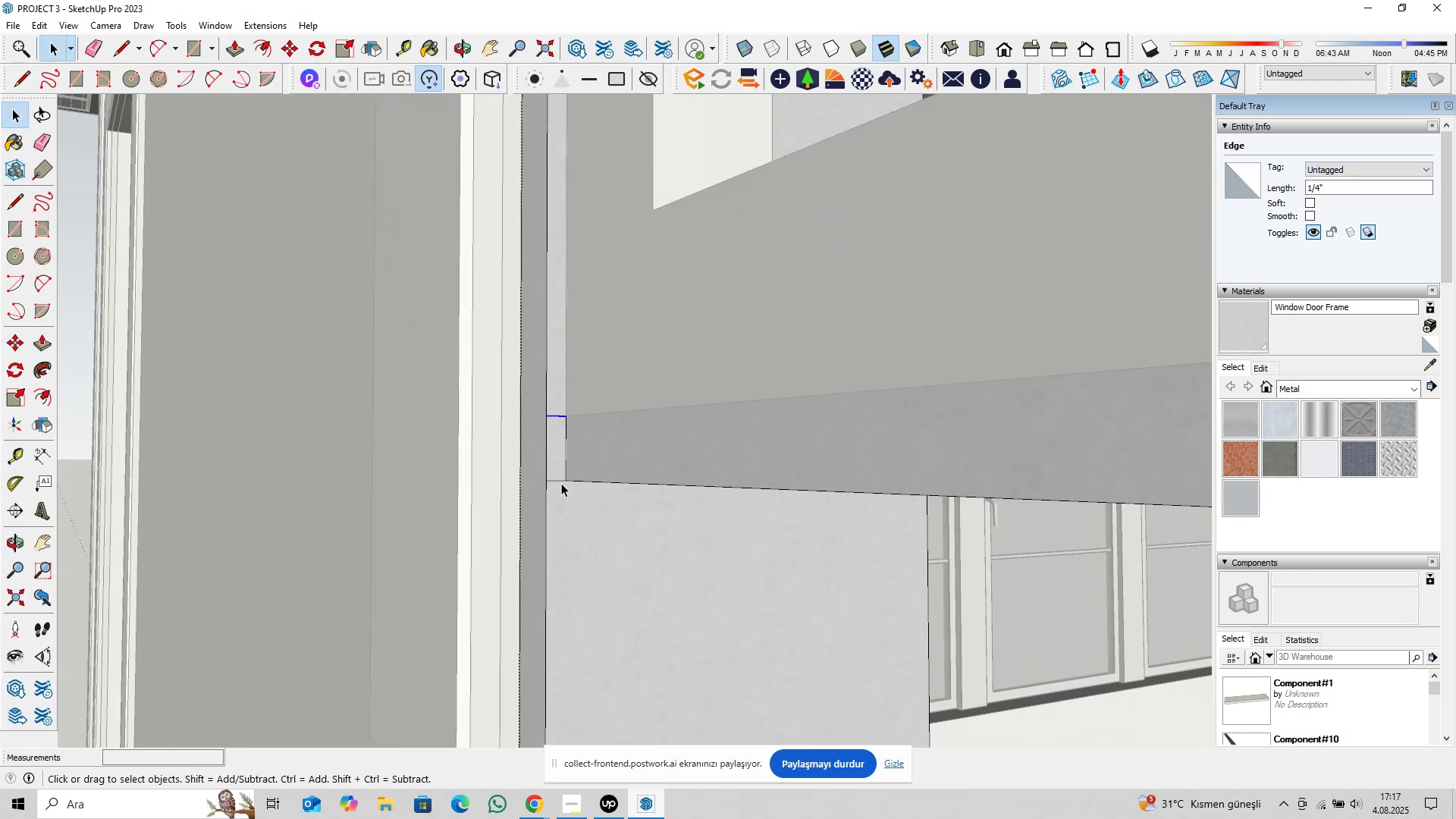 
key(Delete)
 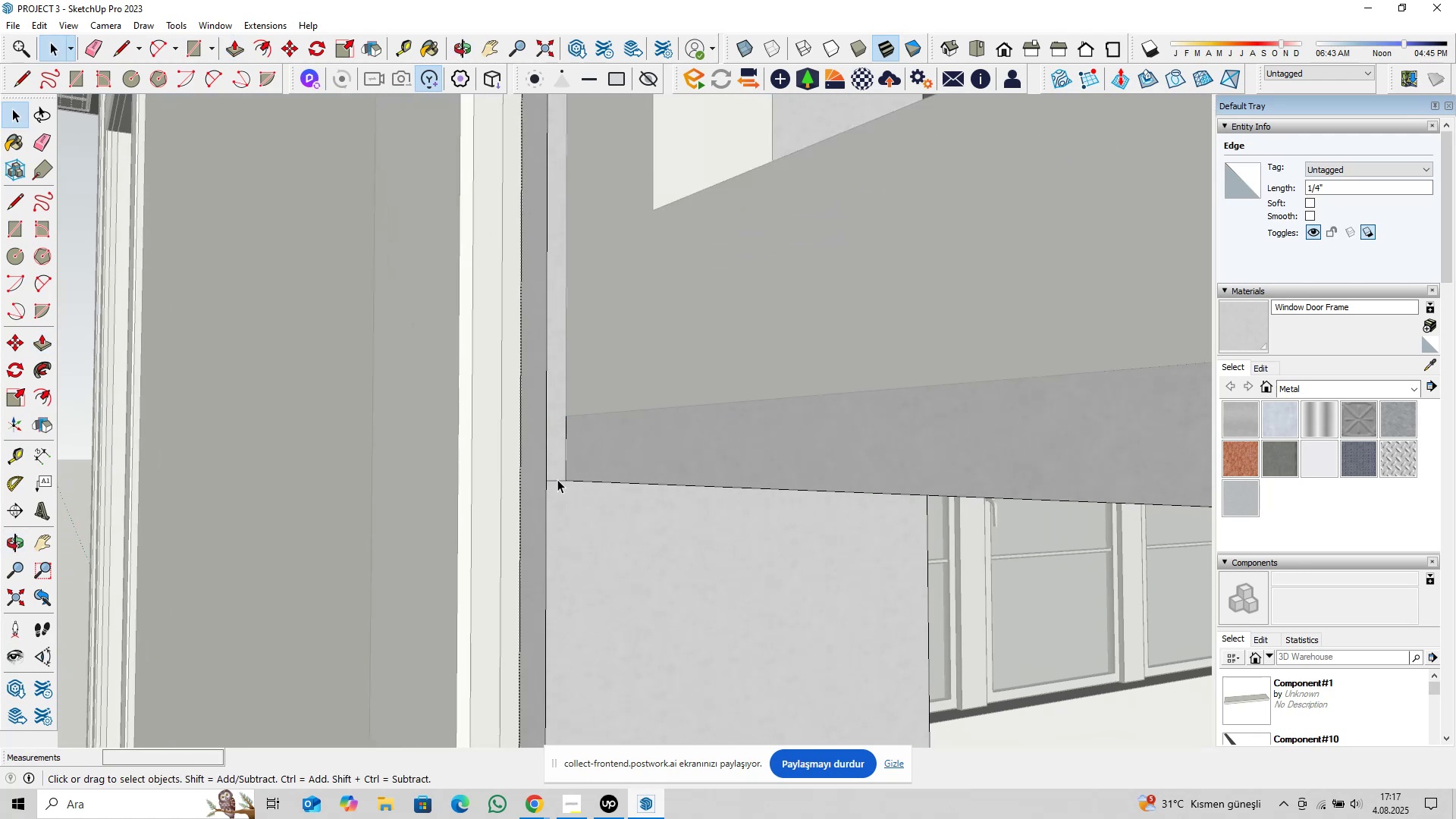 
left_click([557, 479])
 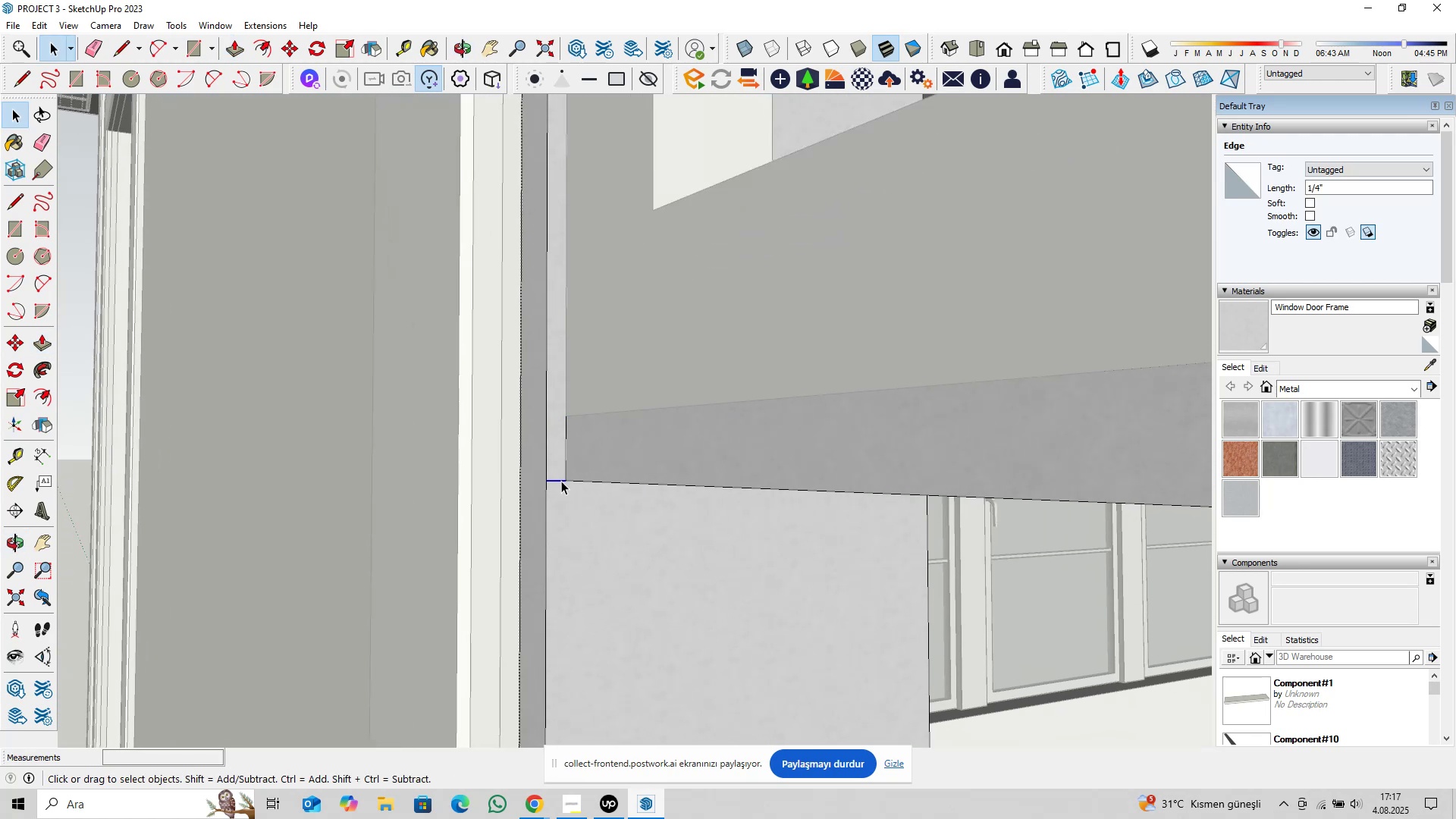 
key(Delete)
 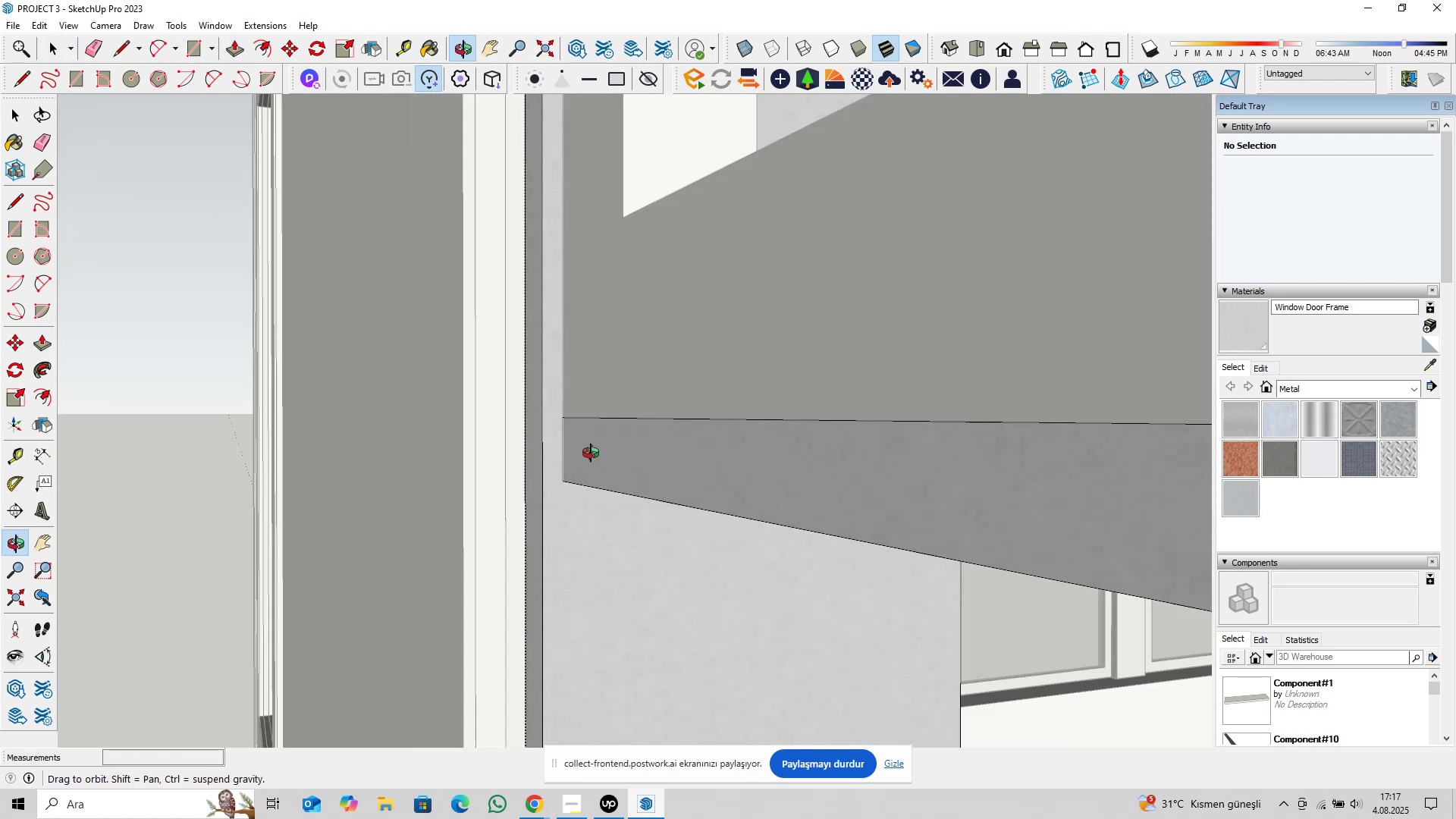 
scroll: coordinate [779, 465], scroll_direction: down, amount: 11.0
 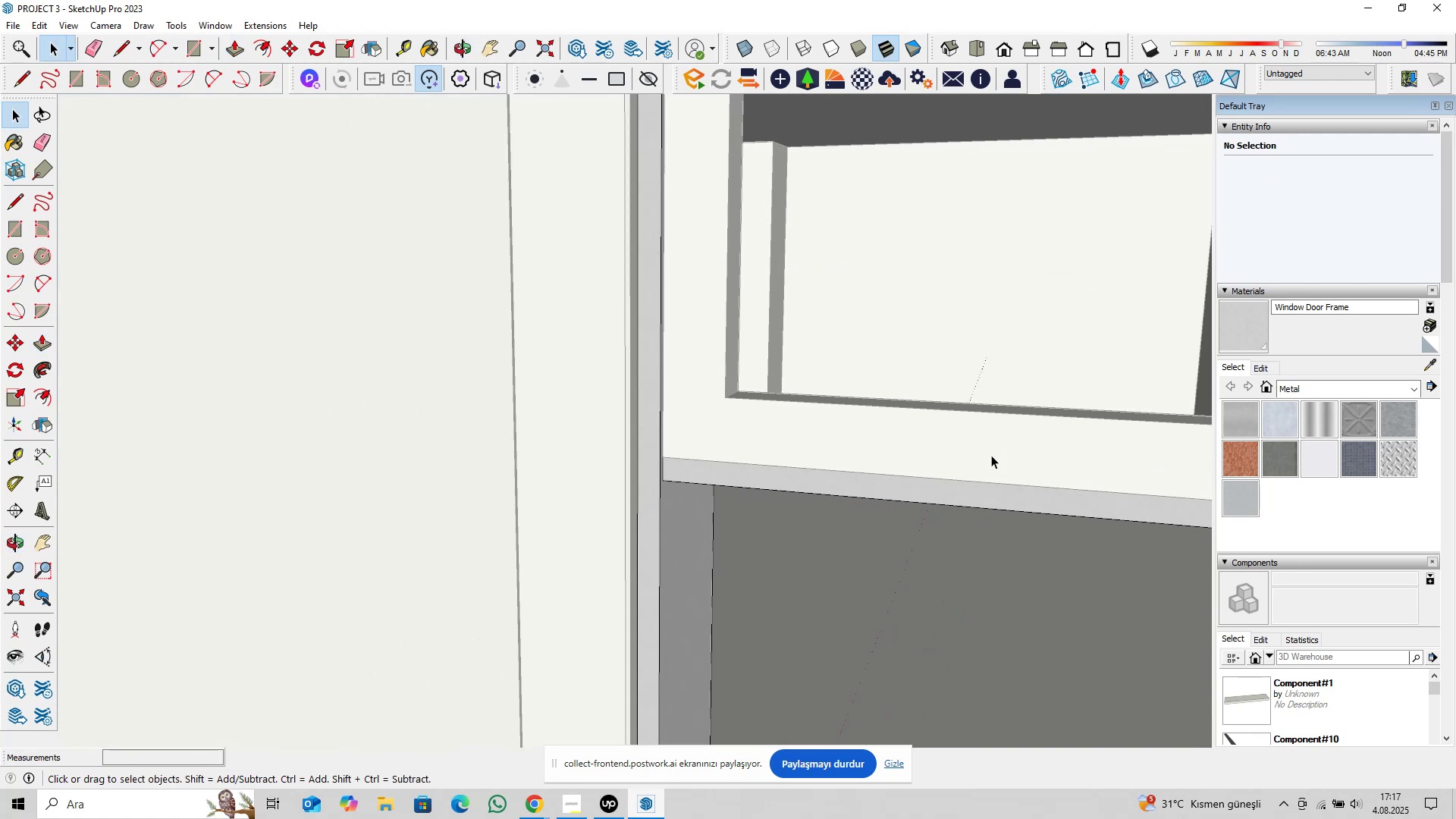 
hold_key(key=ShiftLeft, duration=0.33)
 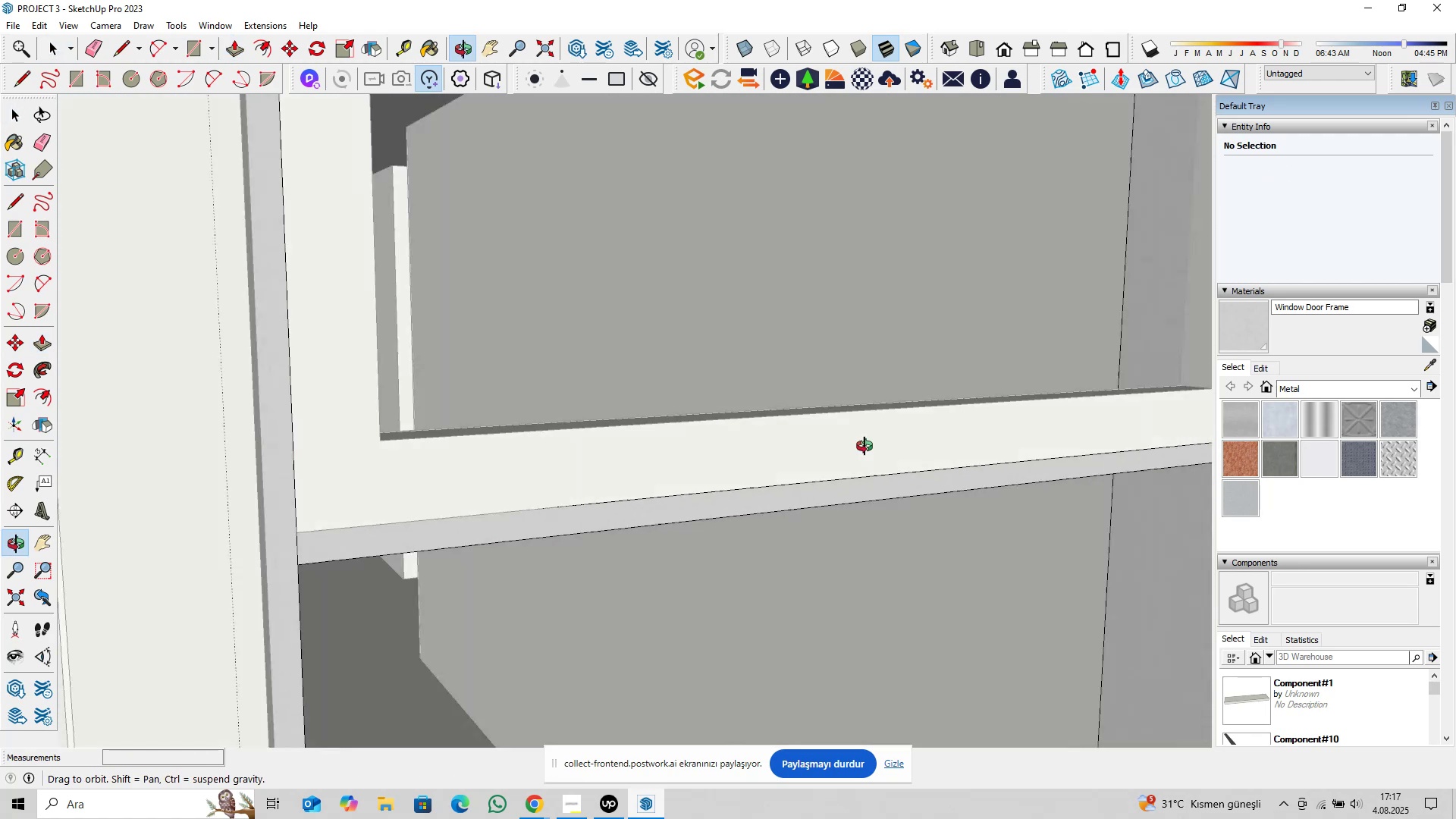 
hold_key(key=ShiftLeft, duration=0.4)
 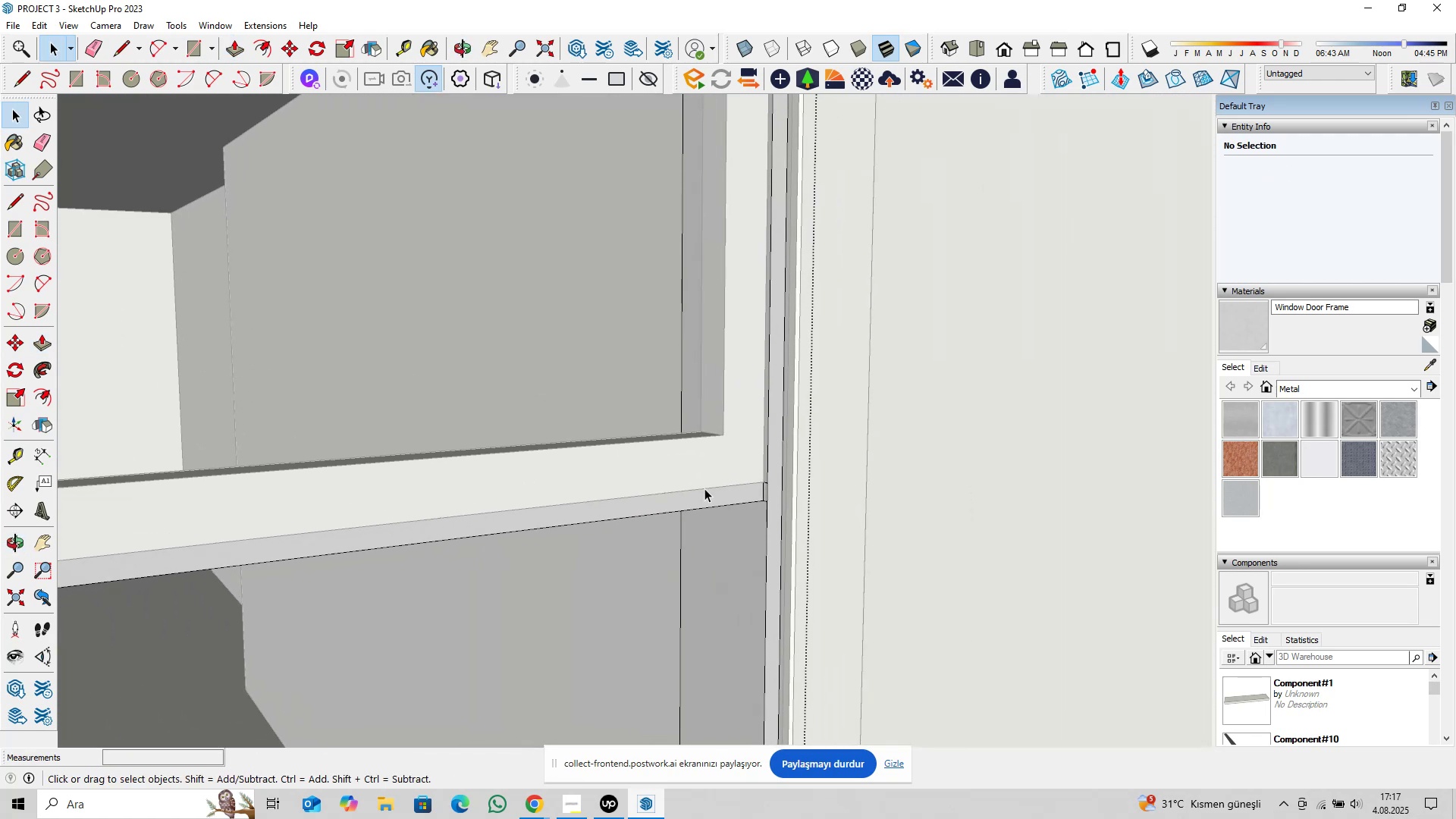 
scroll: coordinate [784, 481], scroll_direction: up, amount: 11.0
 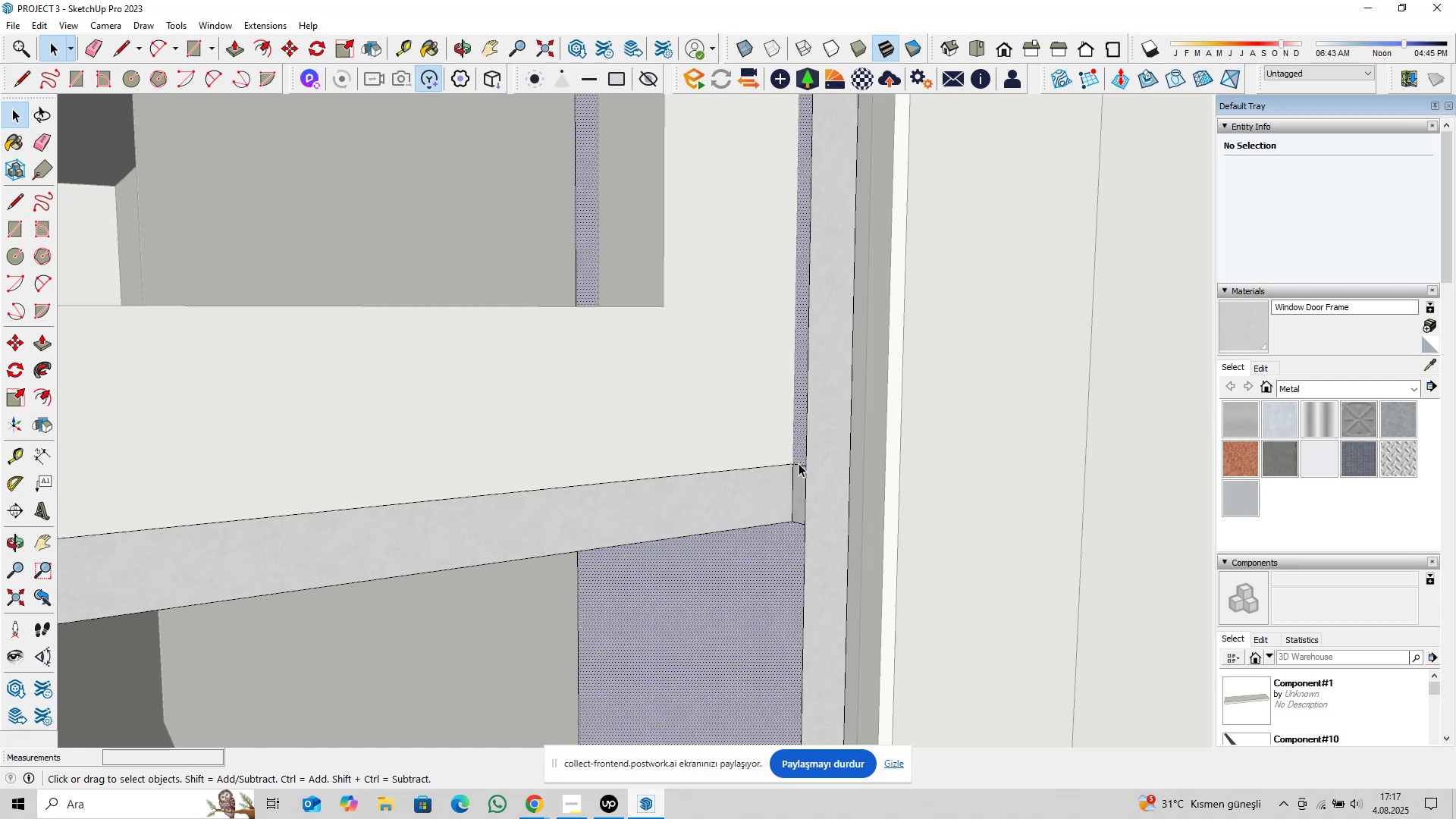 
double_click([799, 465])
 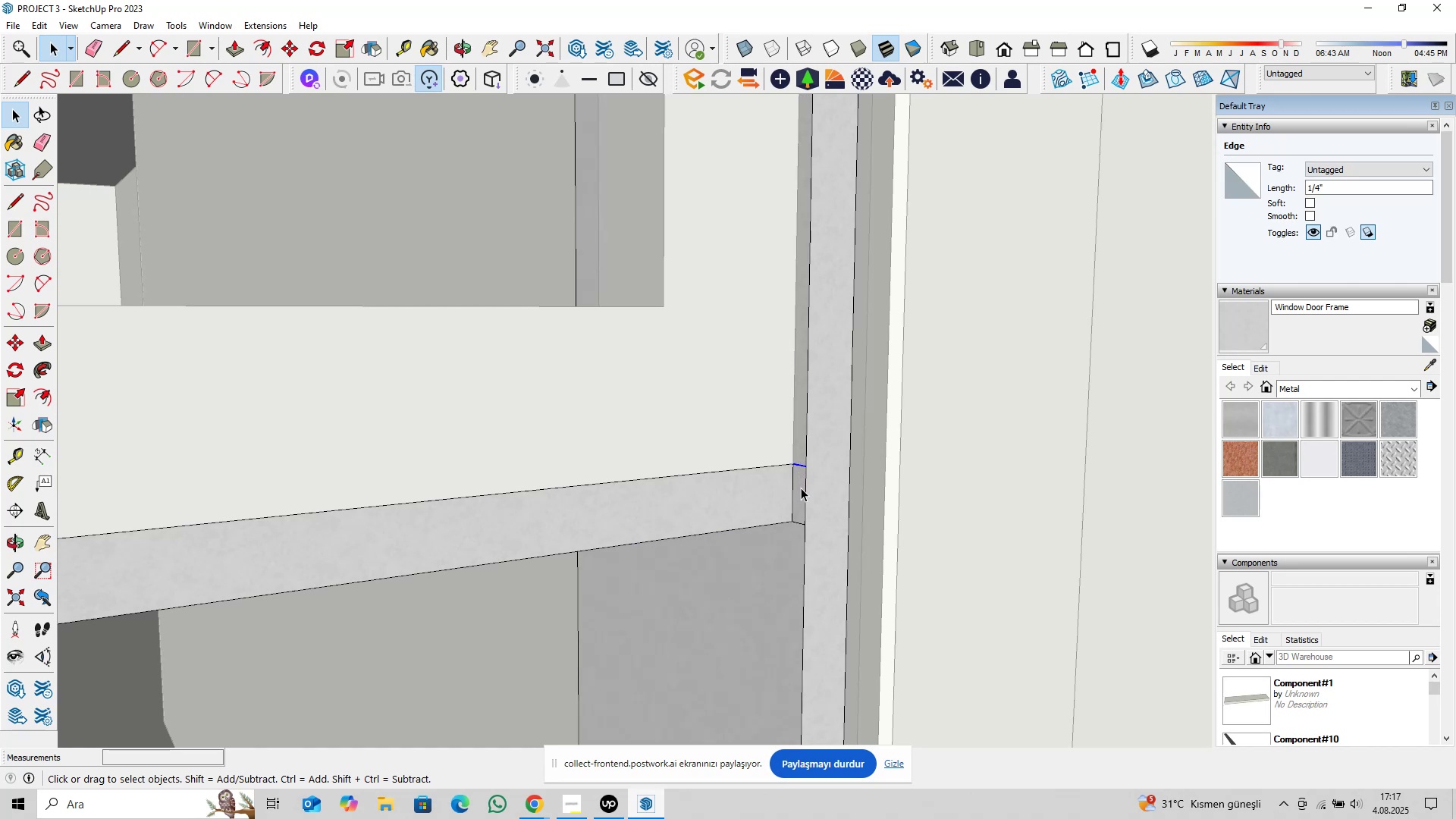 
key(Delete)
 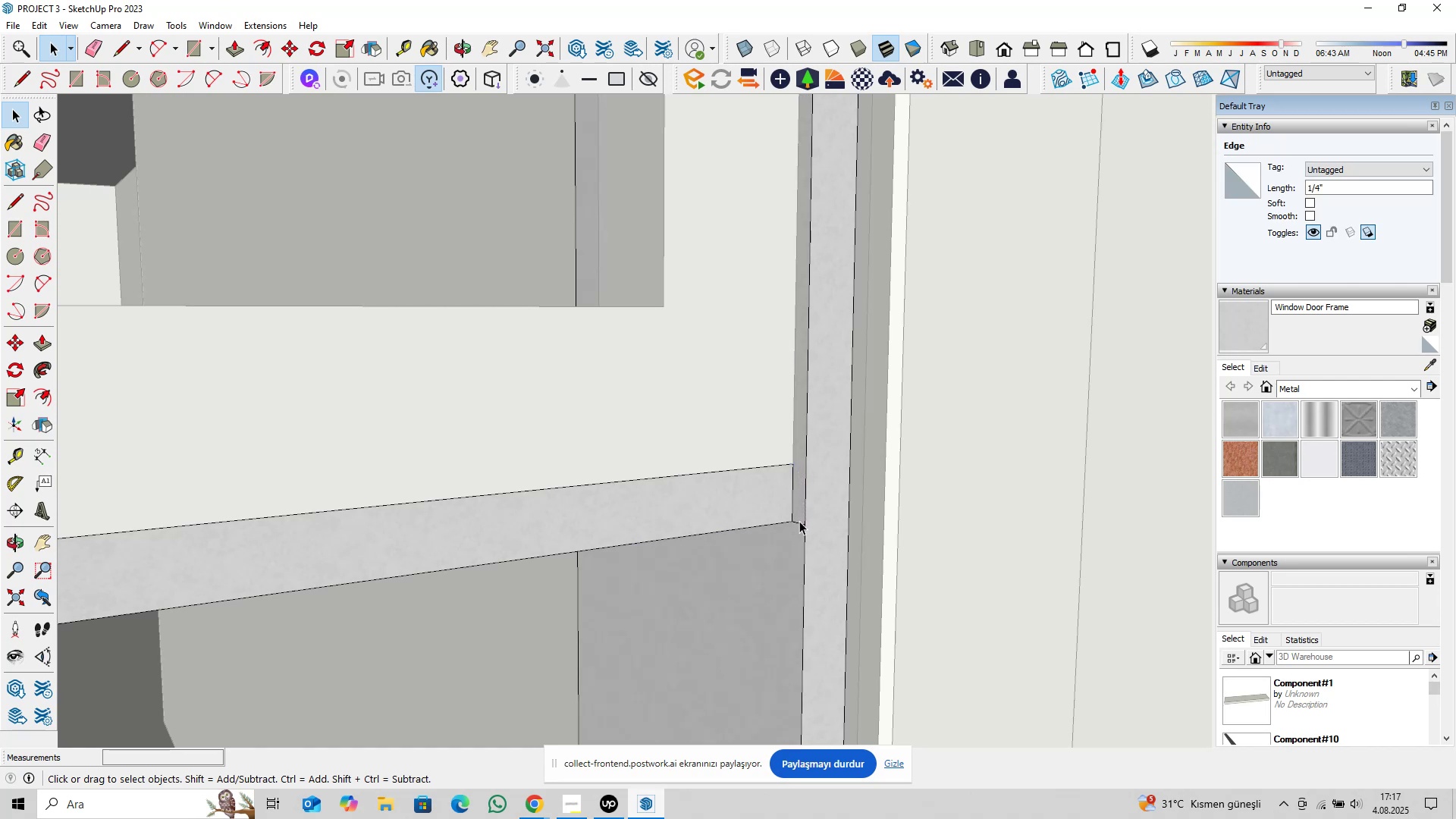 
left_click([799, 522])
 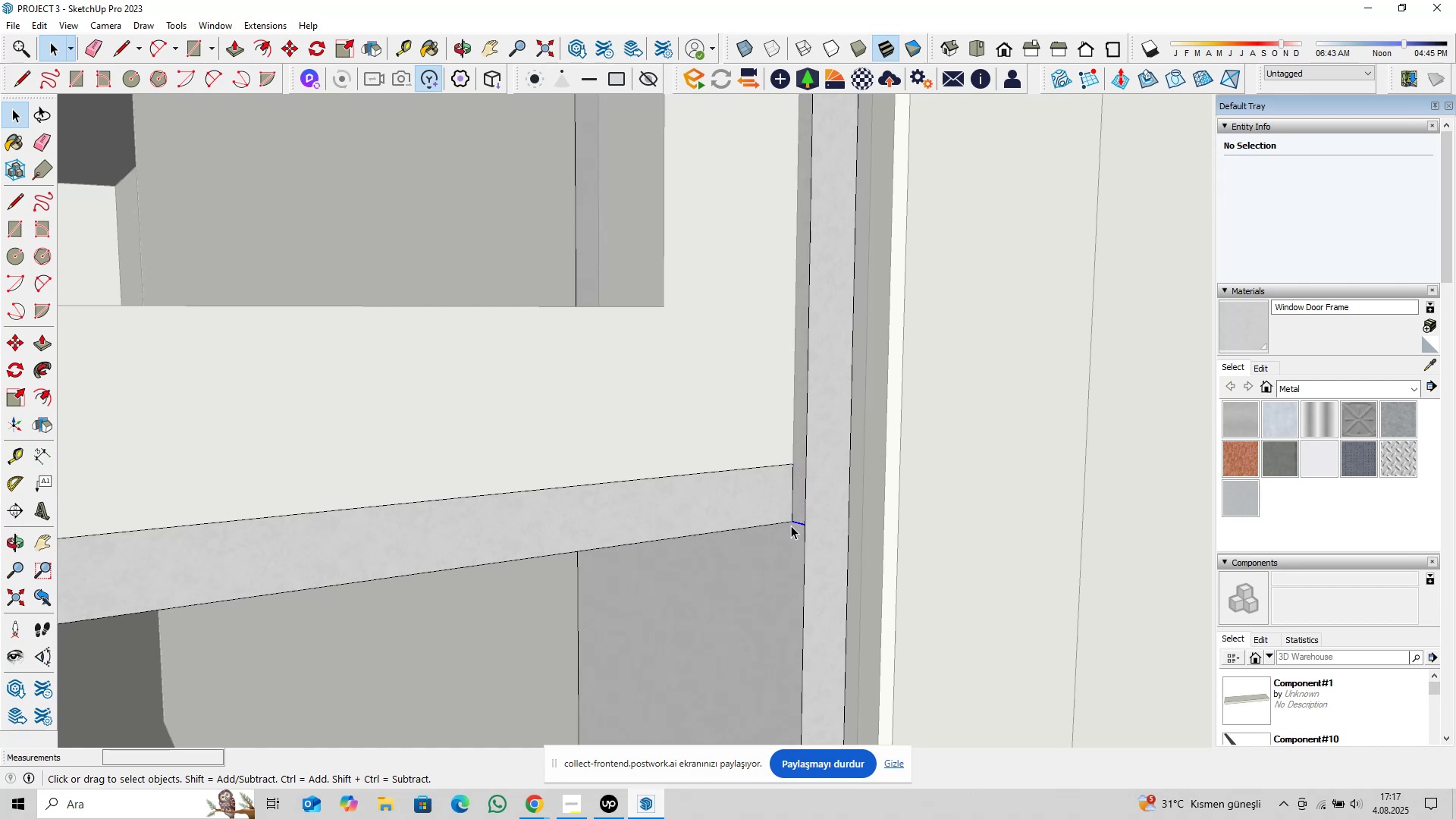 
scroll: coordinate [756, 517], scroll_direction: down, amount: 5.0
 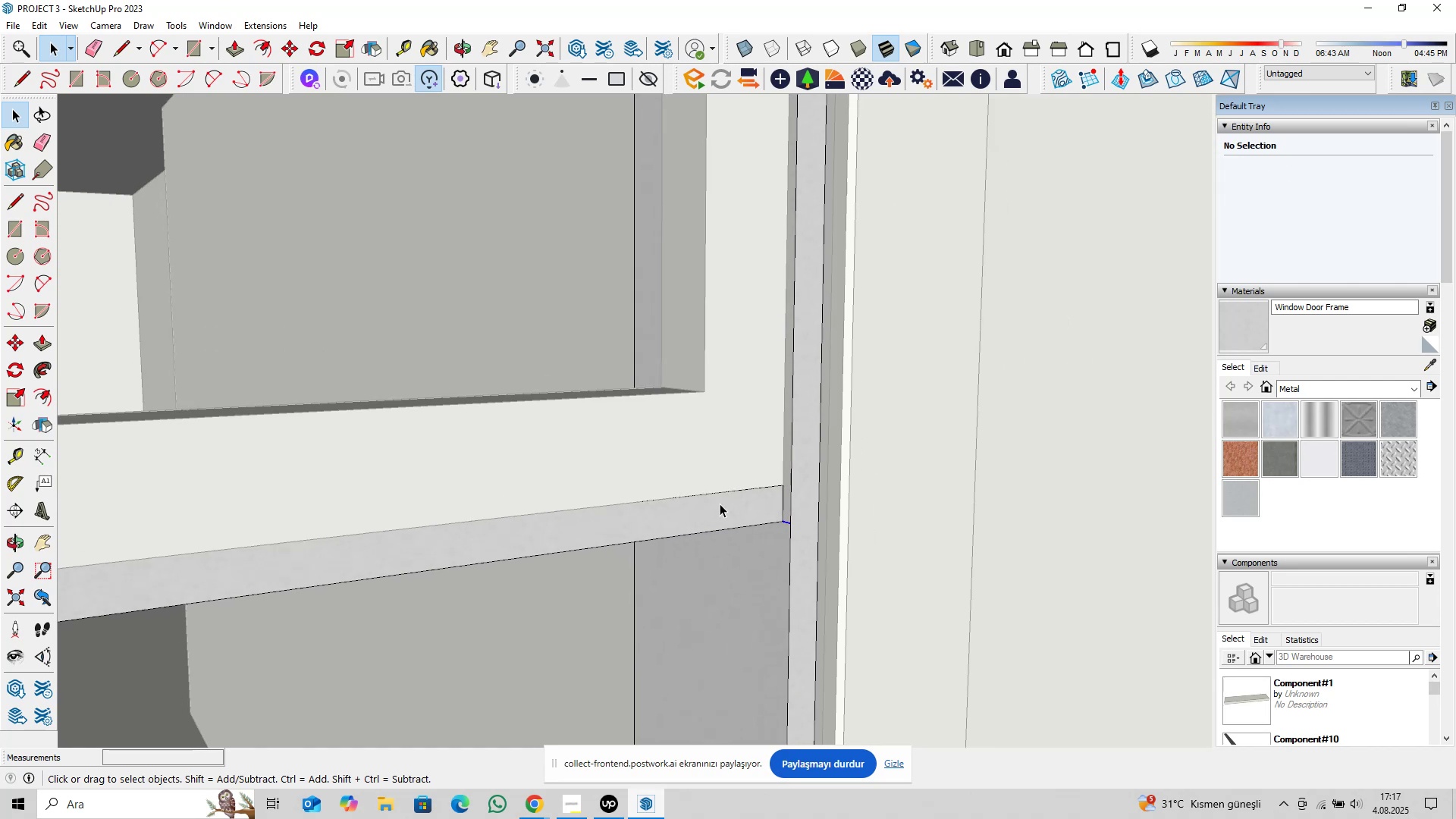 
key(Delete)
 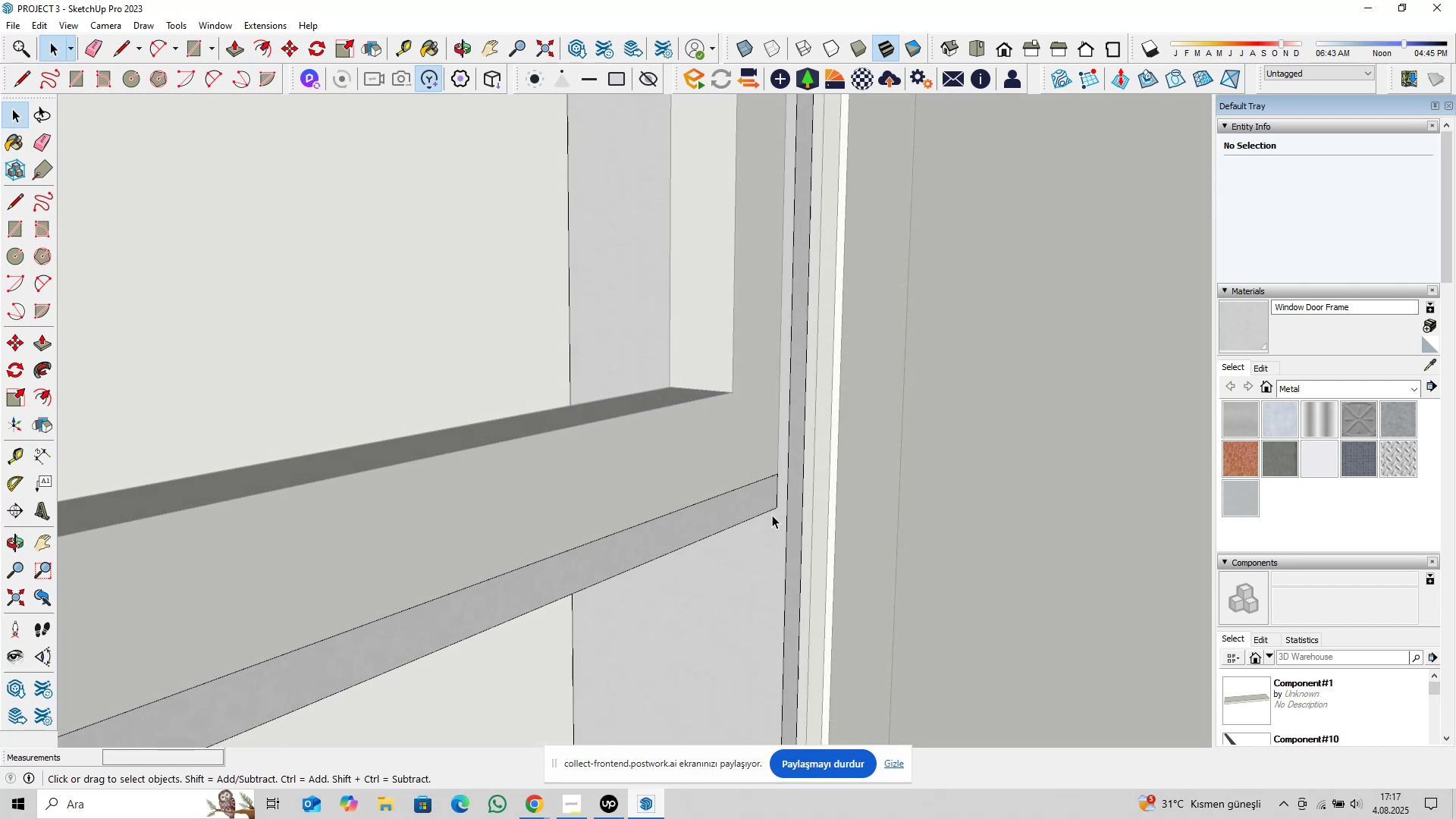 
wait(10.67)
 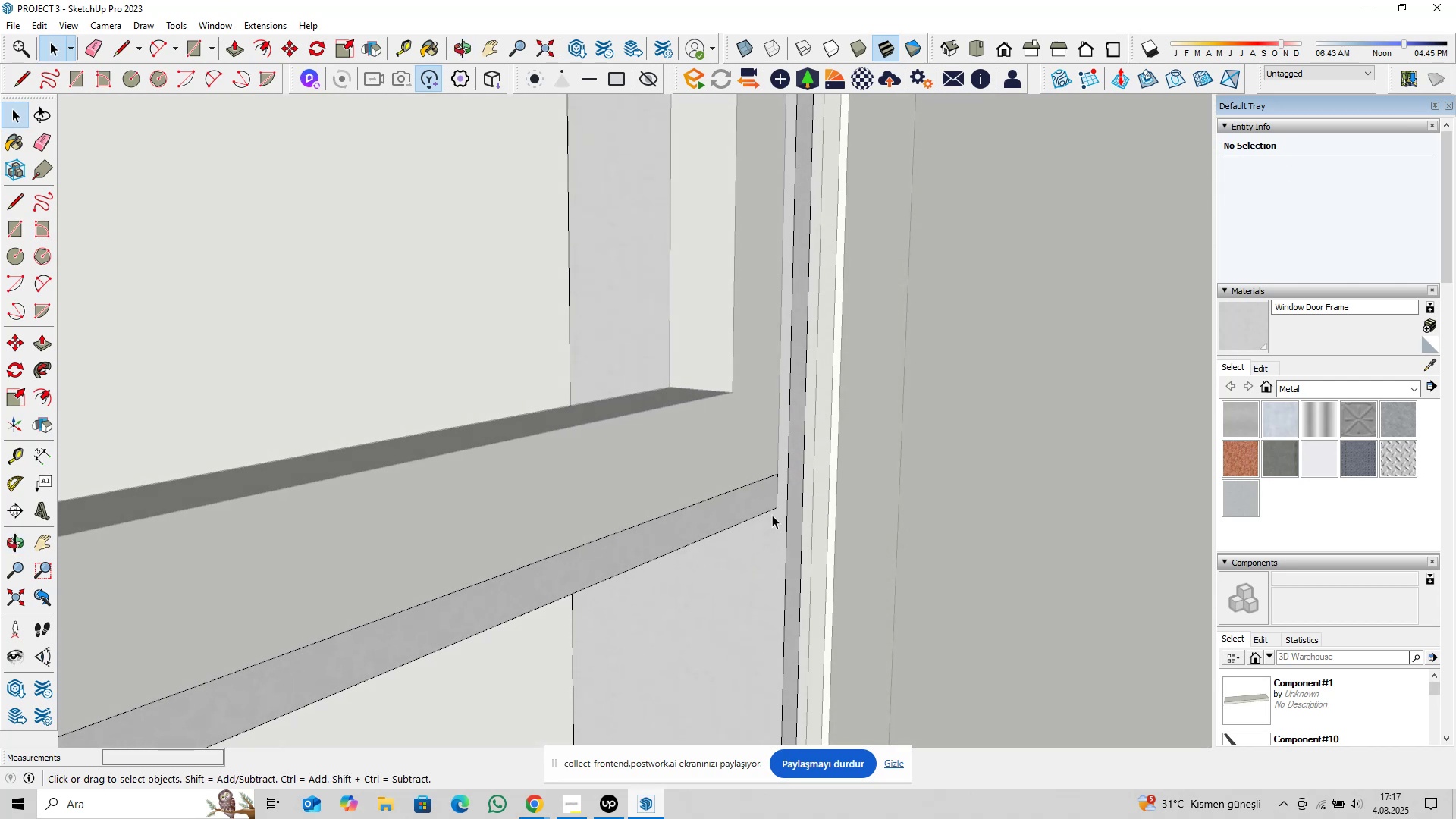 
scroll: coordinate [783, 508], scroll_direction: up, amount: 3.0
 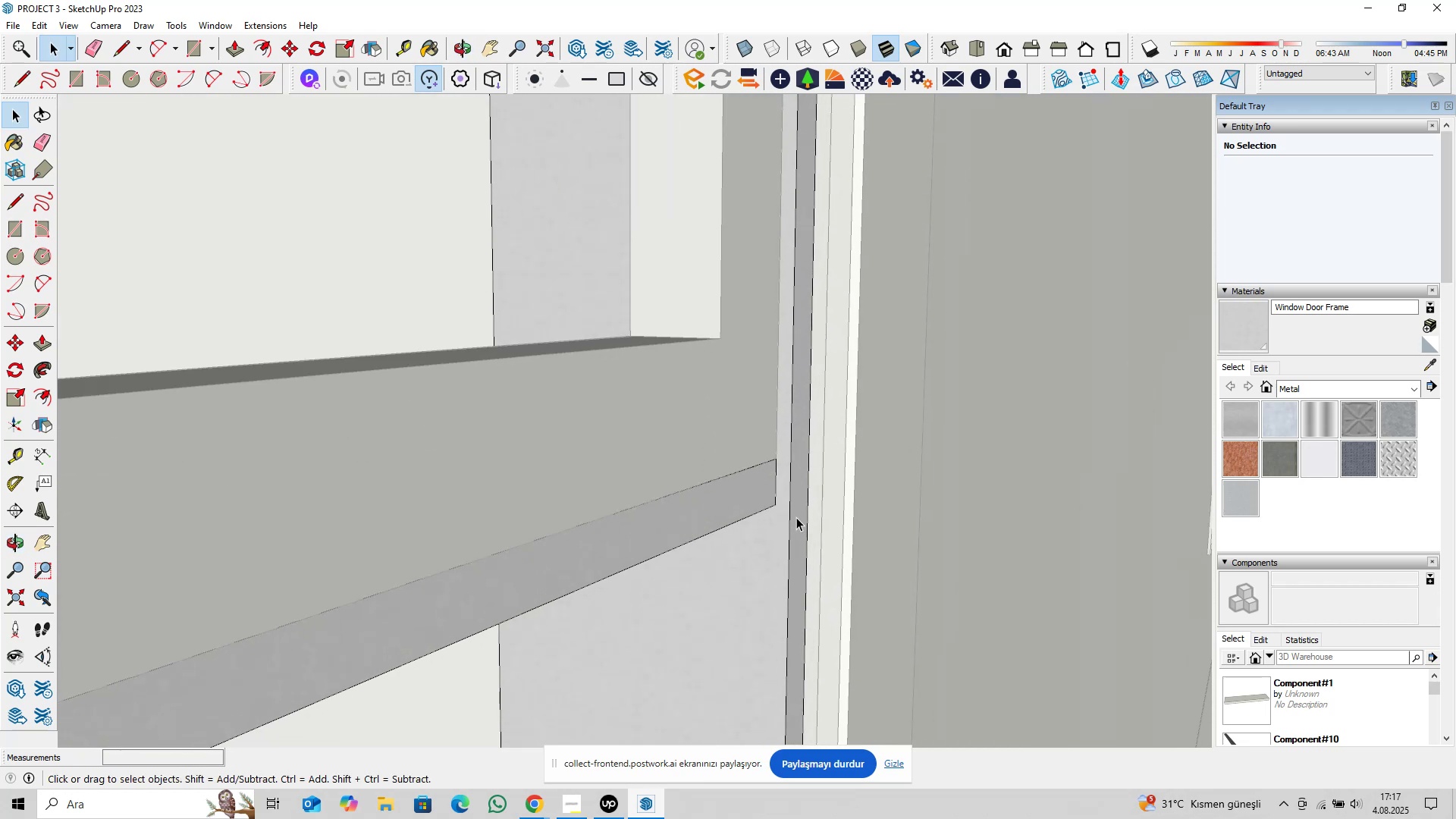 
key(P)
 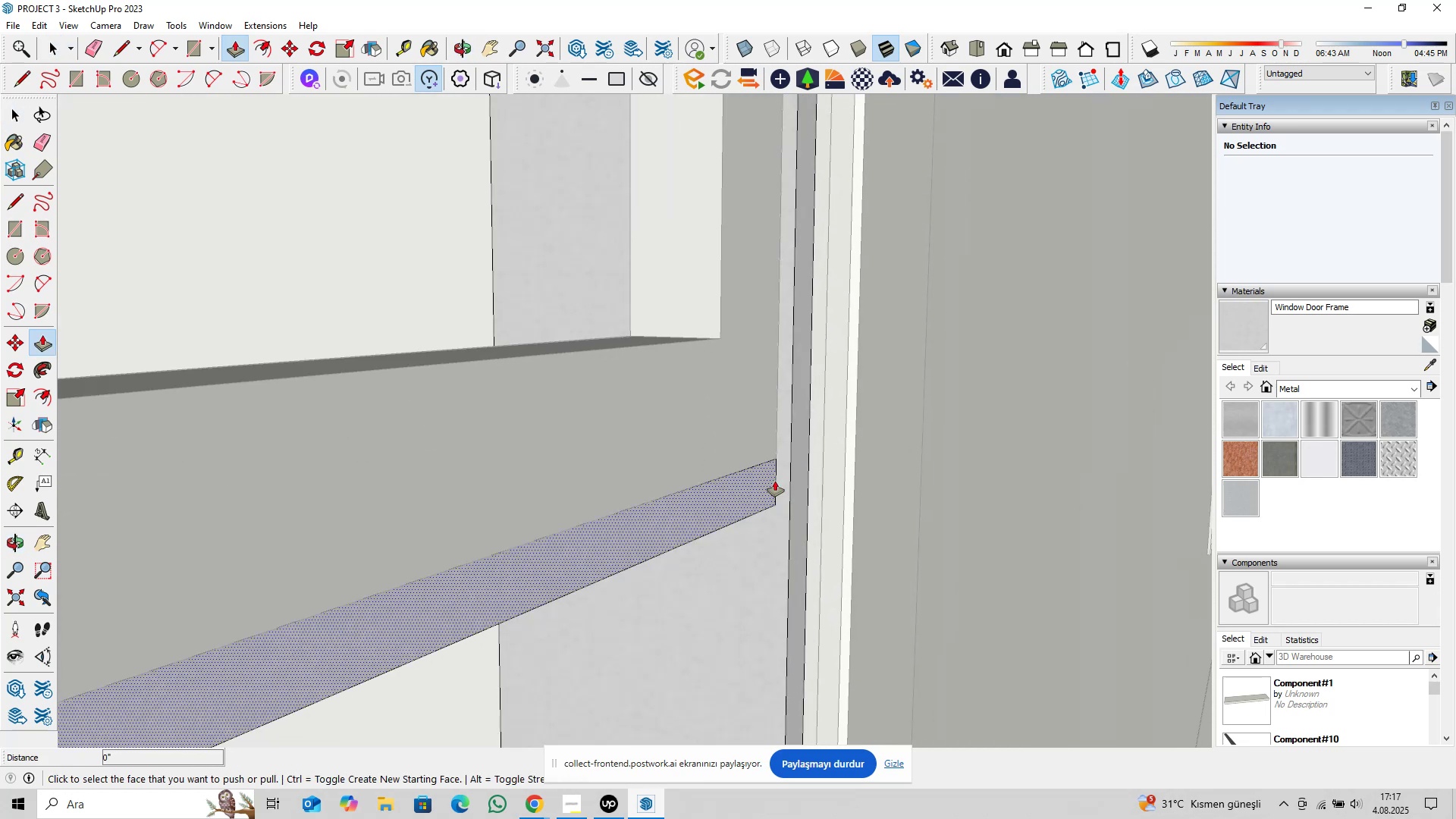 
left_click([775, 480])
 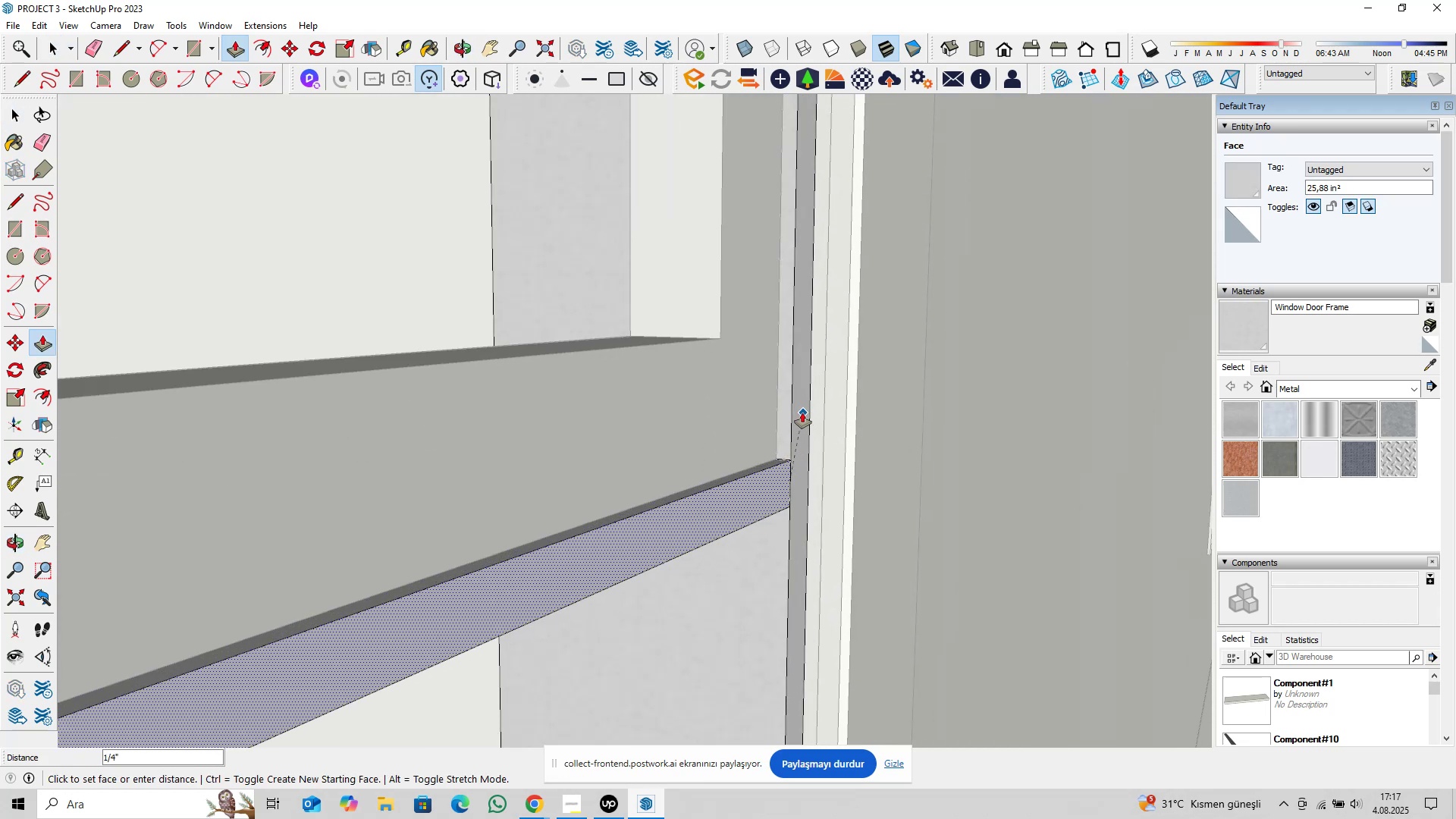 
left_click([801, 411])
 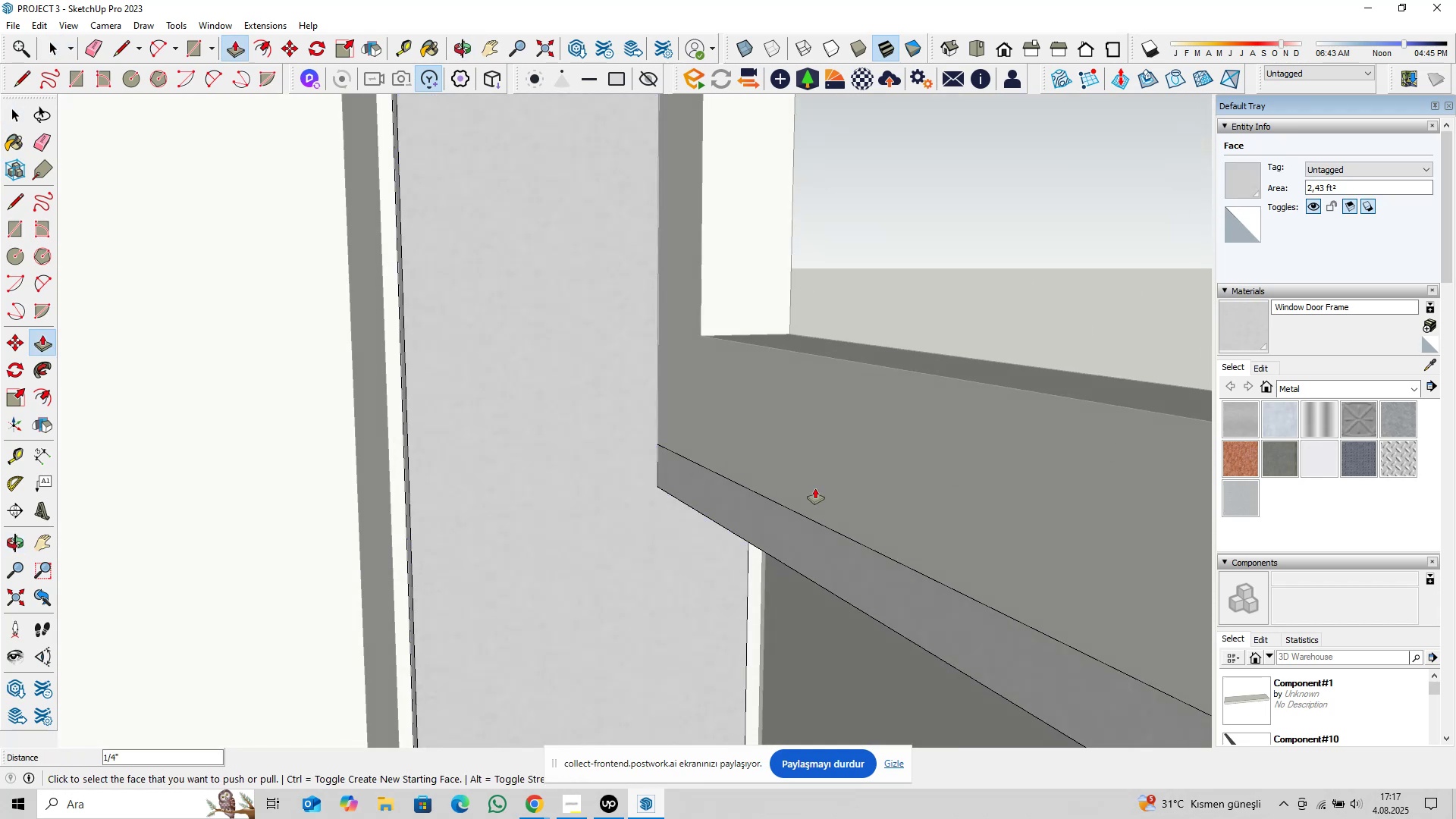 
left_click([714, 496])
 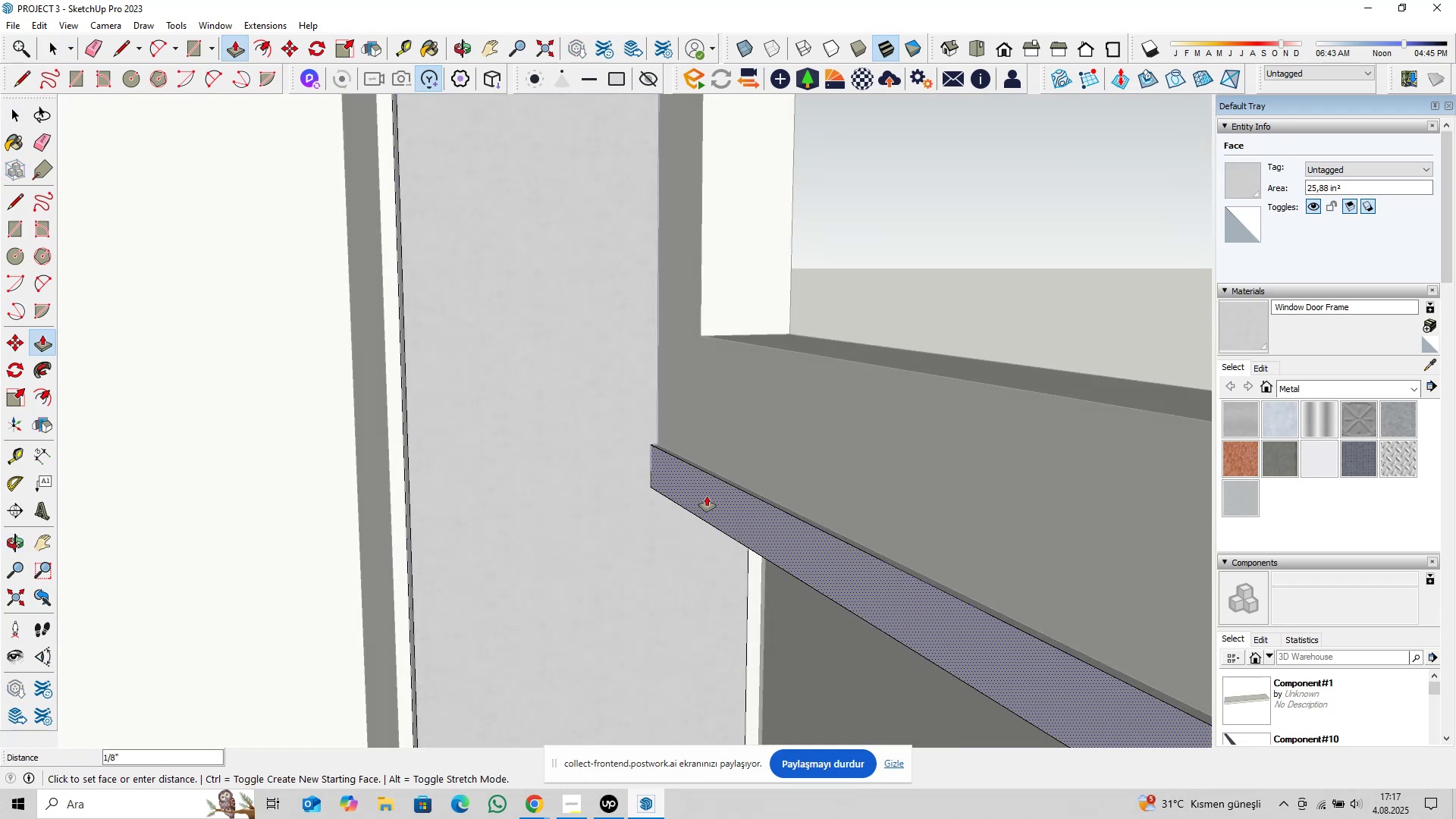 
type(0,25)
 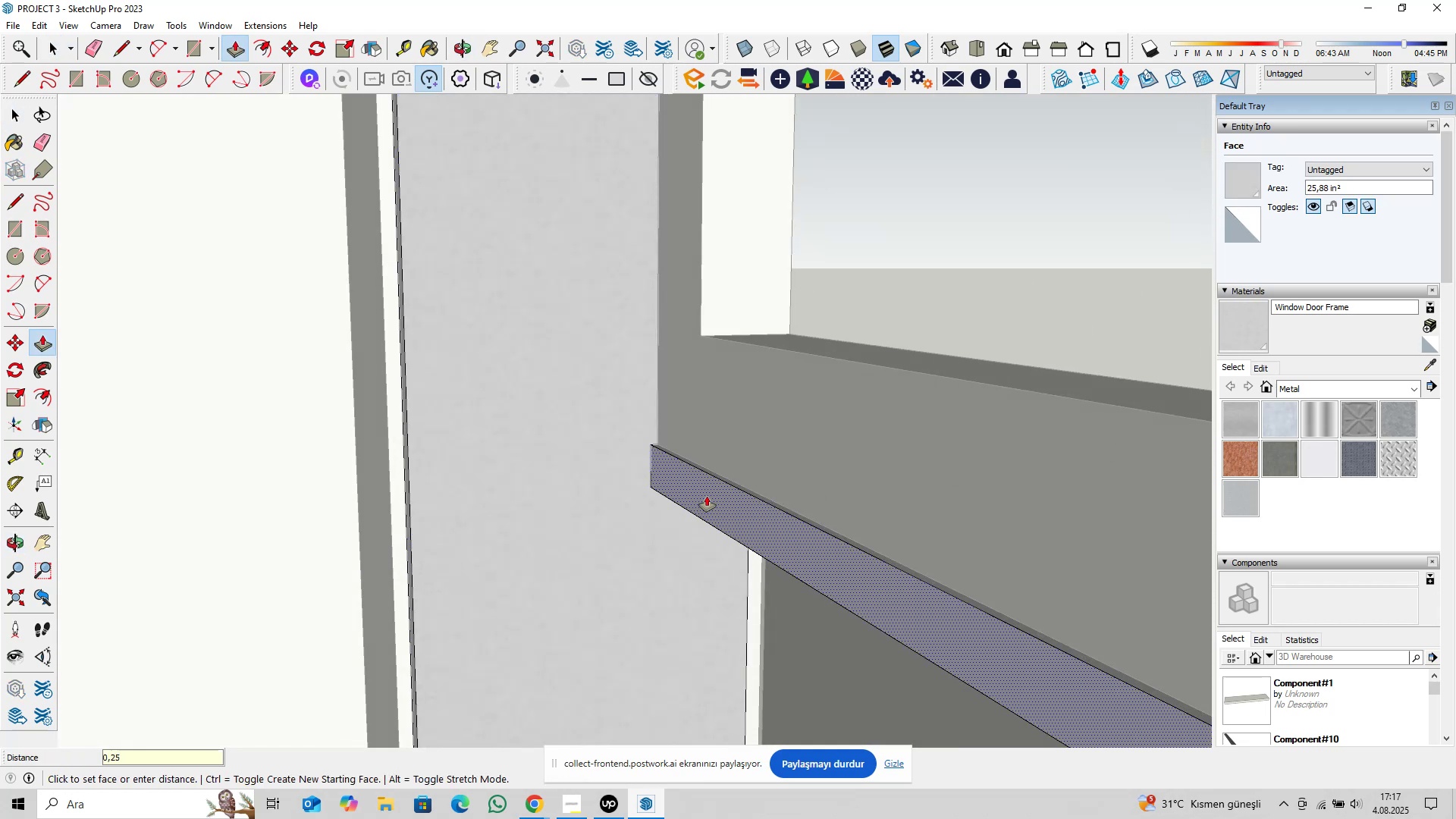 
key(Enter)
 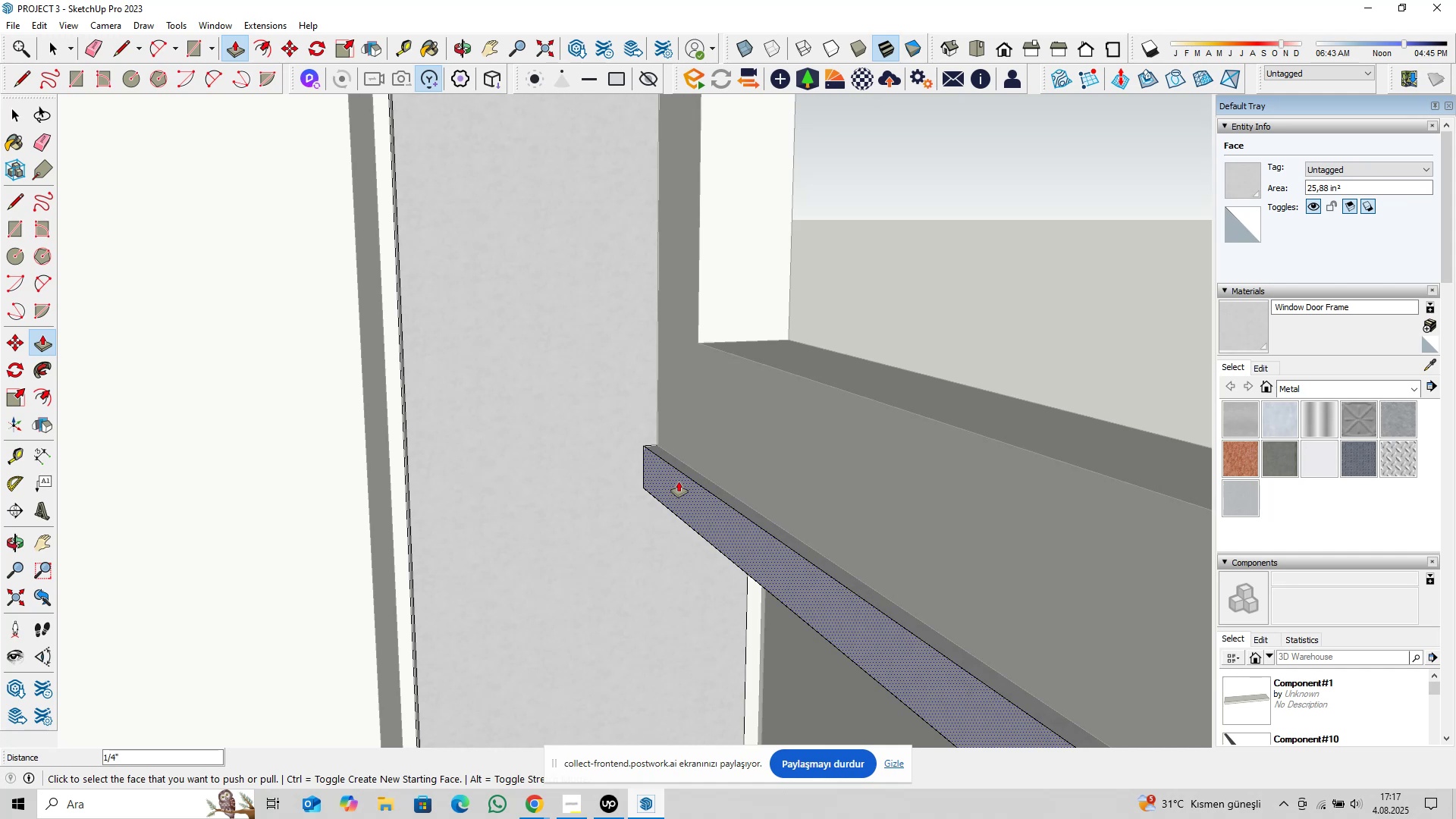 
key(Space)
 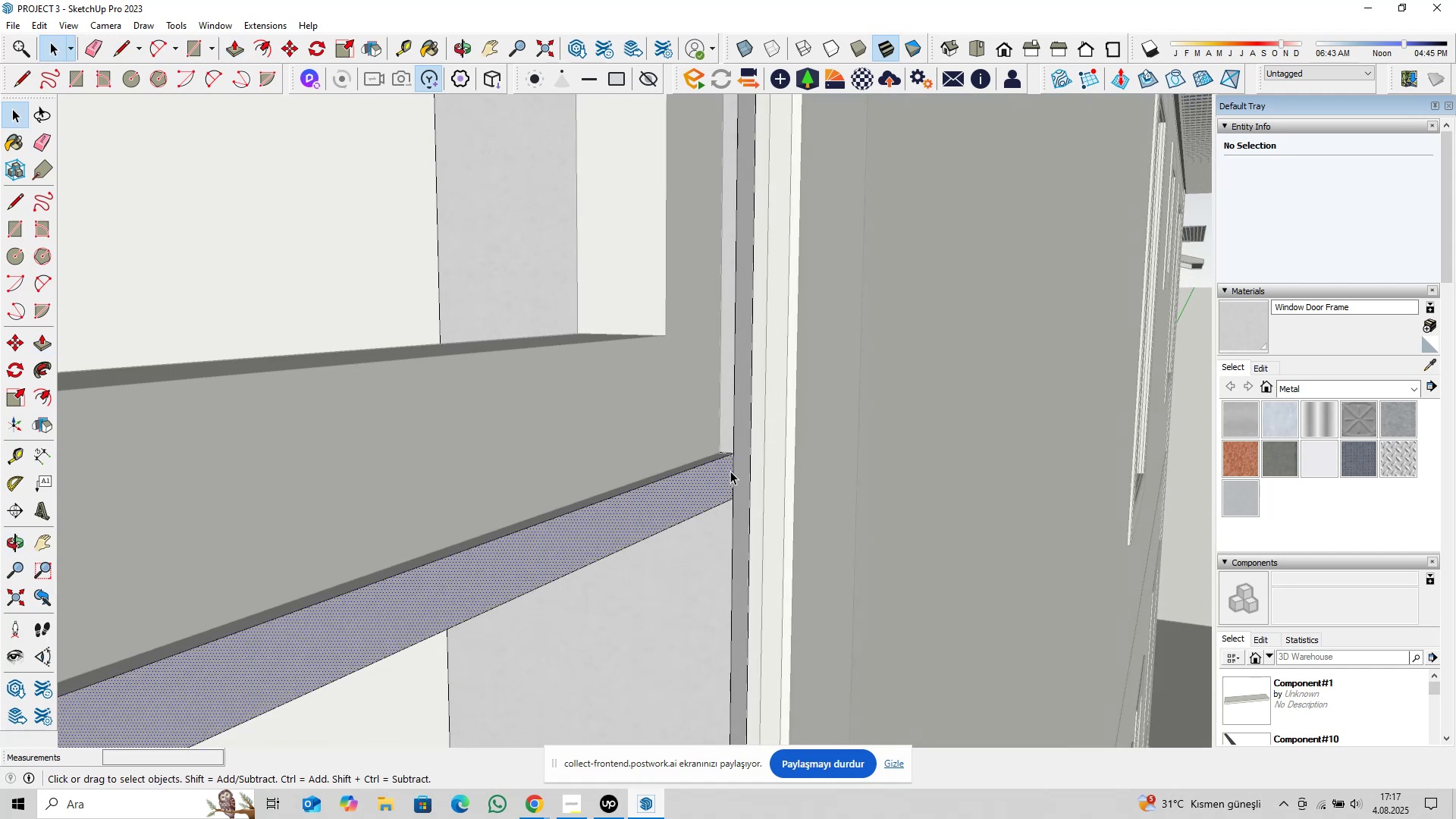 
scroll: coordinate [728, 477], scroll_direction: down, amount: 5.0
 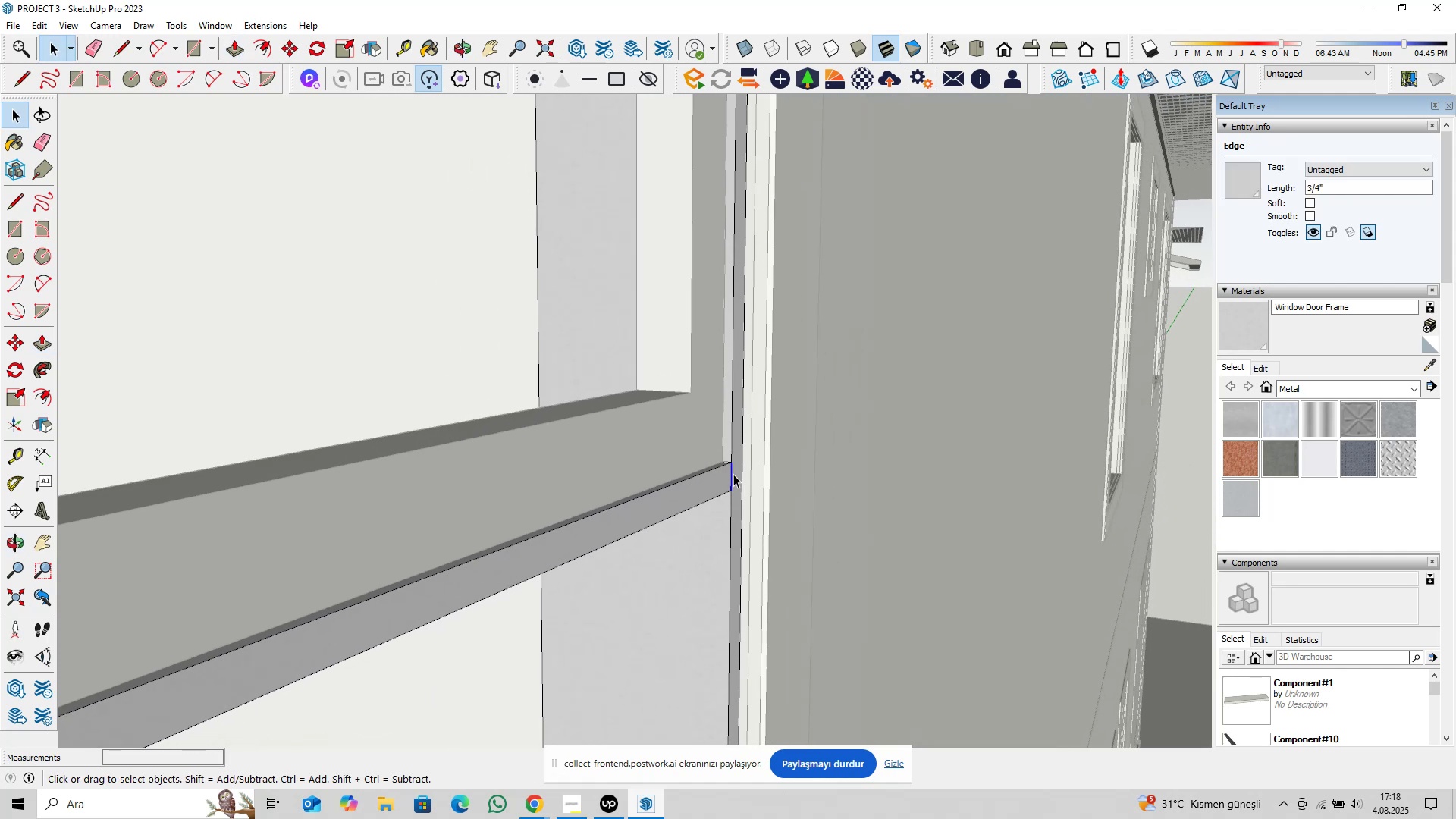 
key(Delete)
 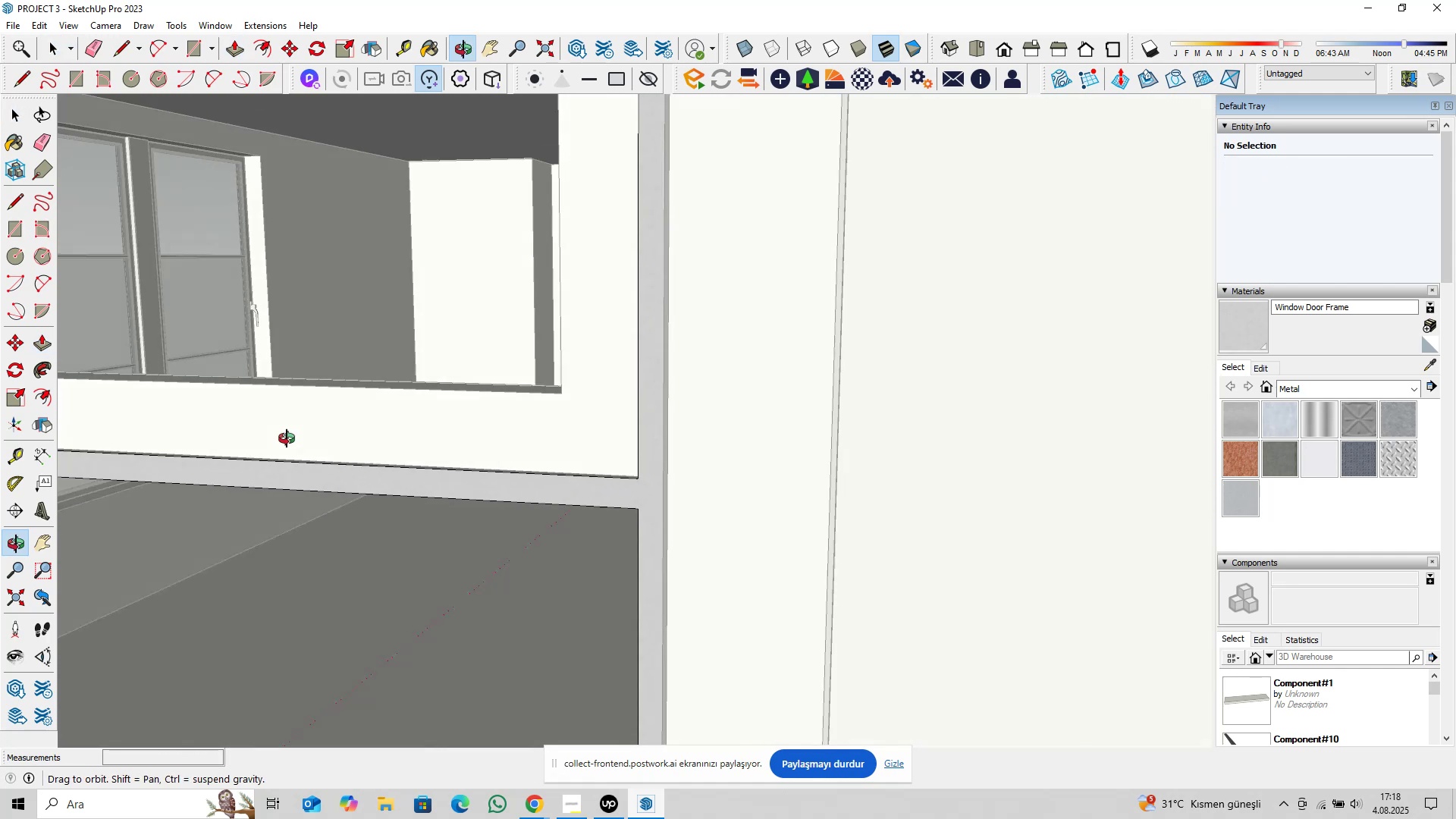 
hold_key(key=ShiftLeft, duration=0.41)
 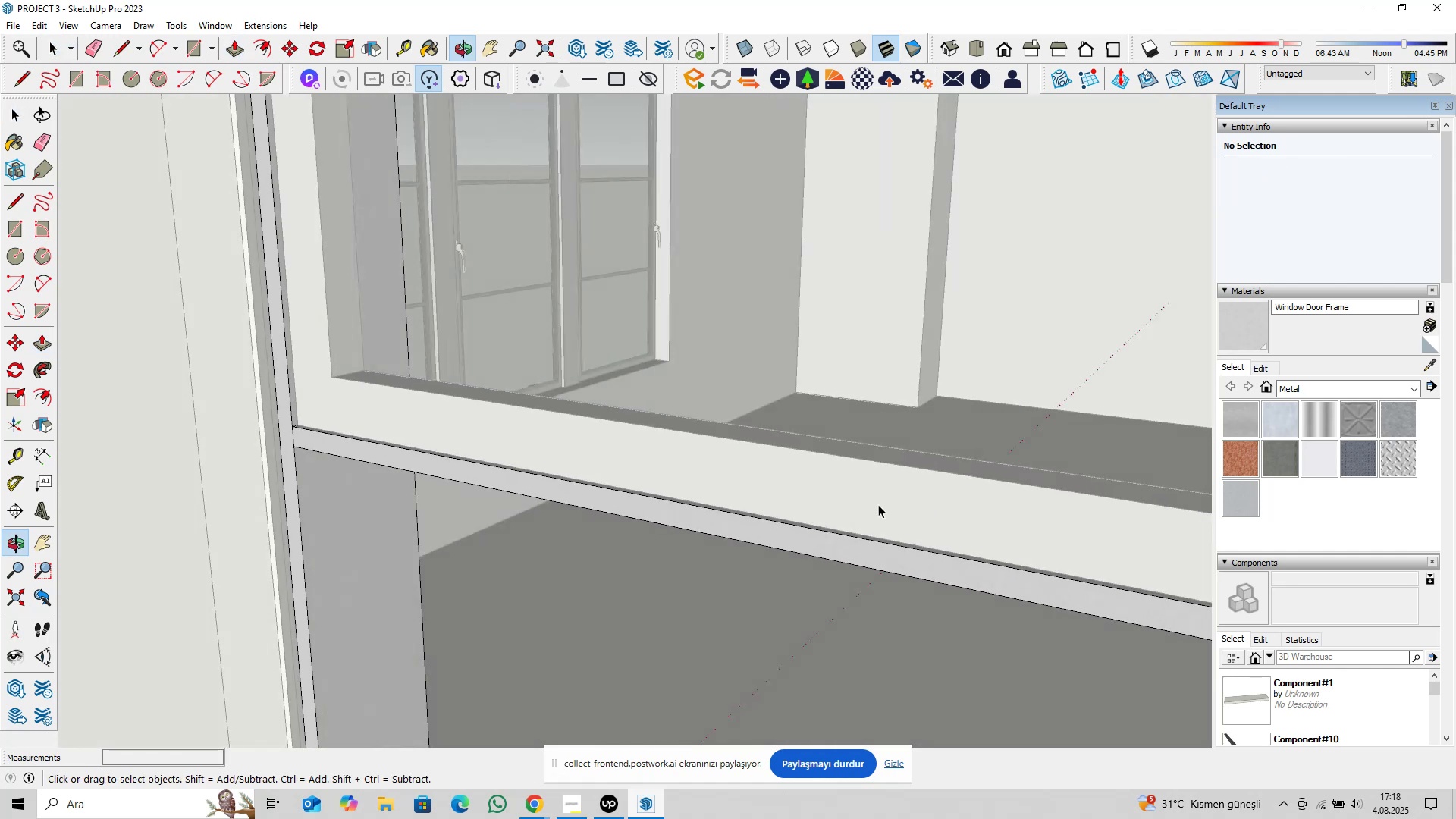 
key(Shift+ShiftLeft)
 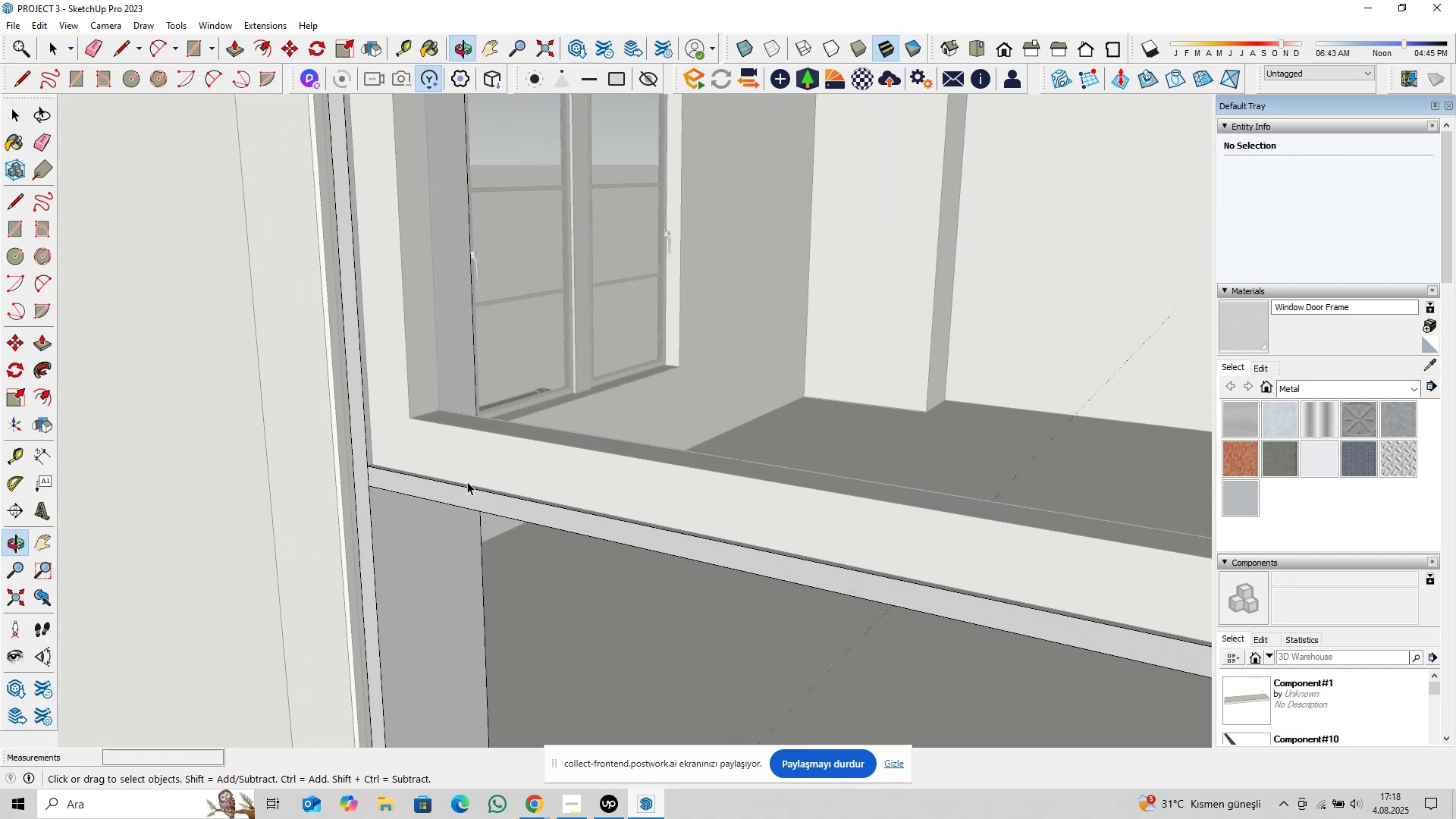 
scroll: coordinate [369, 472], scroll_direction: up, amount: 8.0
 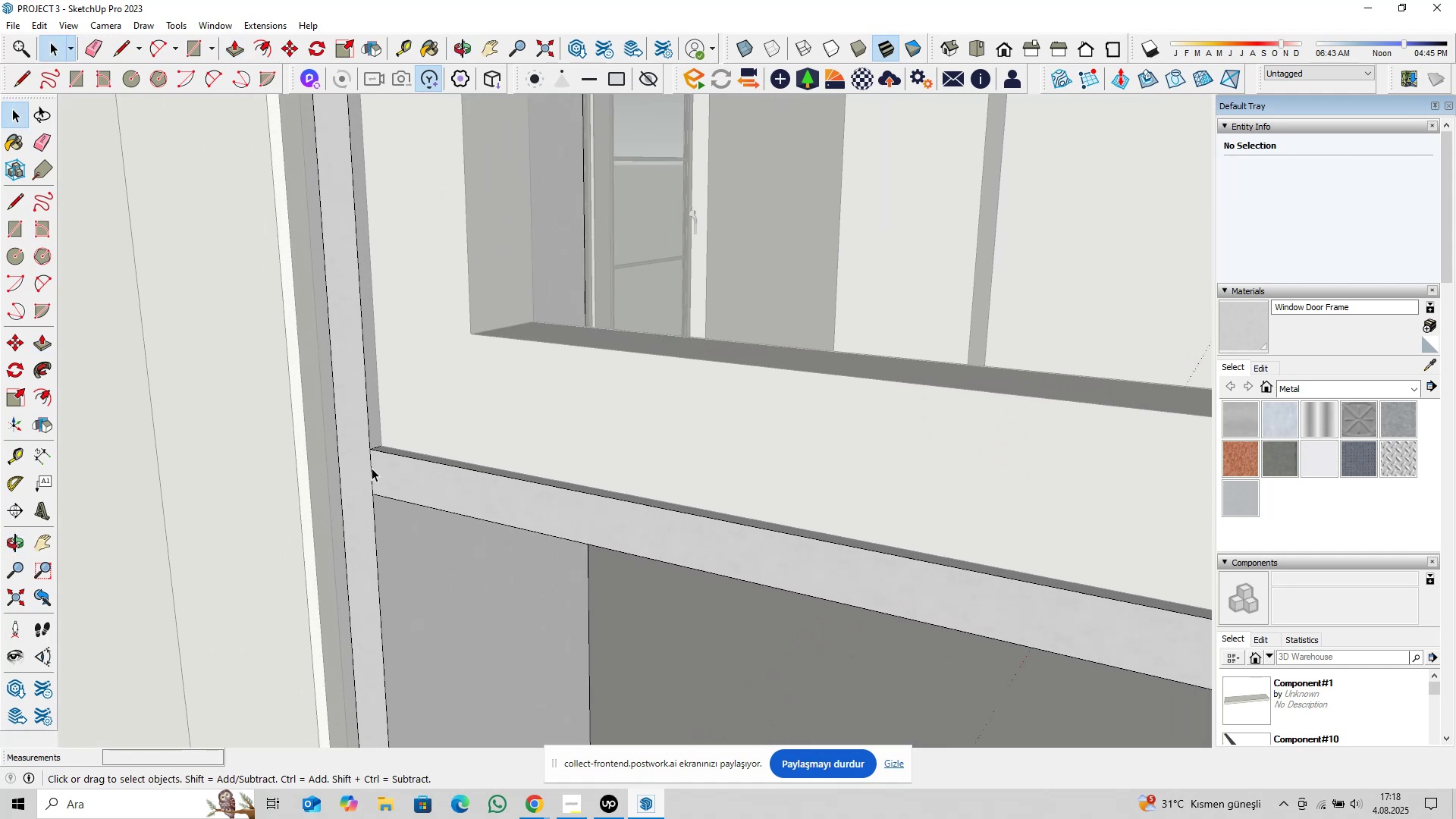 
left_click([372, 468])
 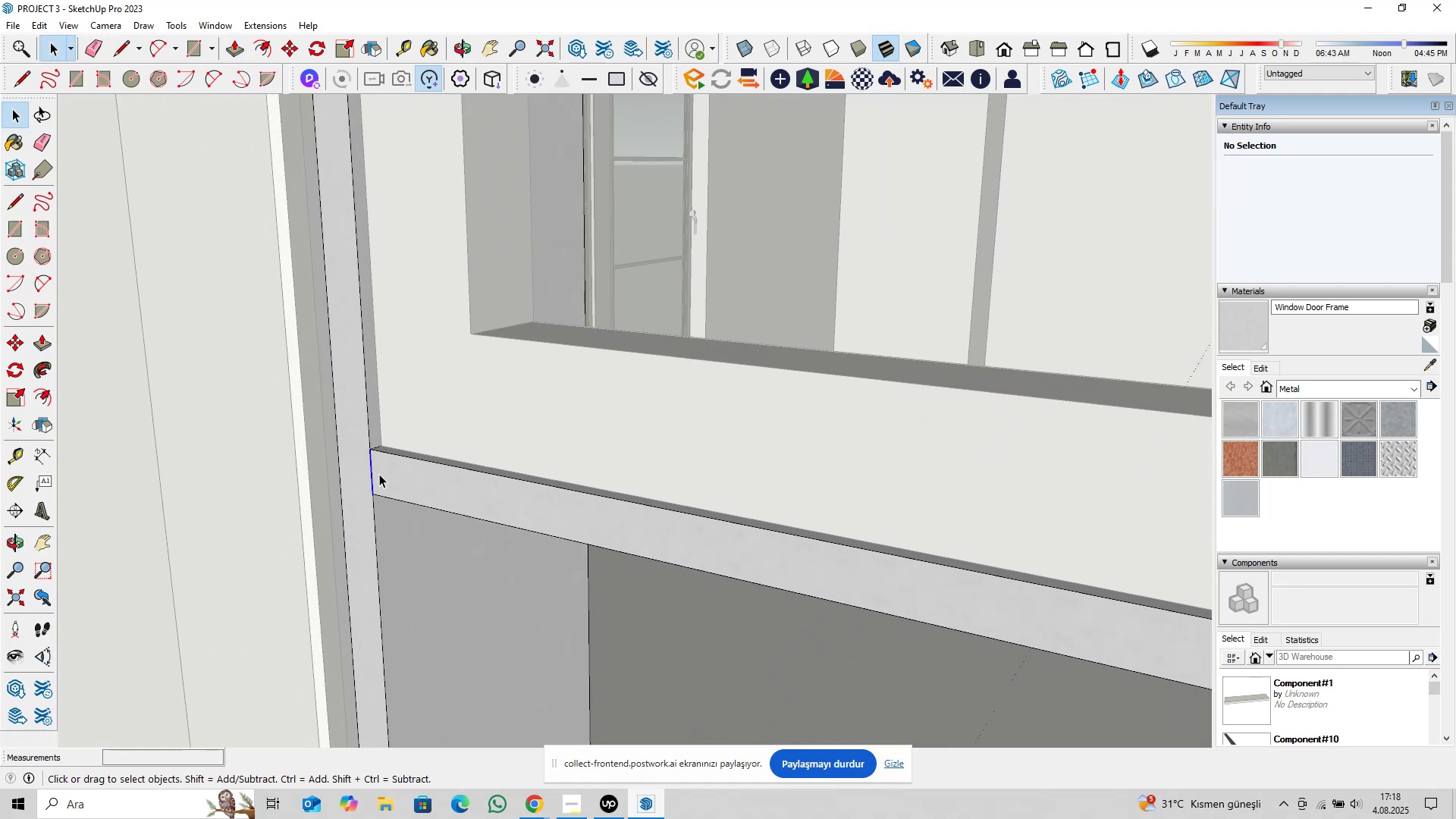 
scroll: coordinate [387, 478], scroll_direction: down, amount: 4.0
 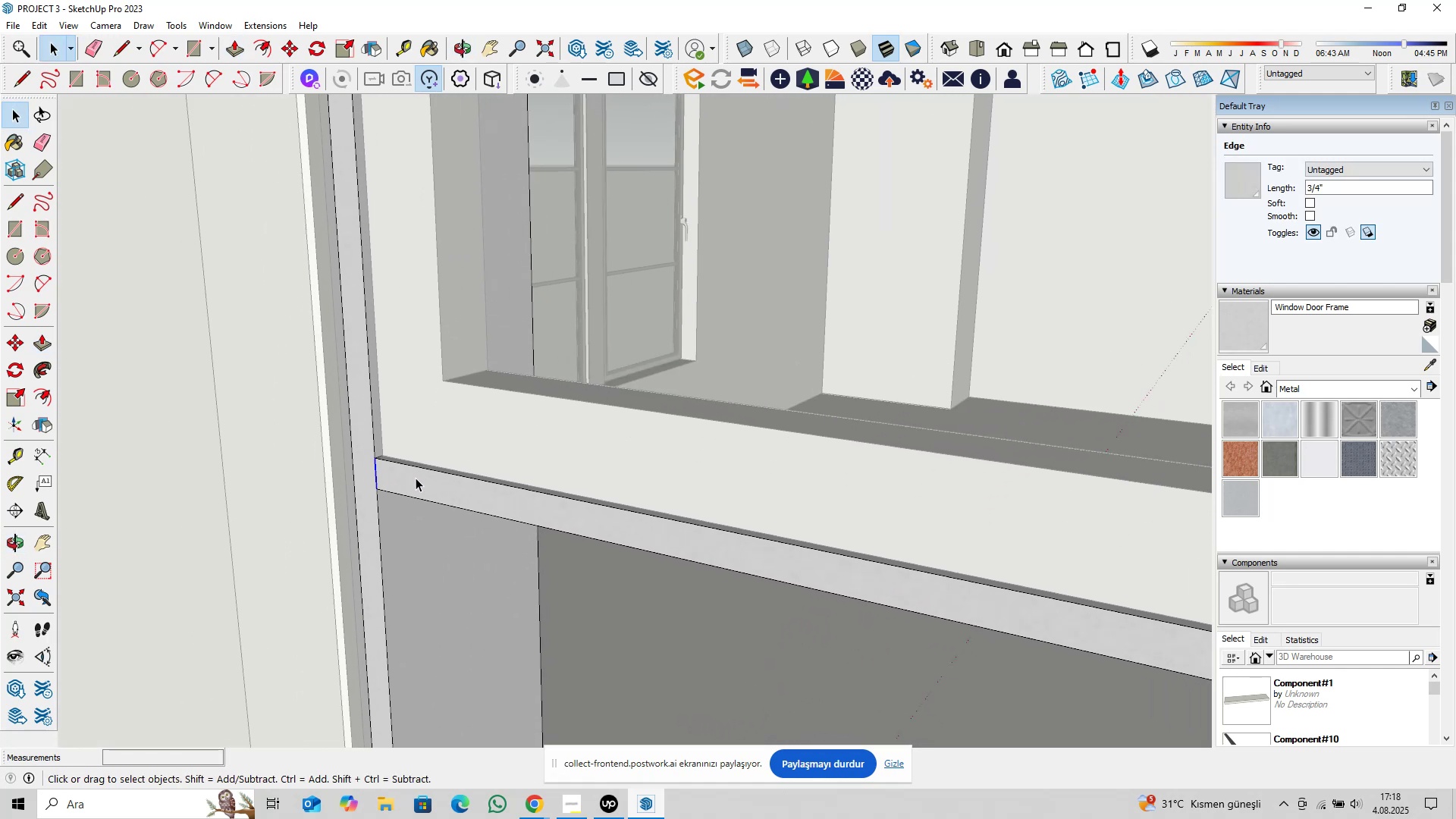 
key(Delete)
 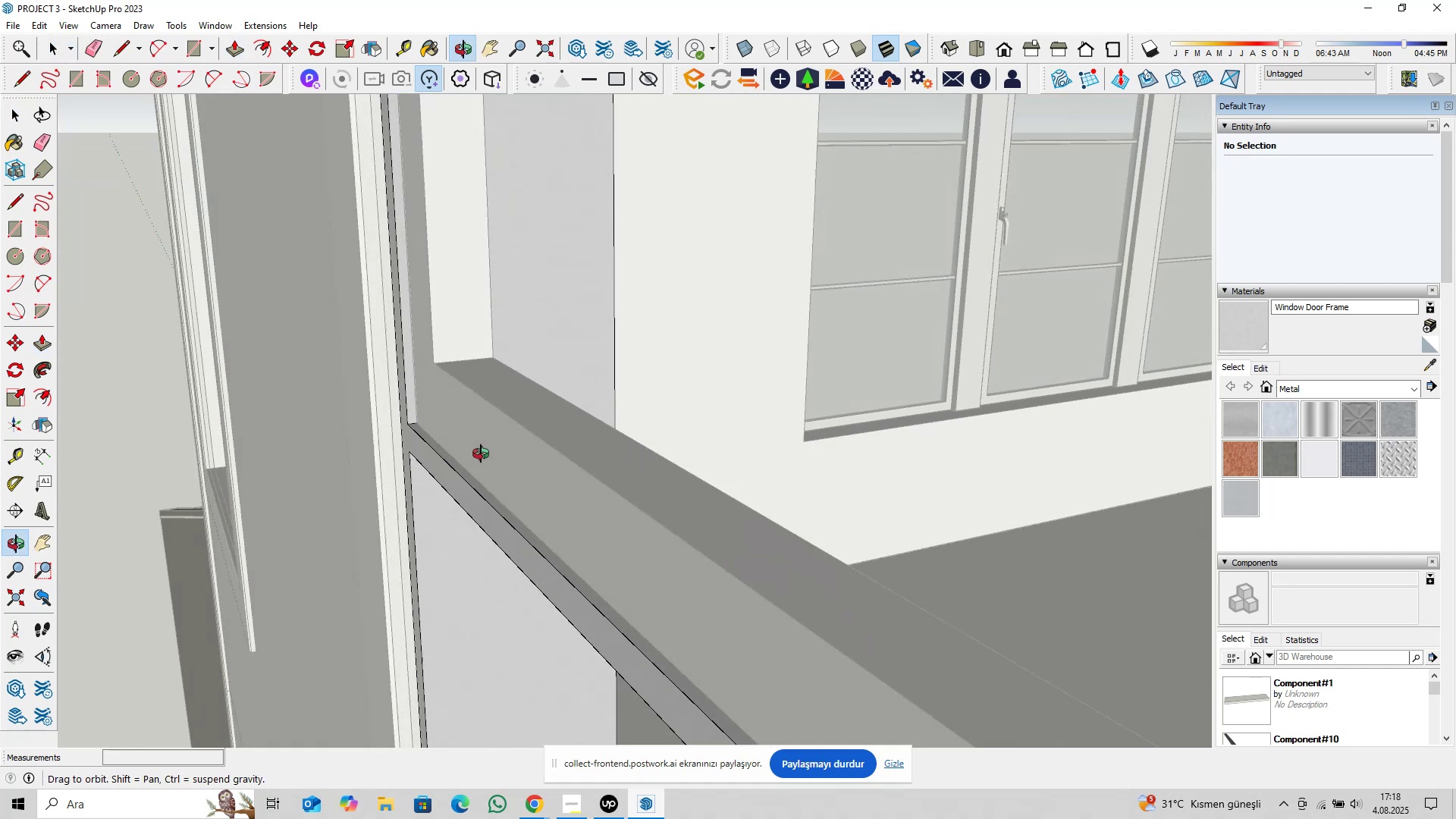 
key(Escape)
 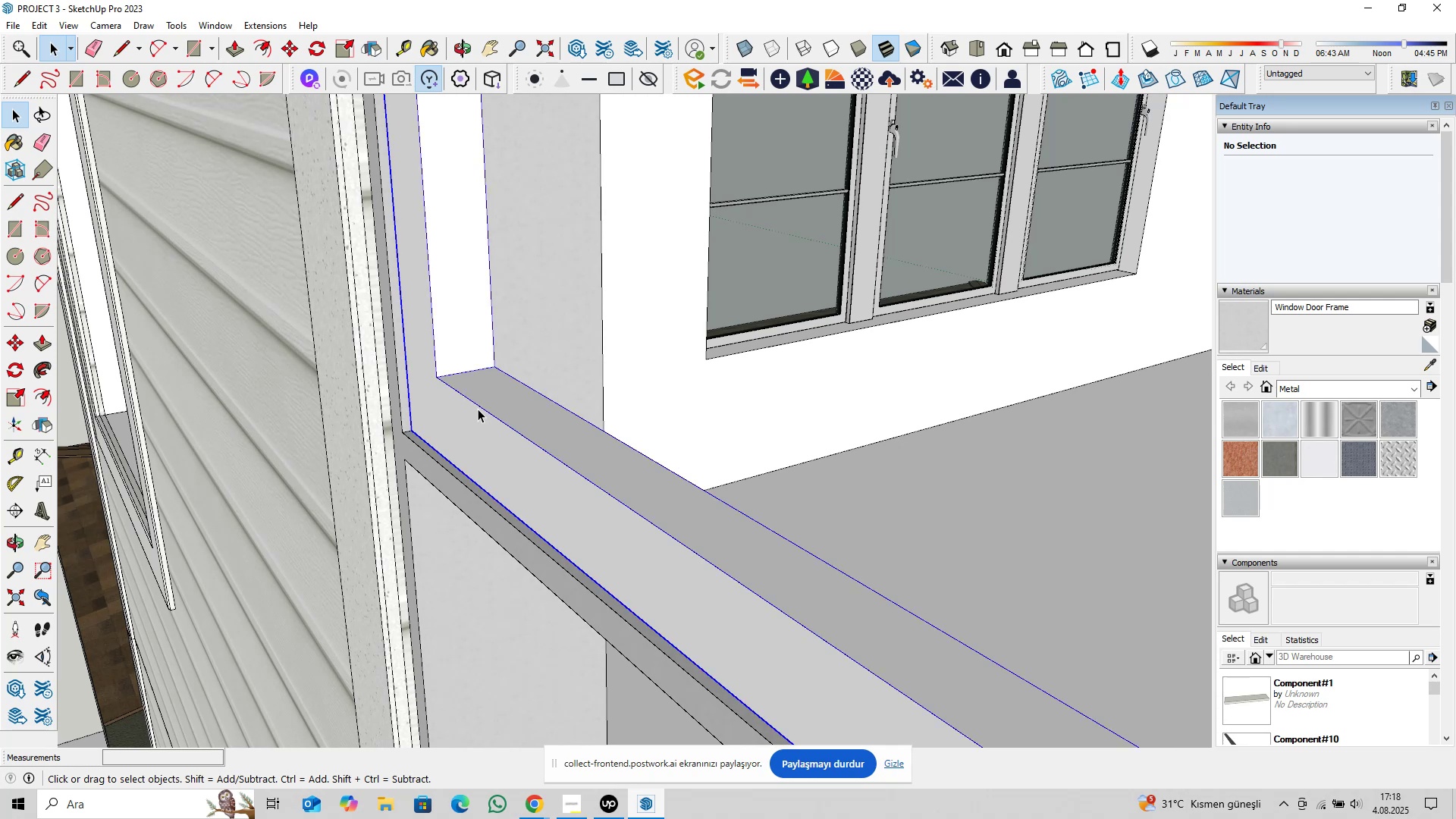 
double_click([478, 409])
 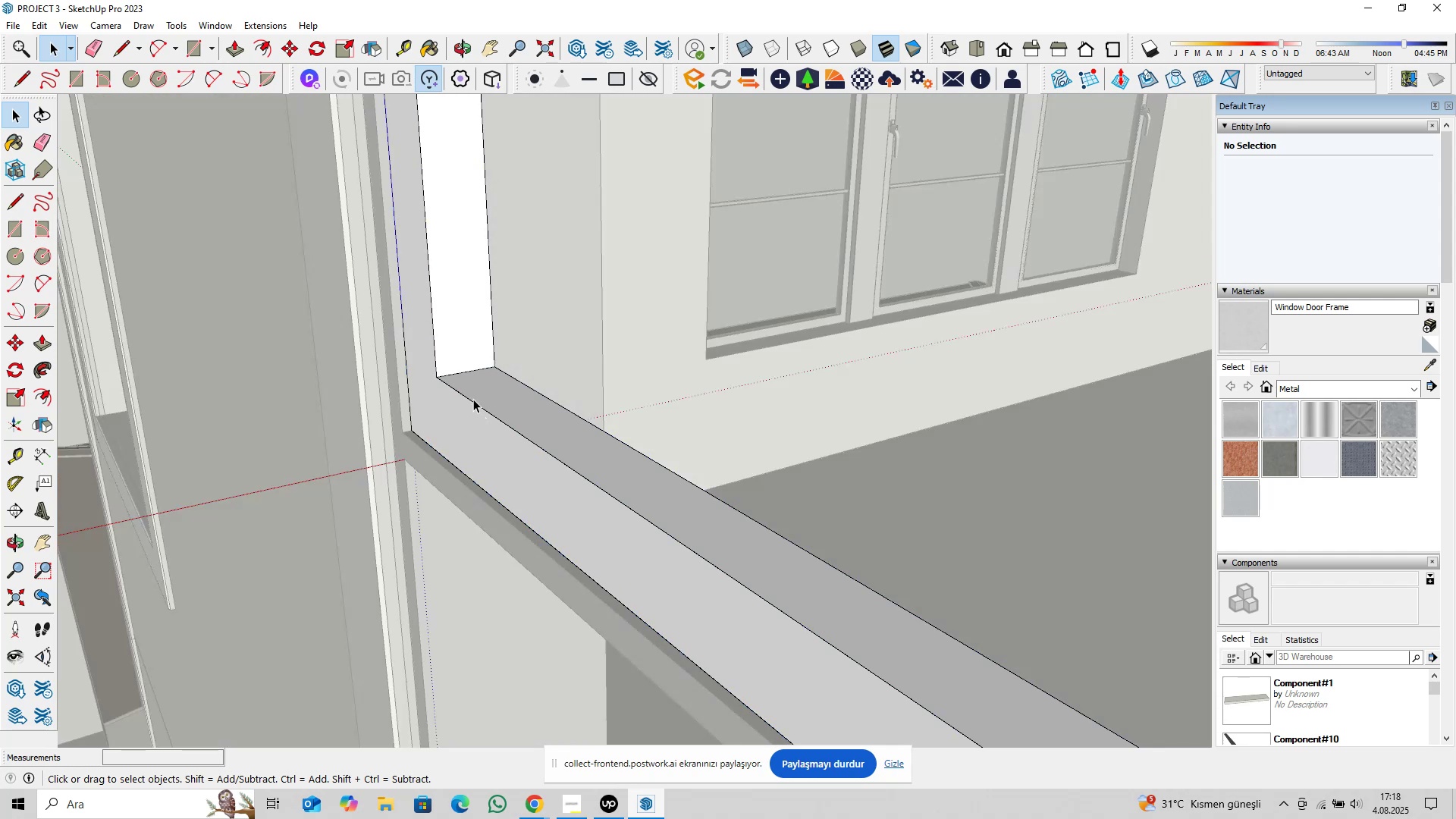 
triple_click([473, 399])
 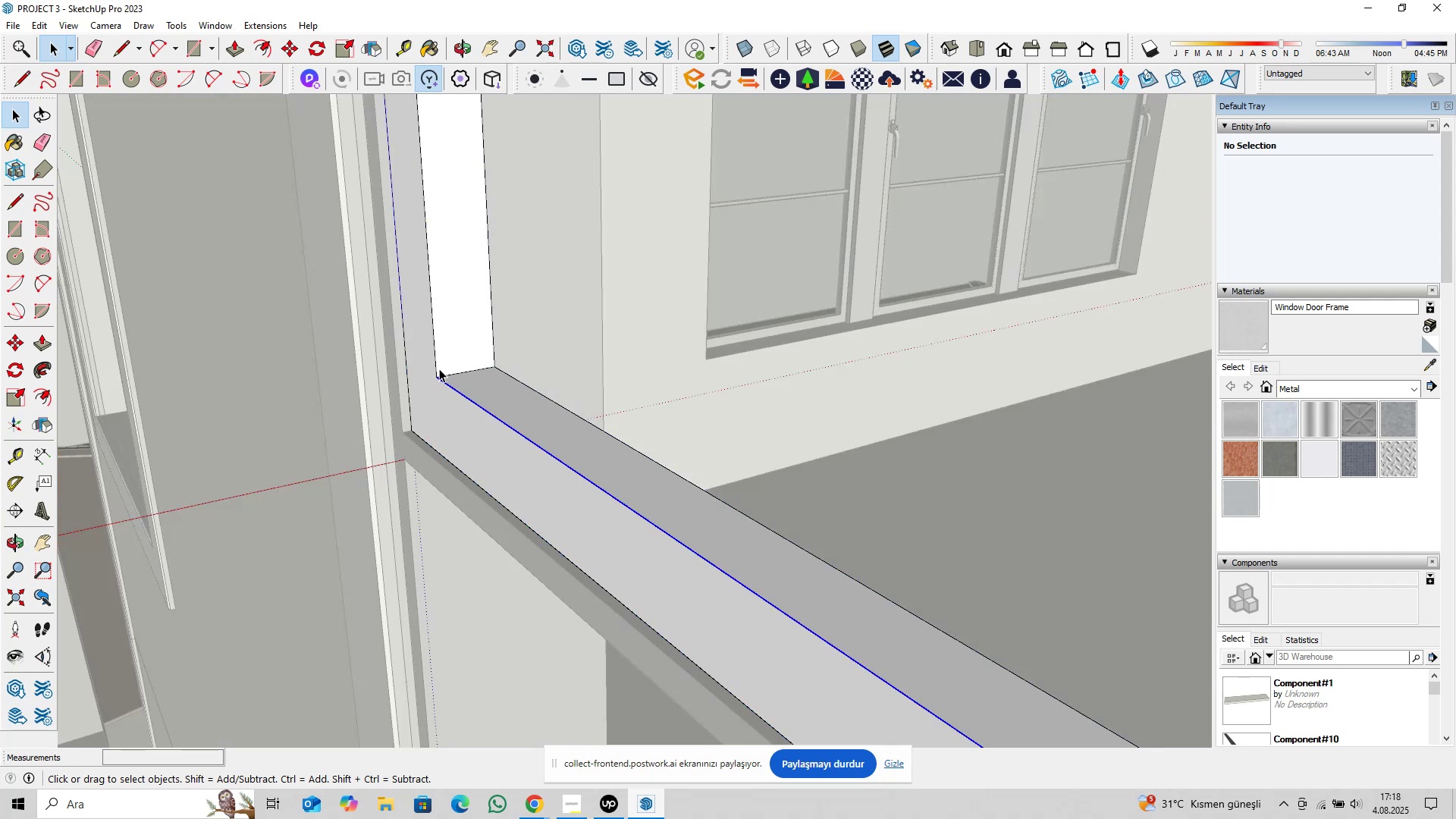 
hold_key(key=ControlLeft, duration=0.49)
left_click([437, 358])
 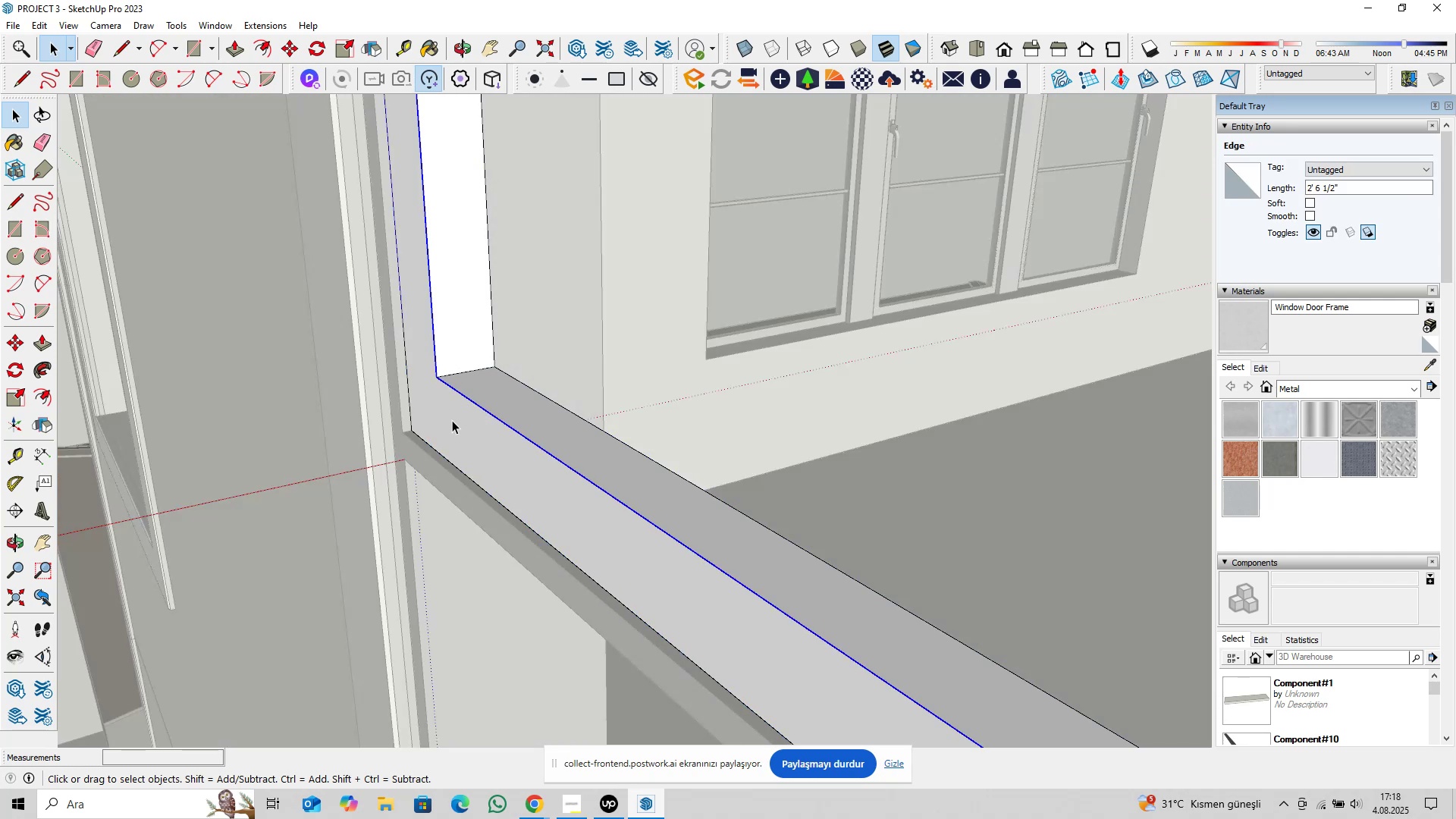 
scroll: coordinate [460, 441], scroll_direction: down, amount: 5.0
 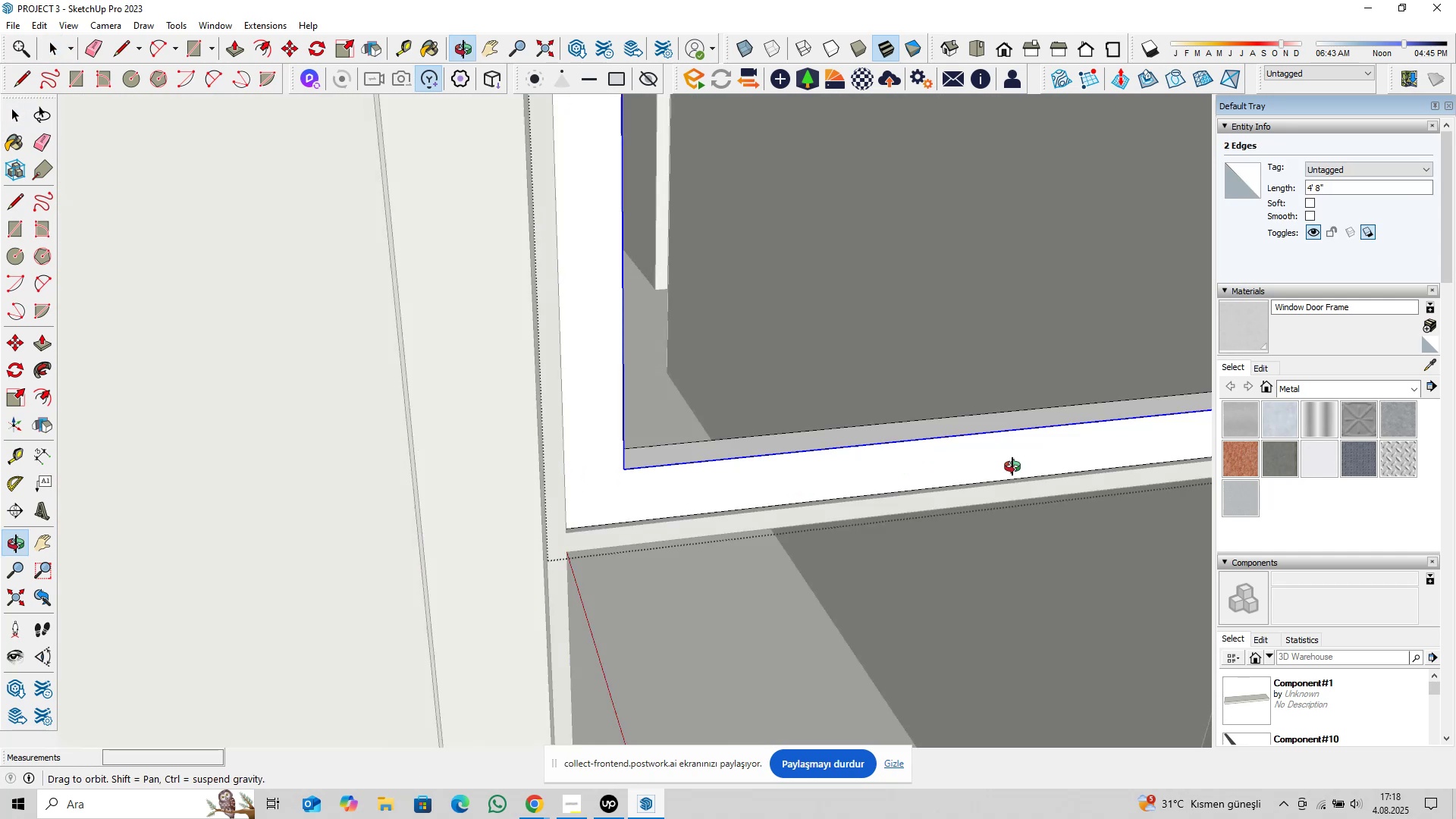 
hold_key(key=ShiftLeft, duration=0.47)
 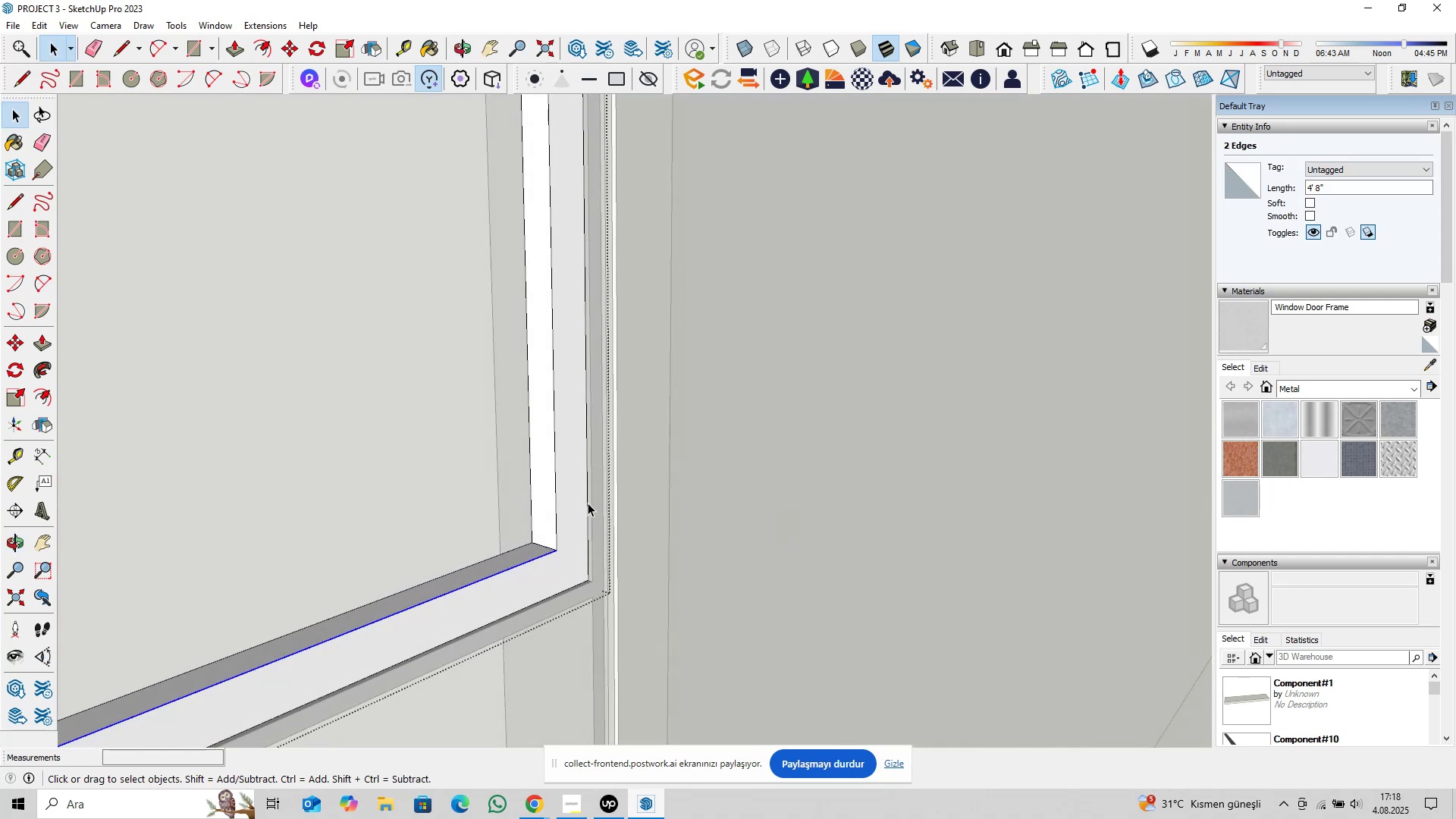 
hold_key(key=ControlLeft, duration=0.69)
left_click([556, 480])
 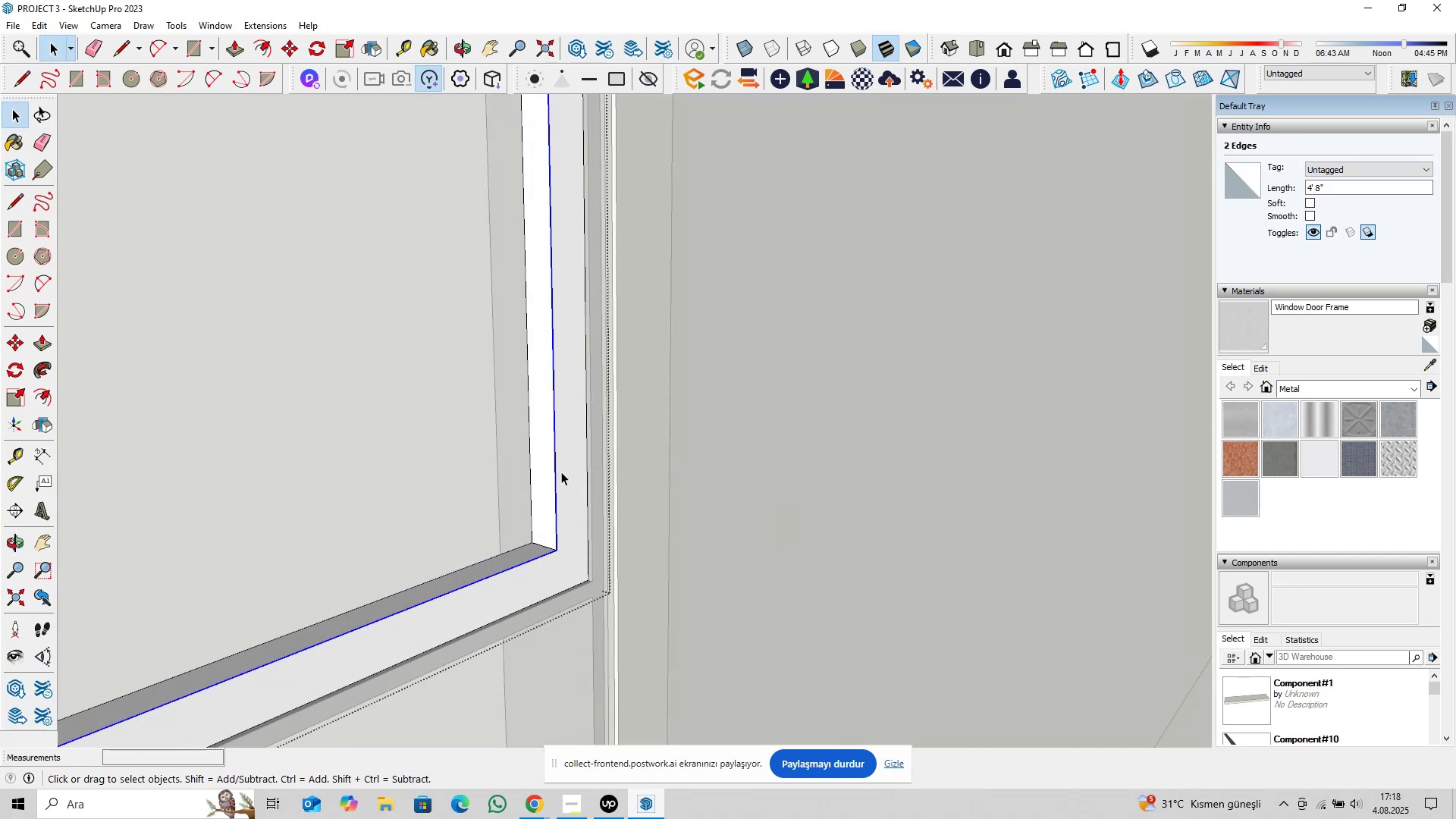 
scroll: coordinate [580, 439], scroll_direction: down, amount: 5.0
 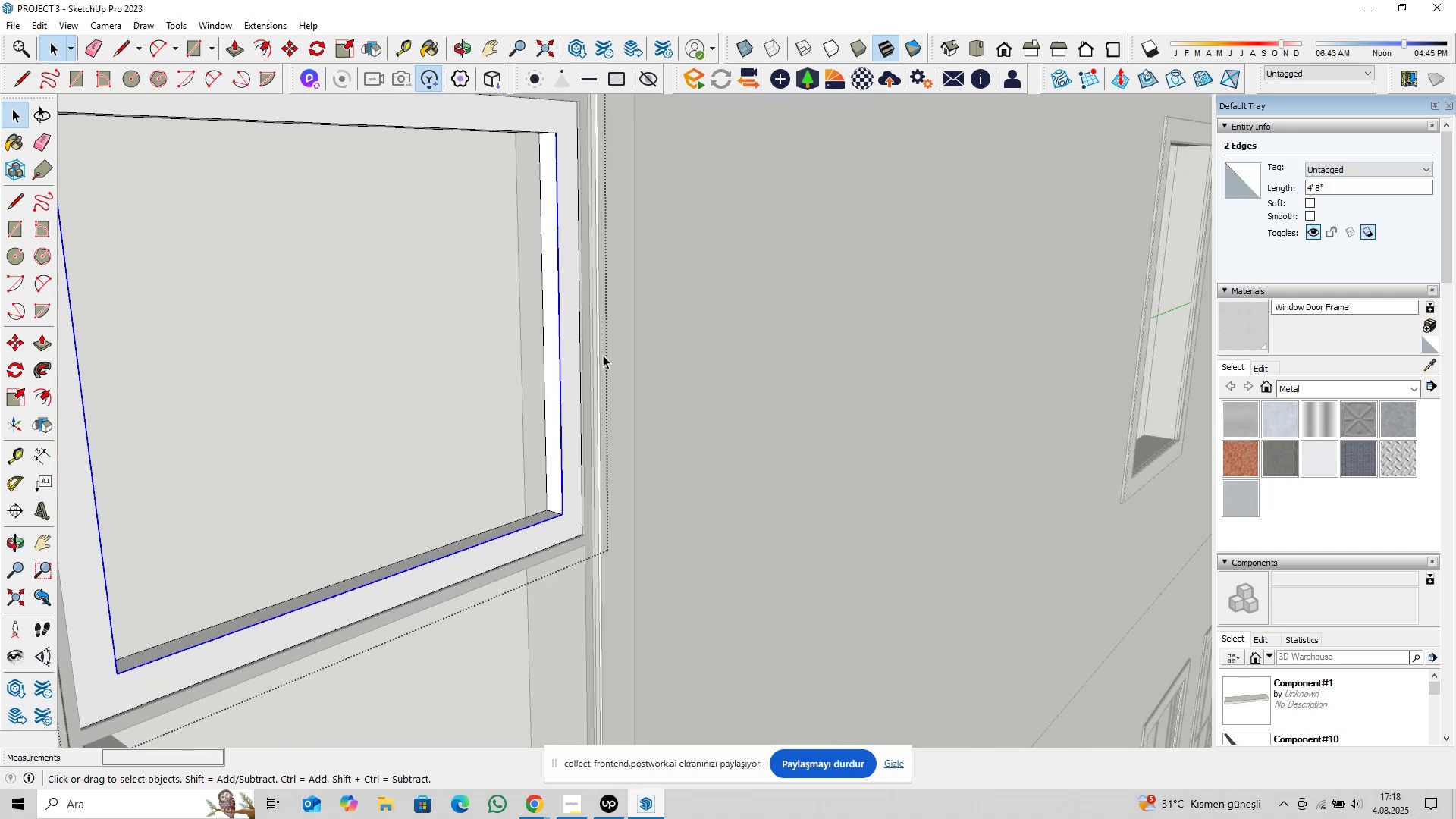 
key(Shift+ShiftLeft)
 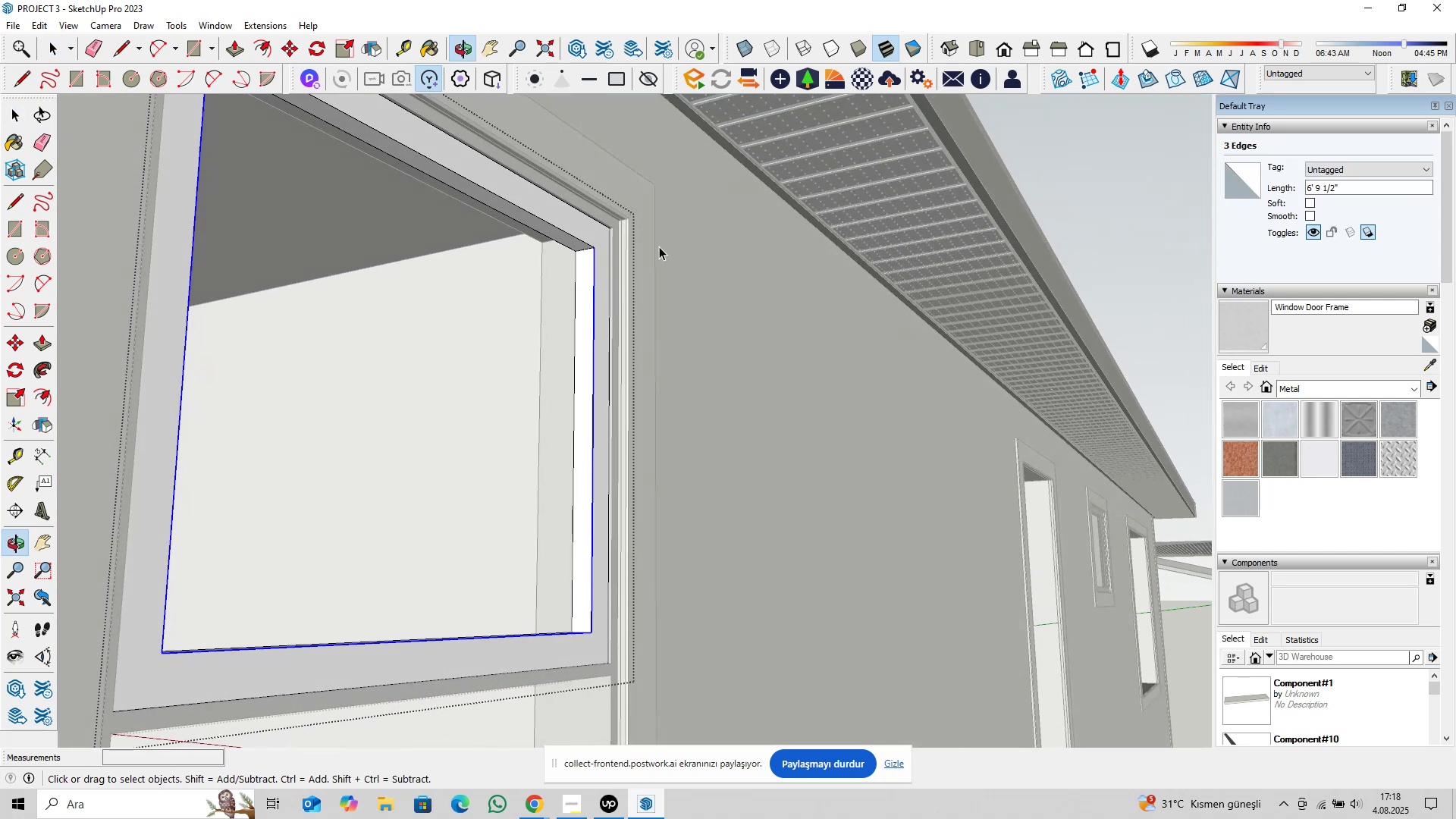 
hold_key(key=ControlLeft, duration=0.65)
left_click([588, 242])
 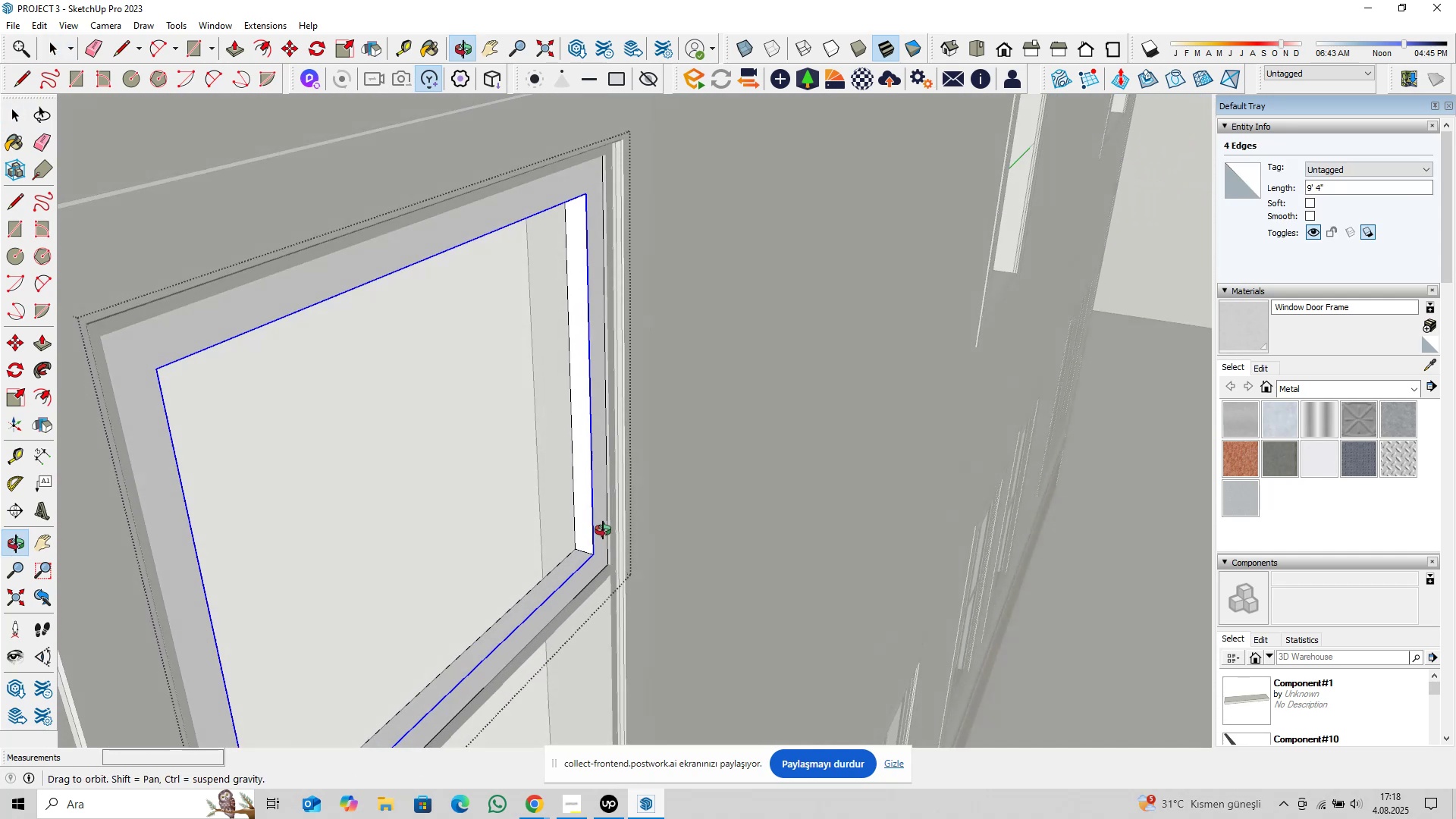 
scroll: coordinate [578, 542], scroll_direction: up, amount: 15.0
 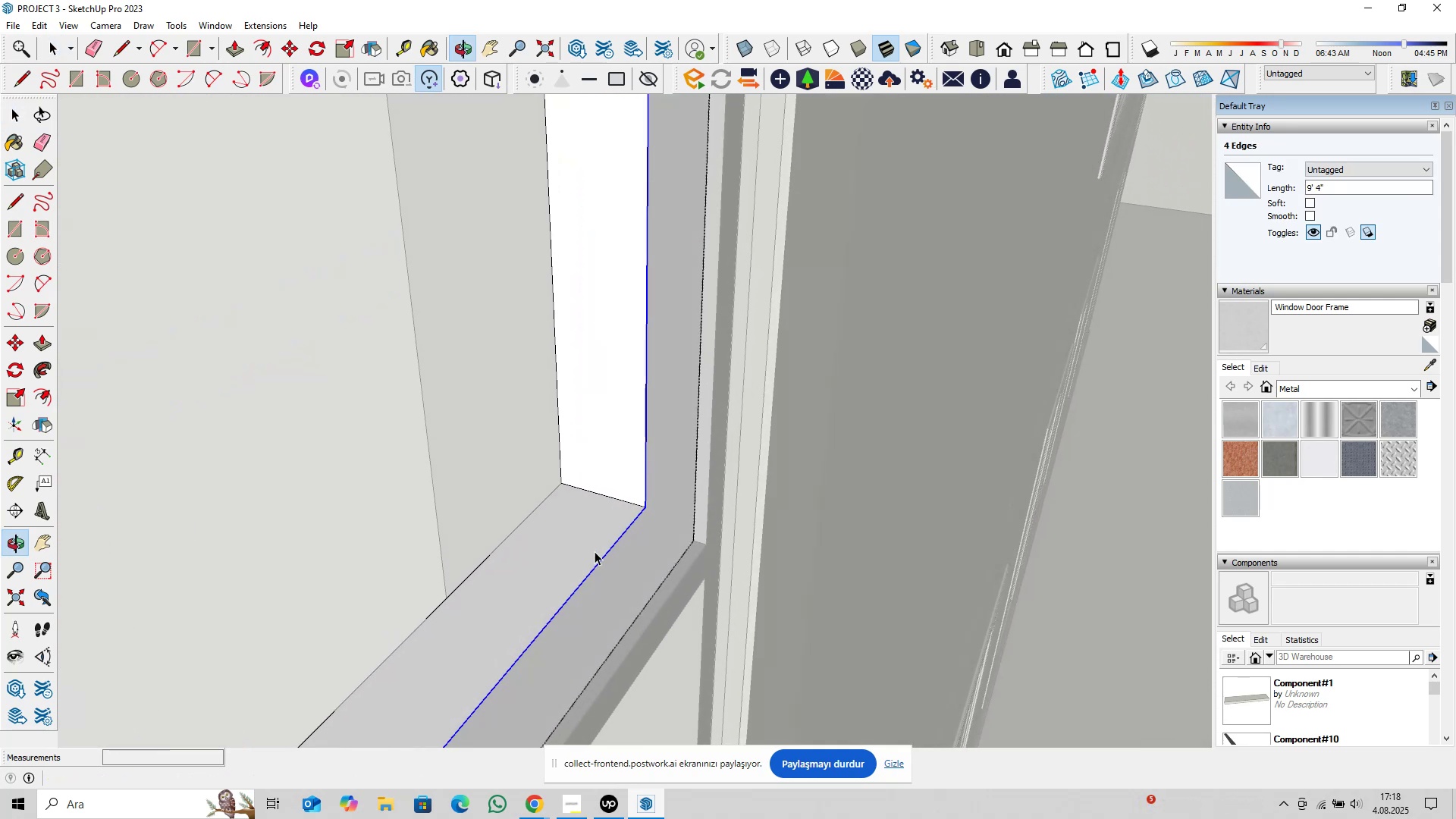 
key(M)
 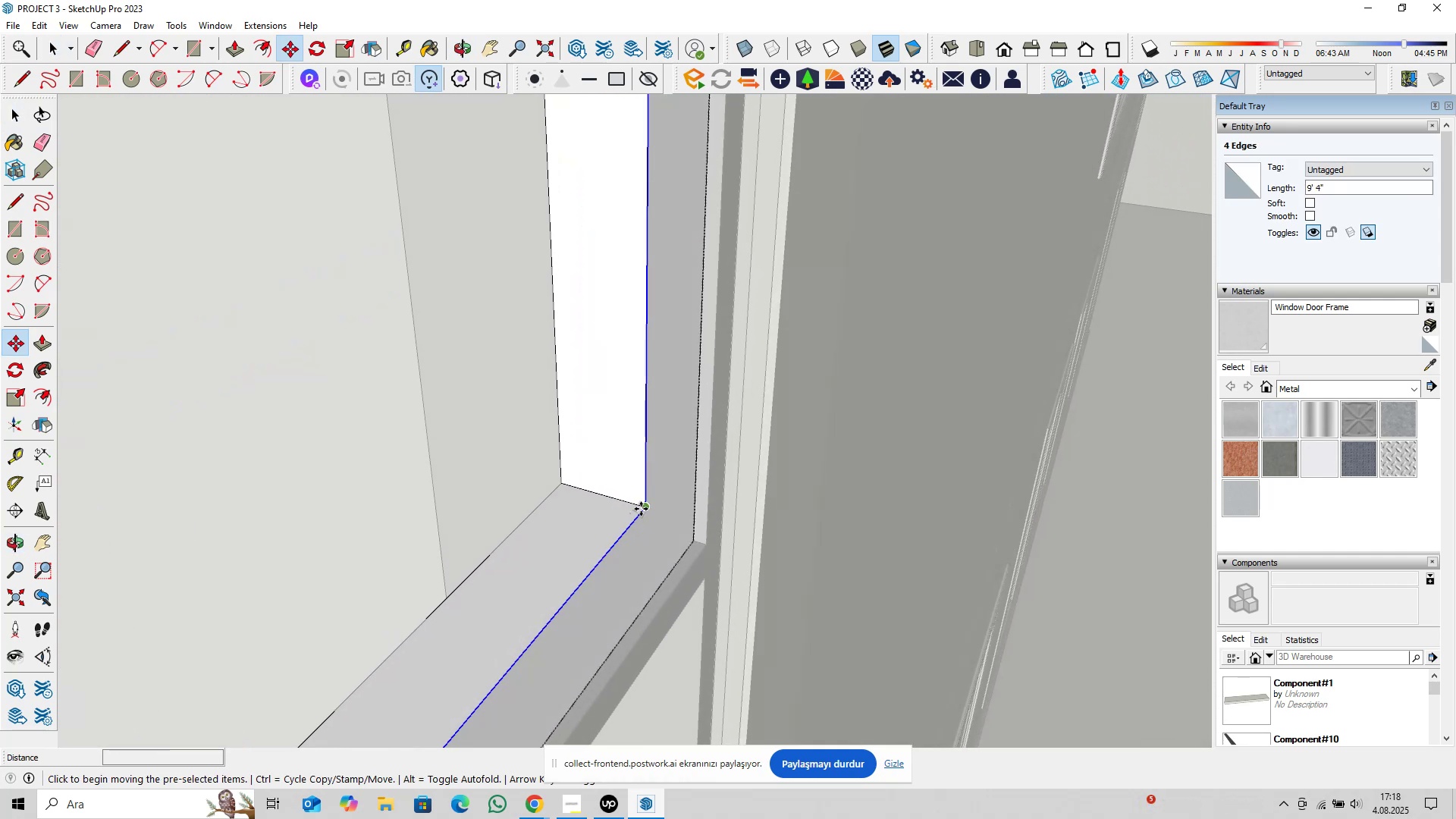 
key(Control+ControlLeft)
 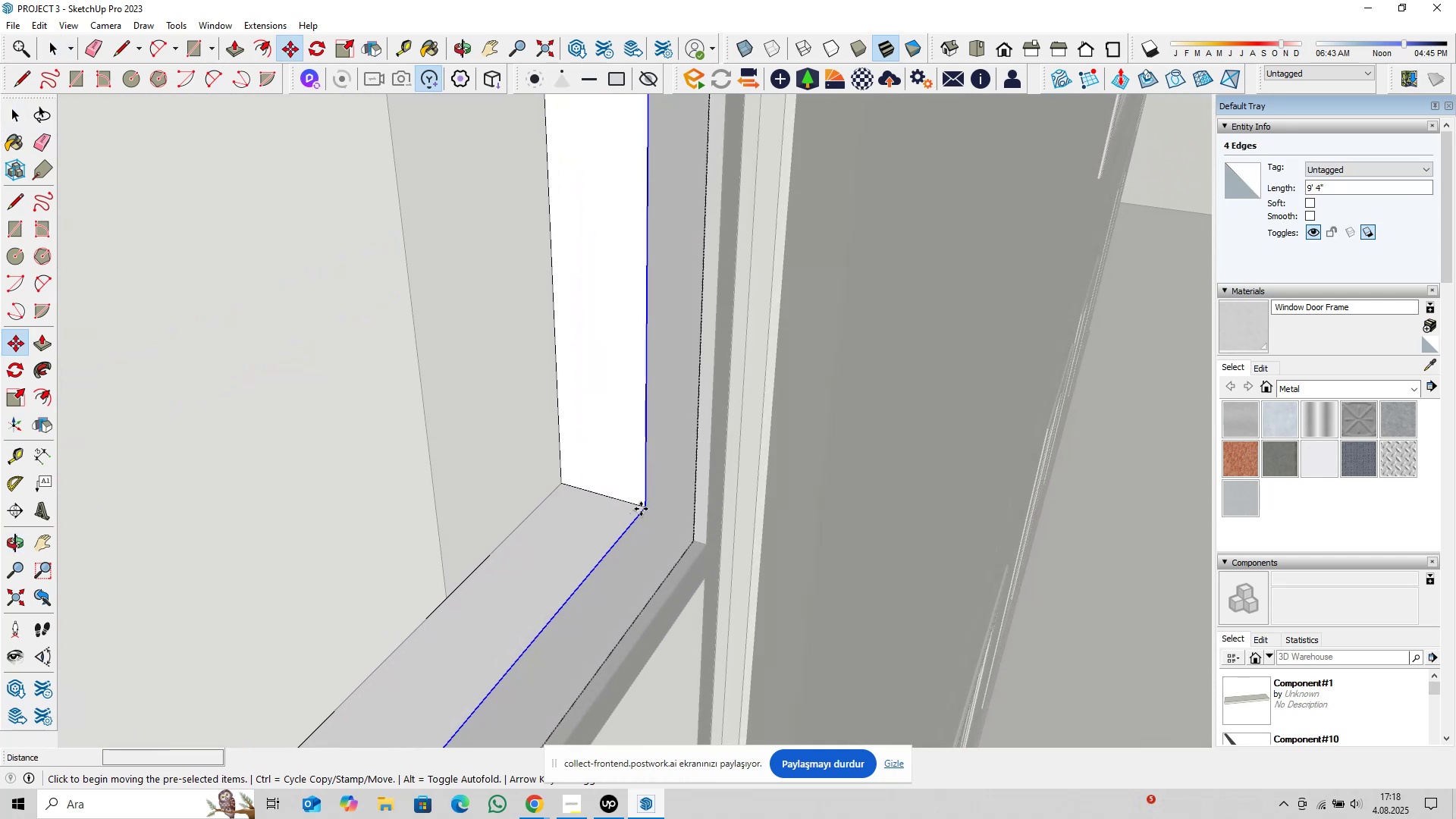 
left_click([641, 509])
 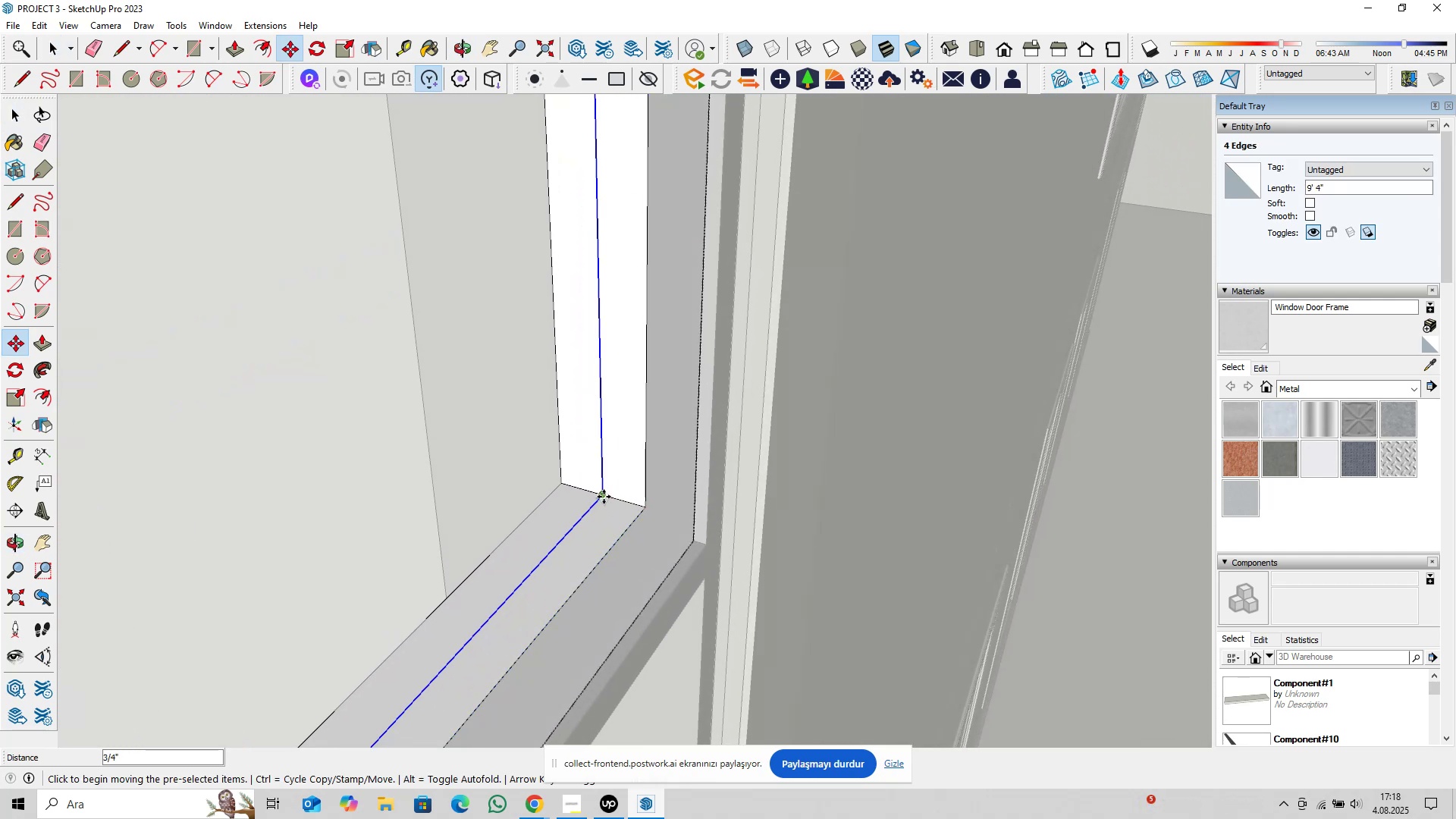 
double_click([601, 497])
 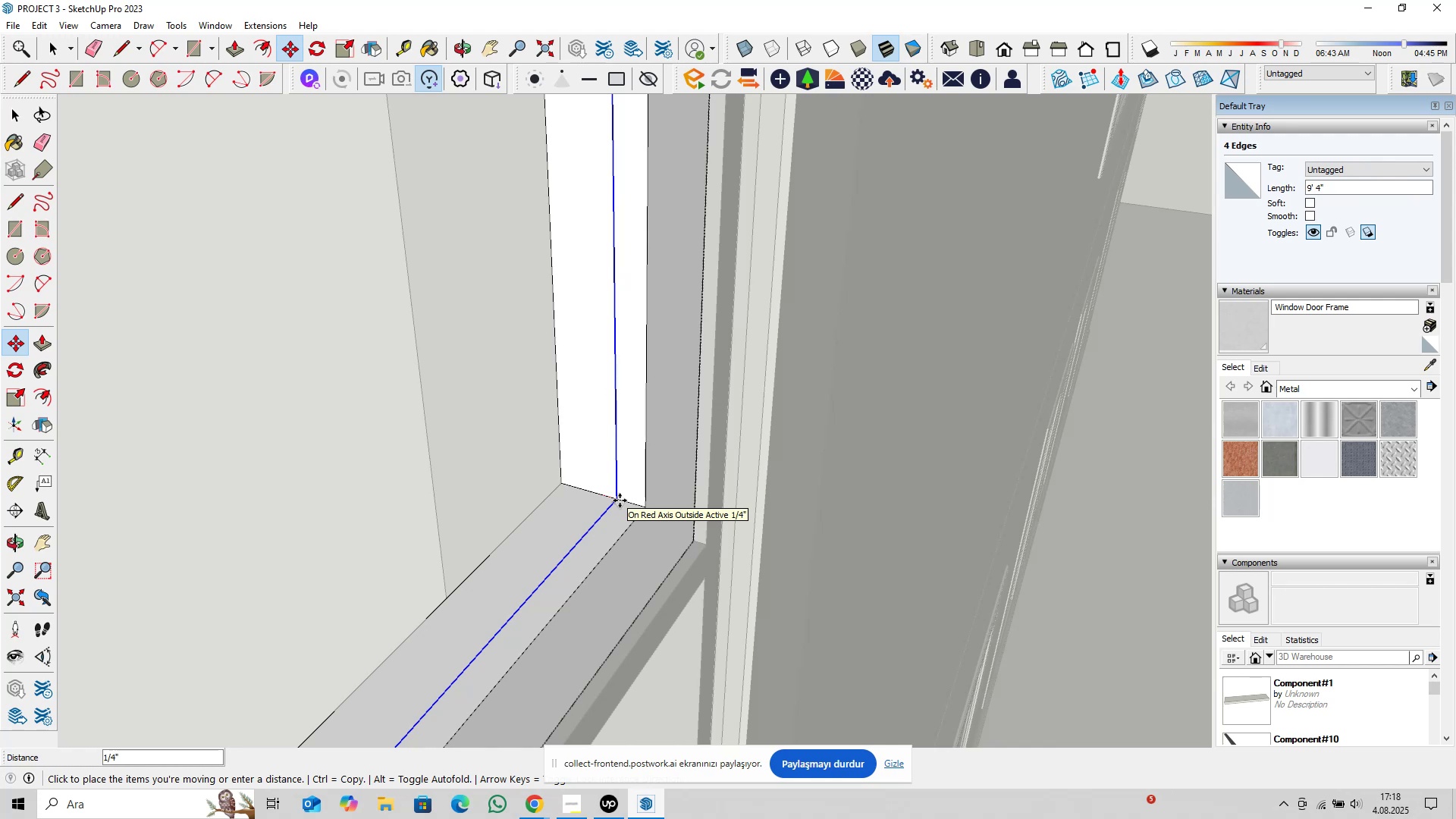 
type(0,25)
 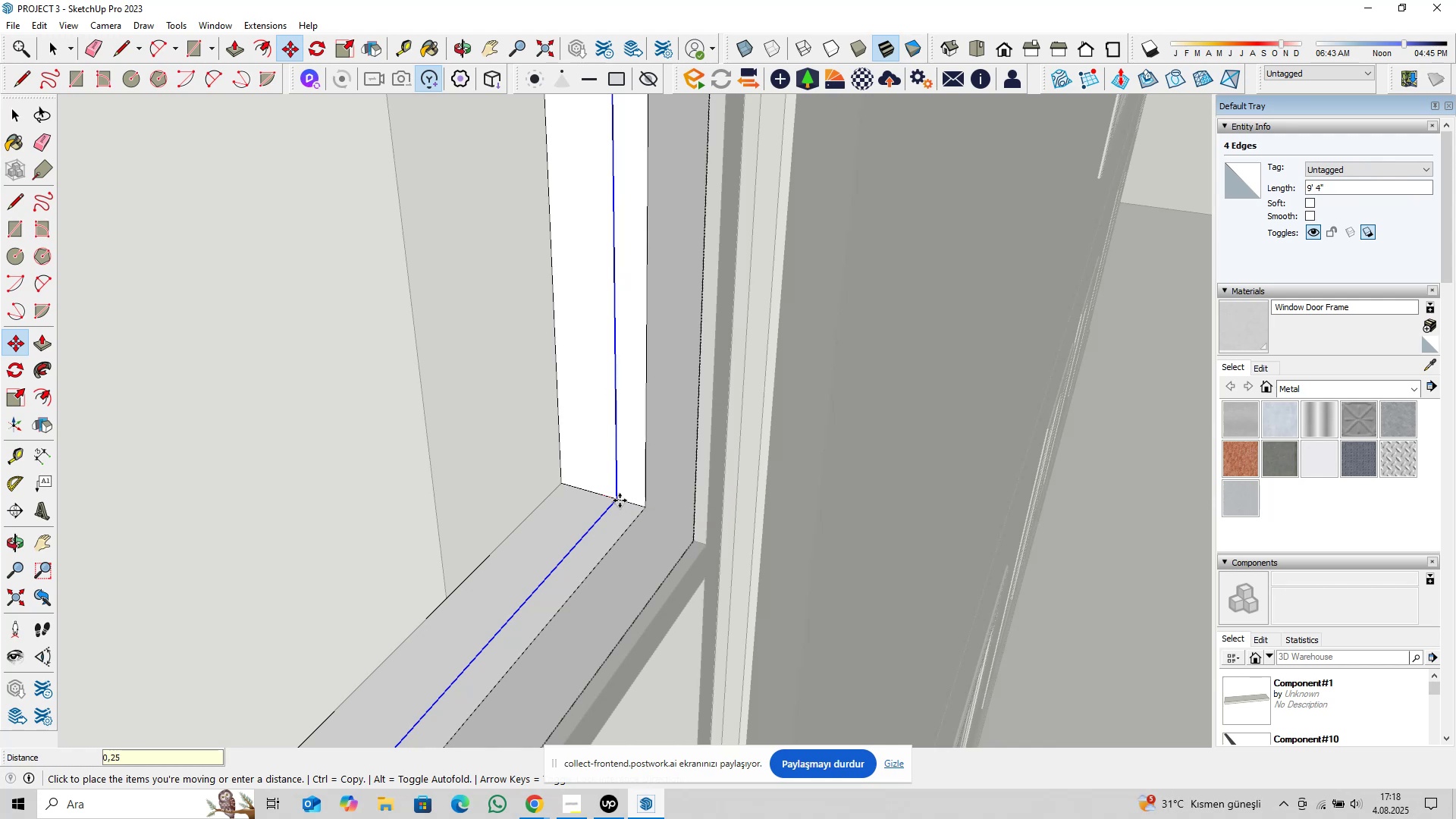 
key(Enter)
 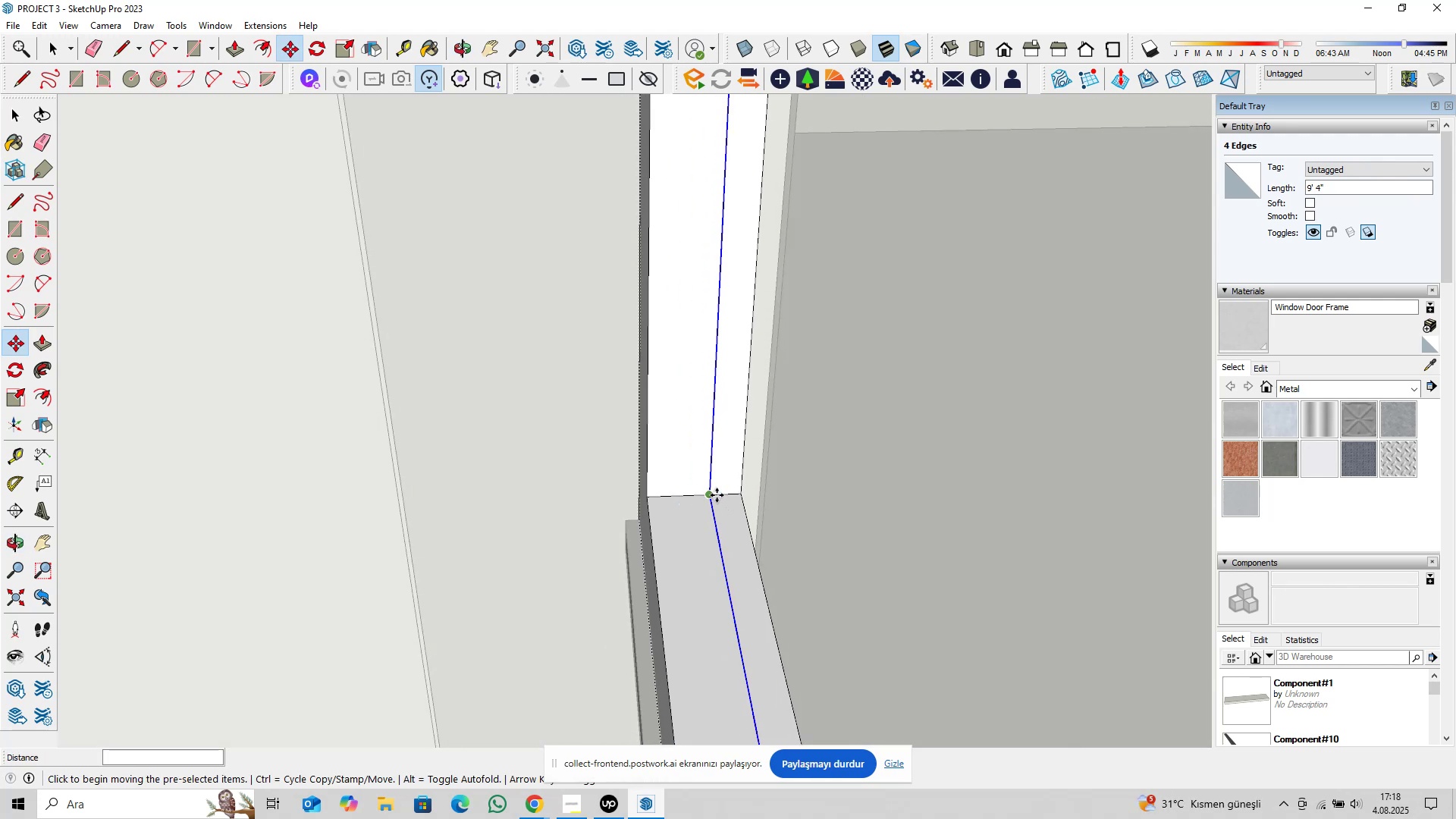 
left_click([716, 494])
 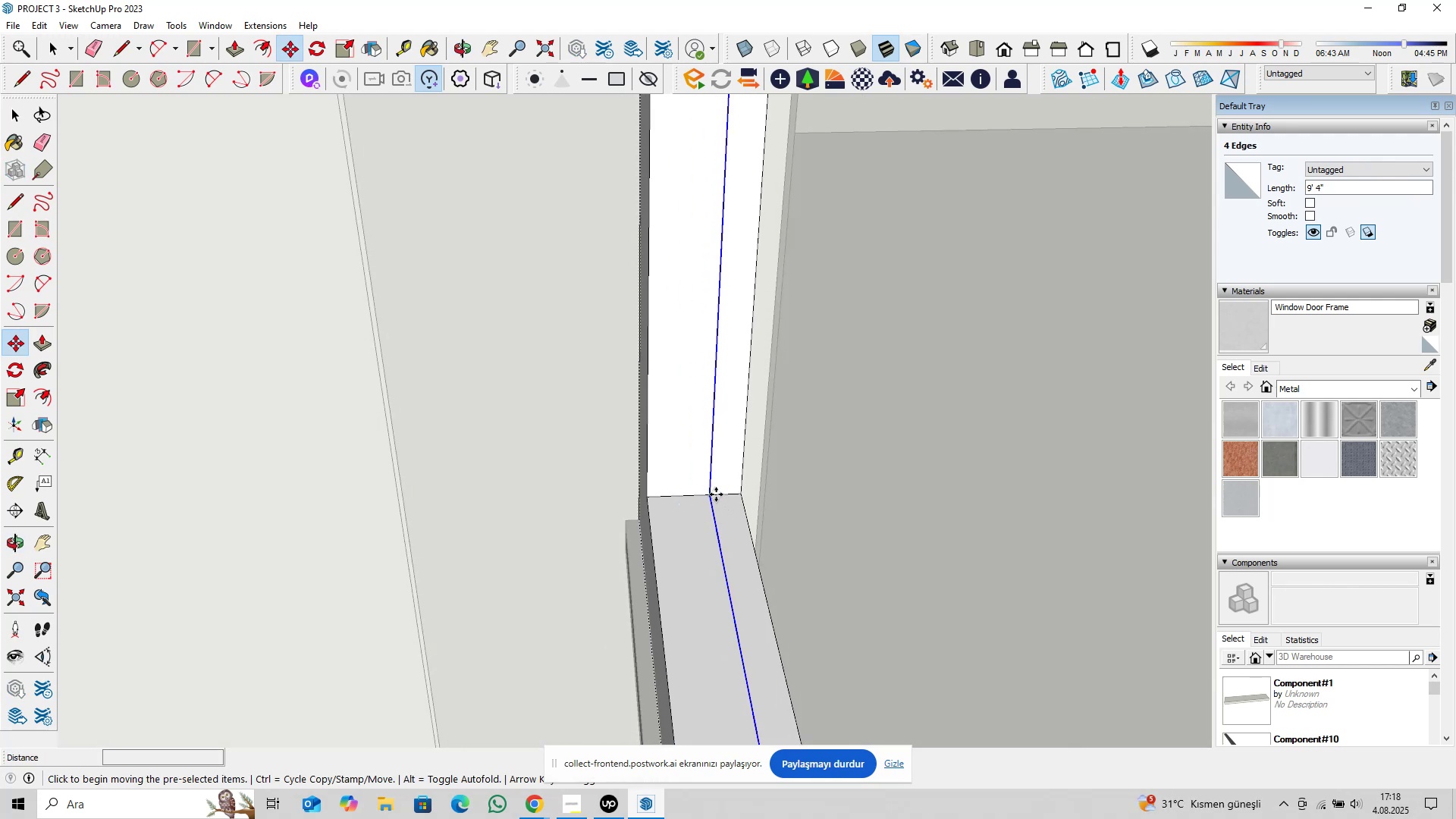 
key(Control+ControlLeft)
 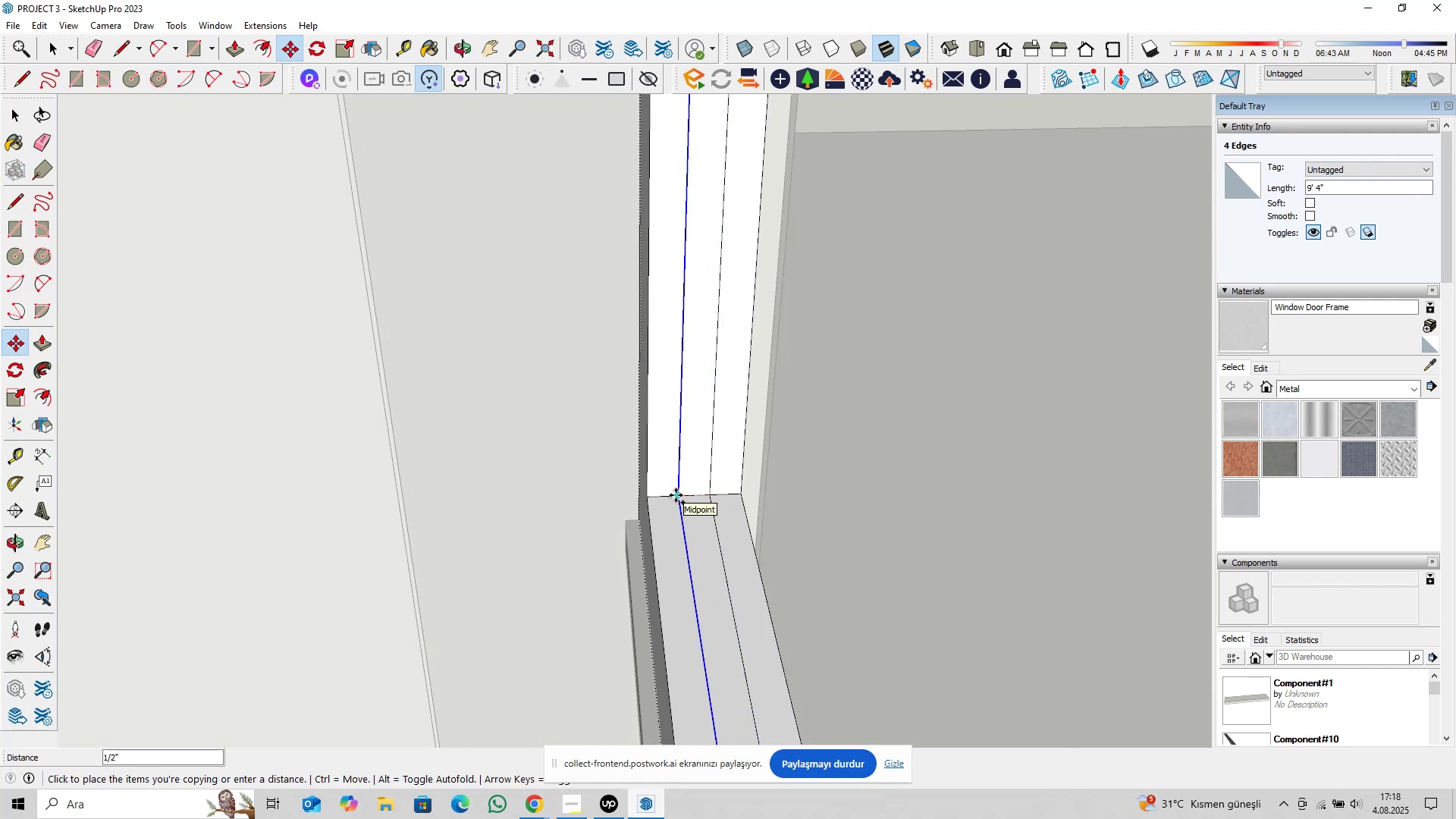 
key(0)
 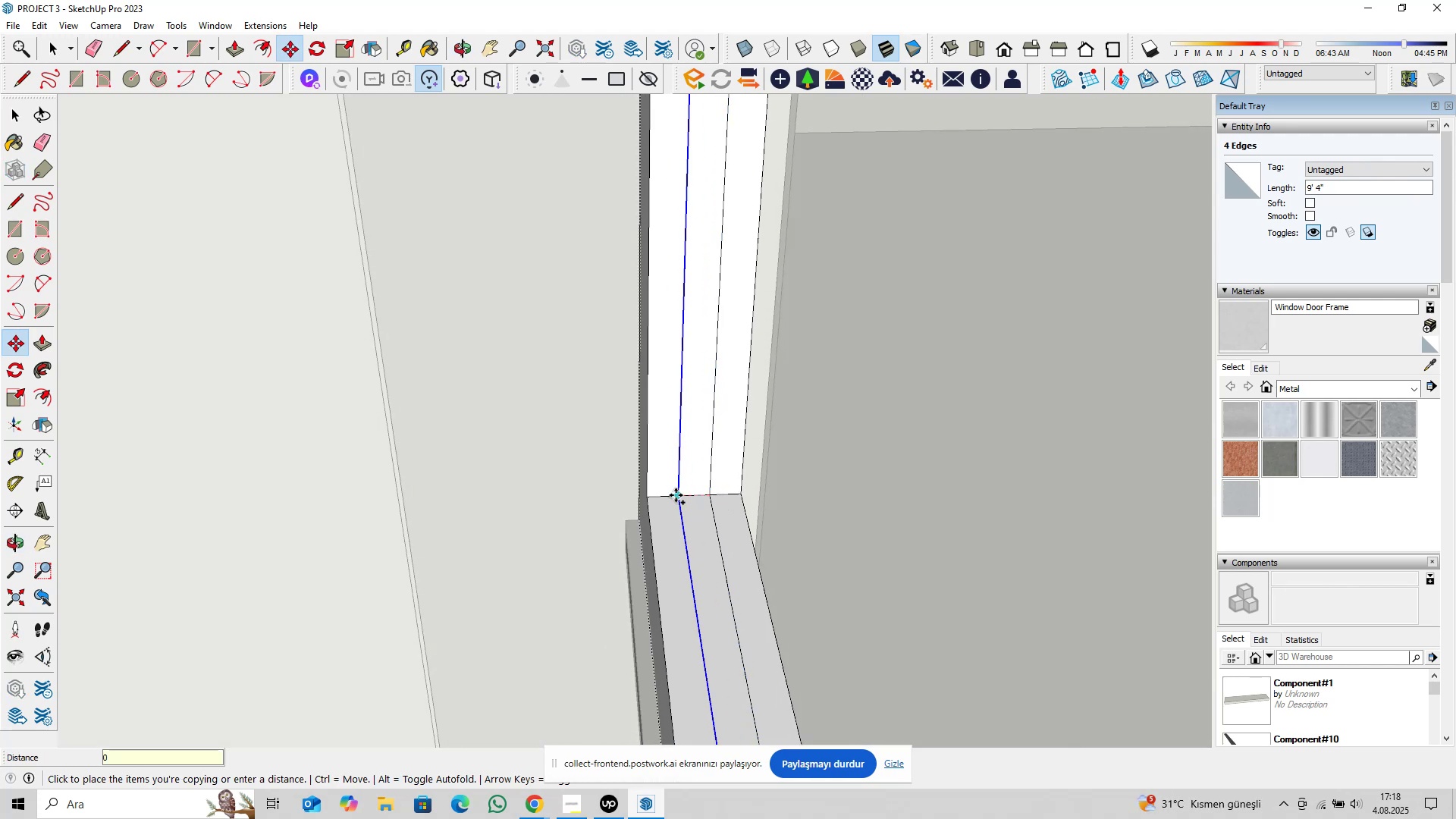 
key(Comma)
 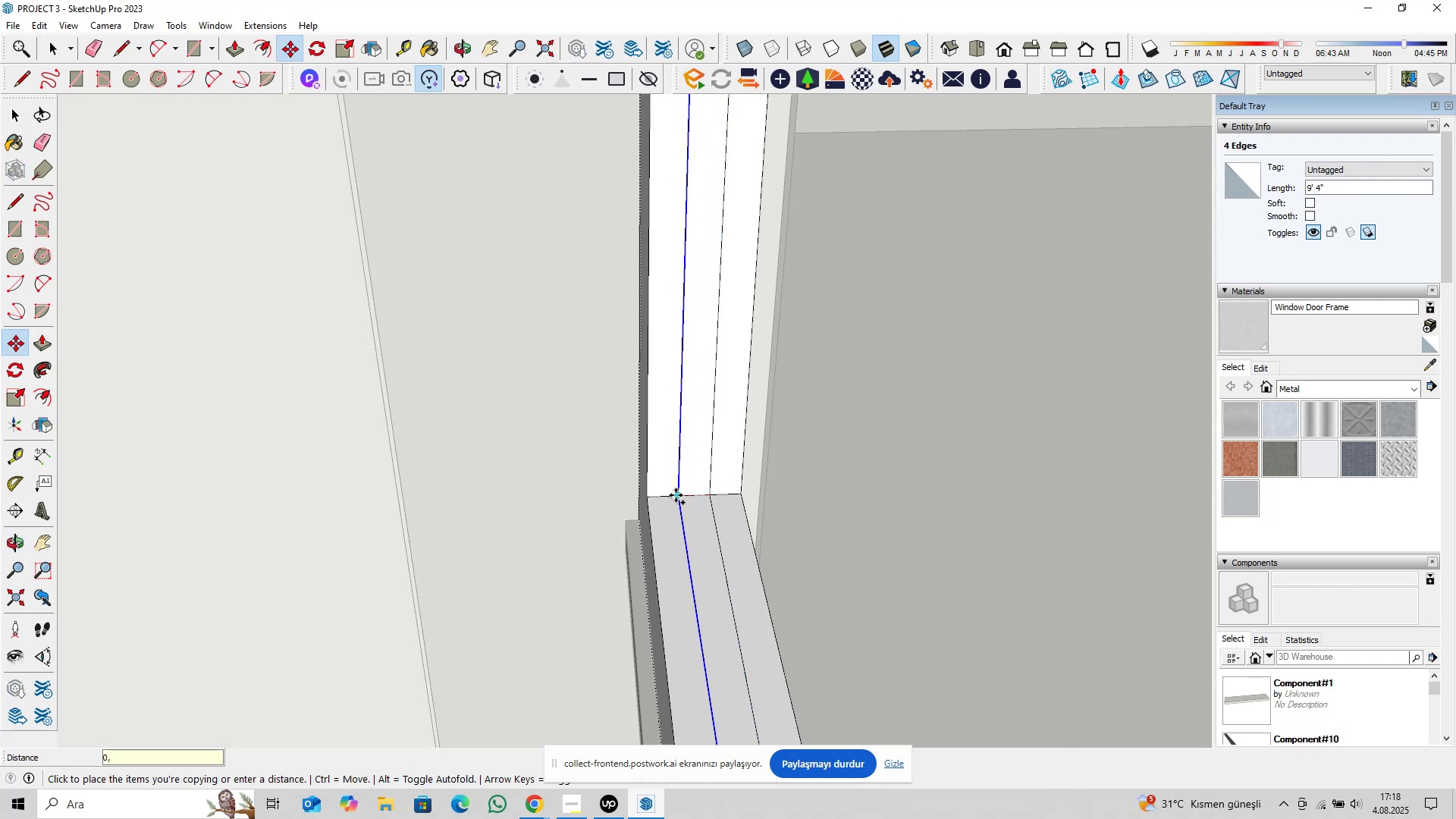 
key(4)
 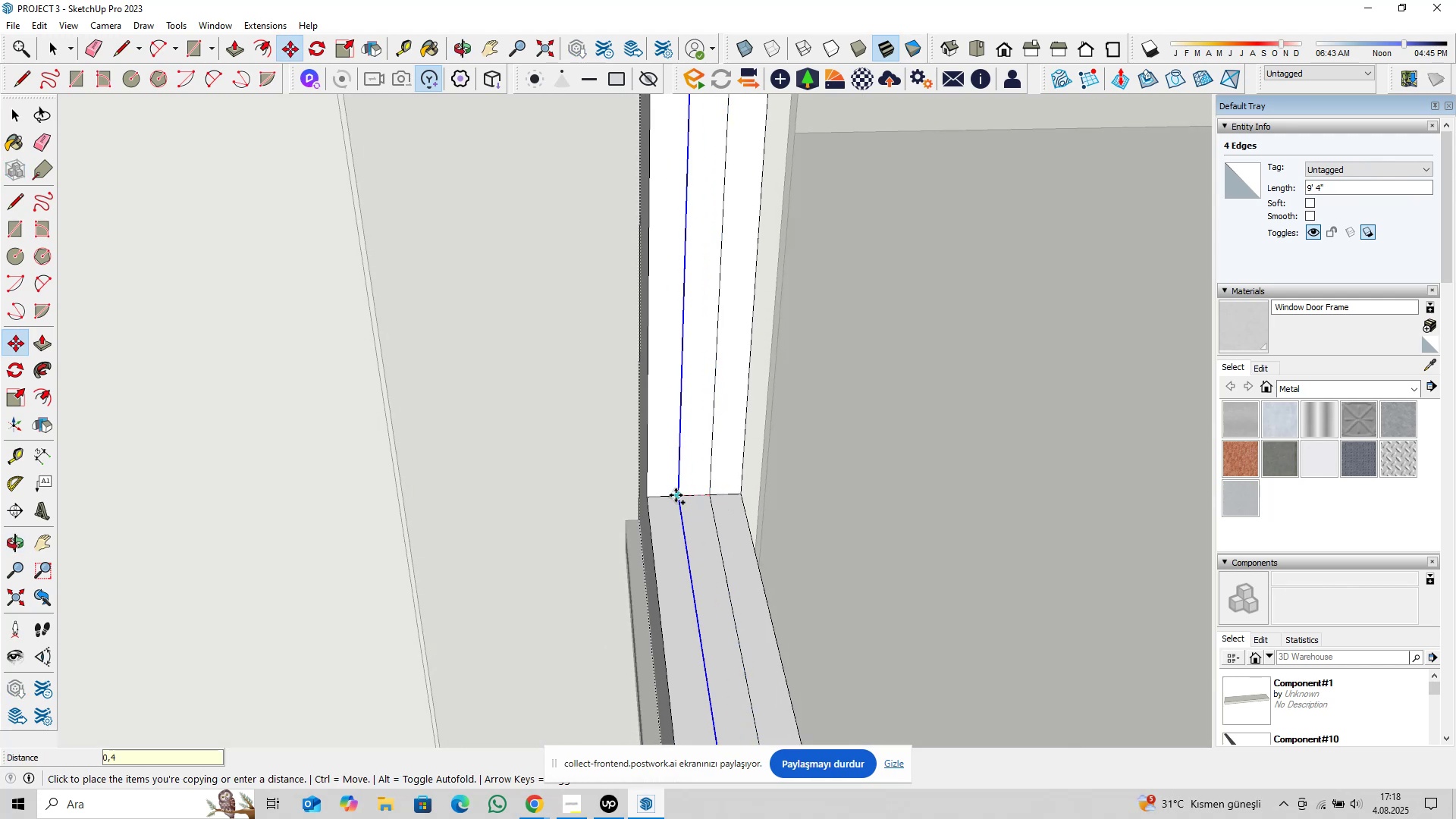 
key(Backspace)
 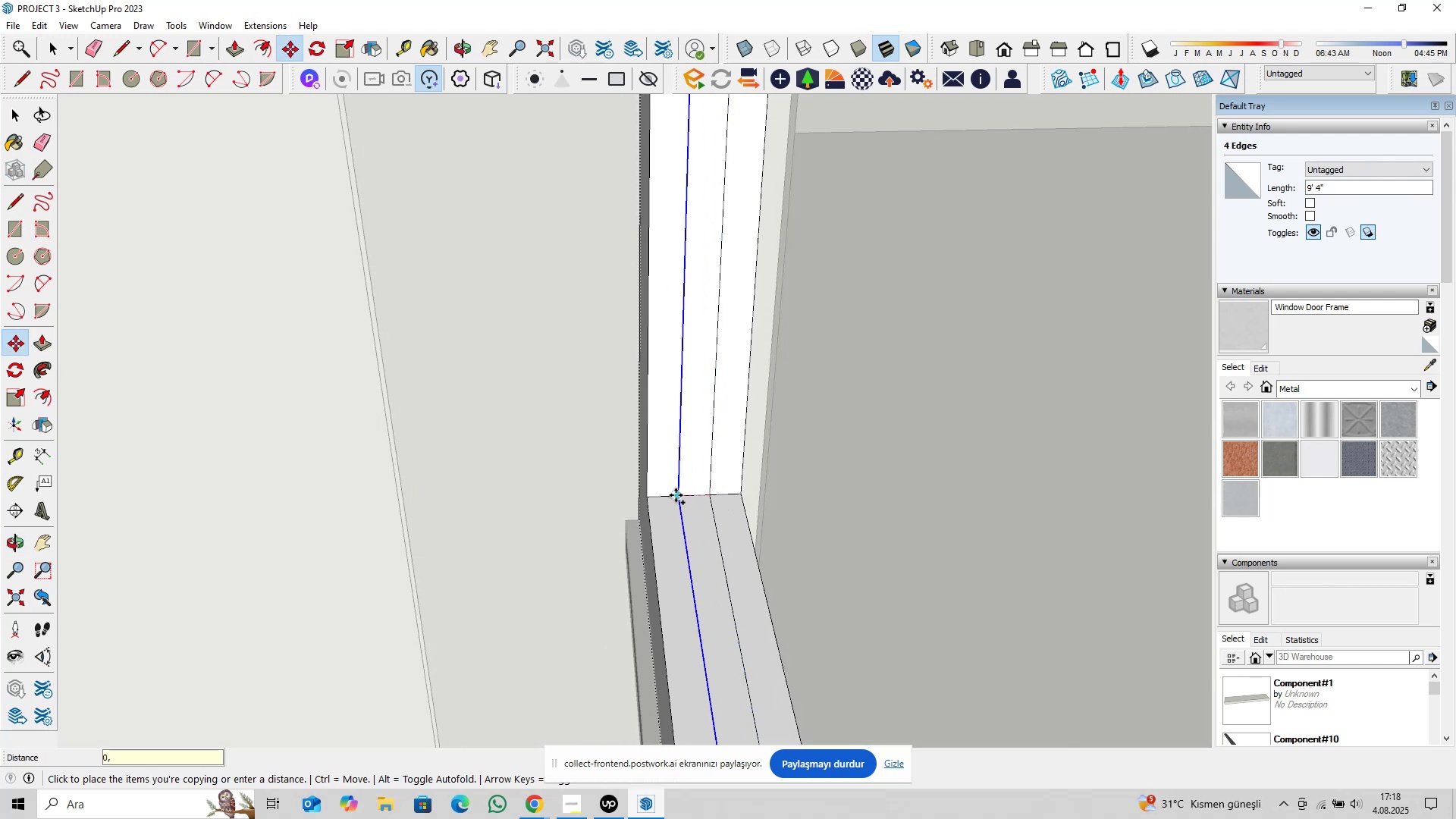 
key(5)
 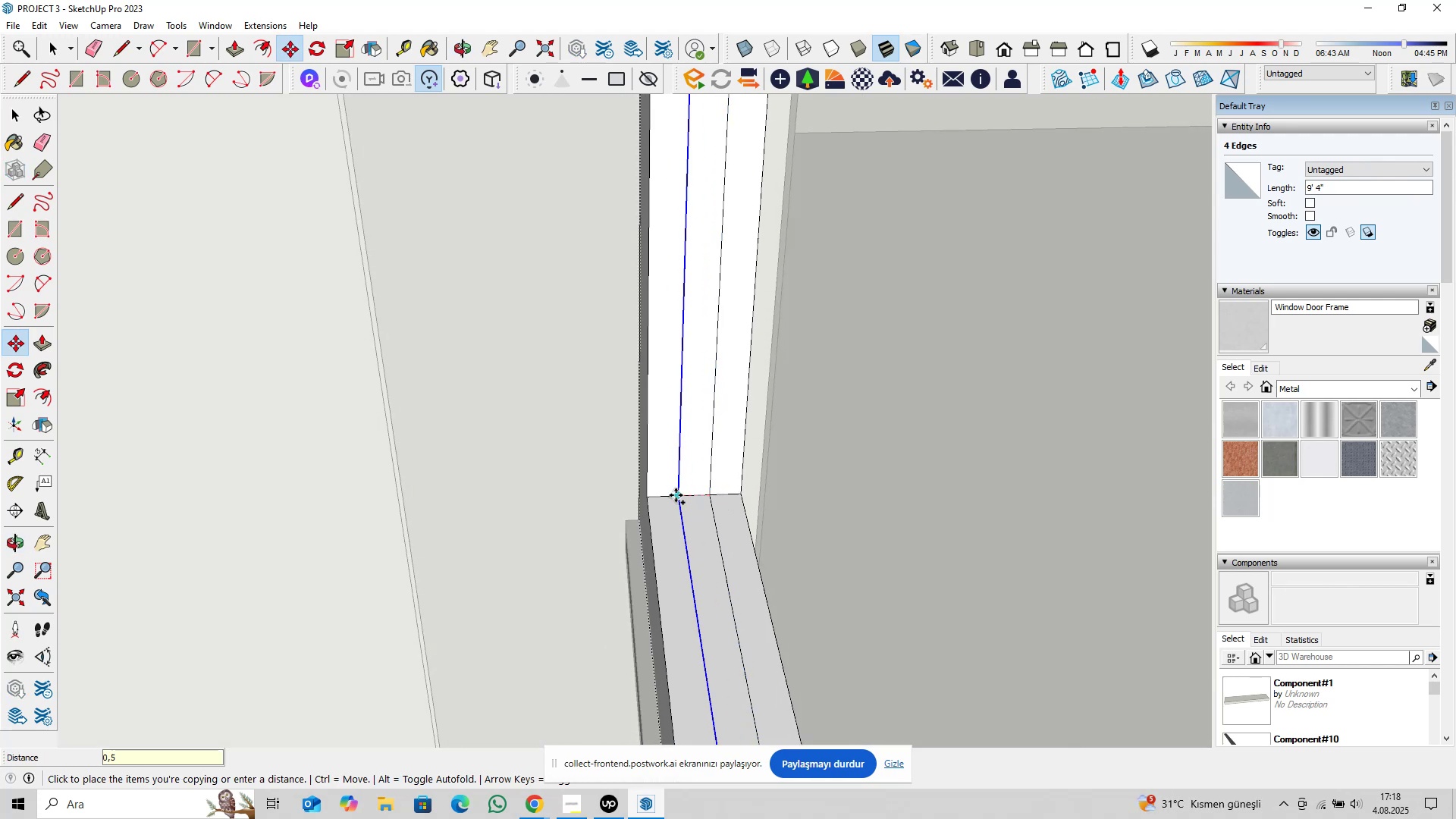 
key(Enter)
 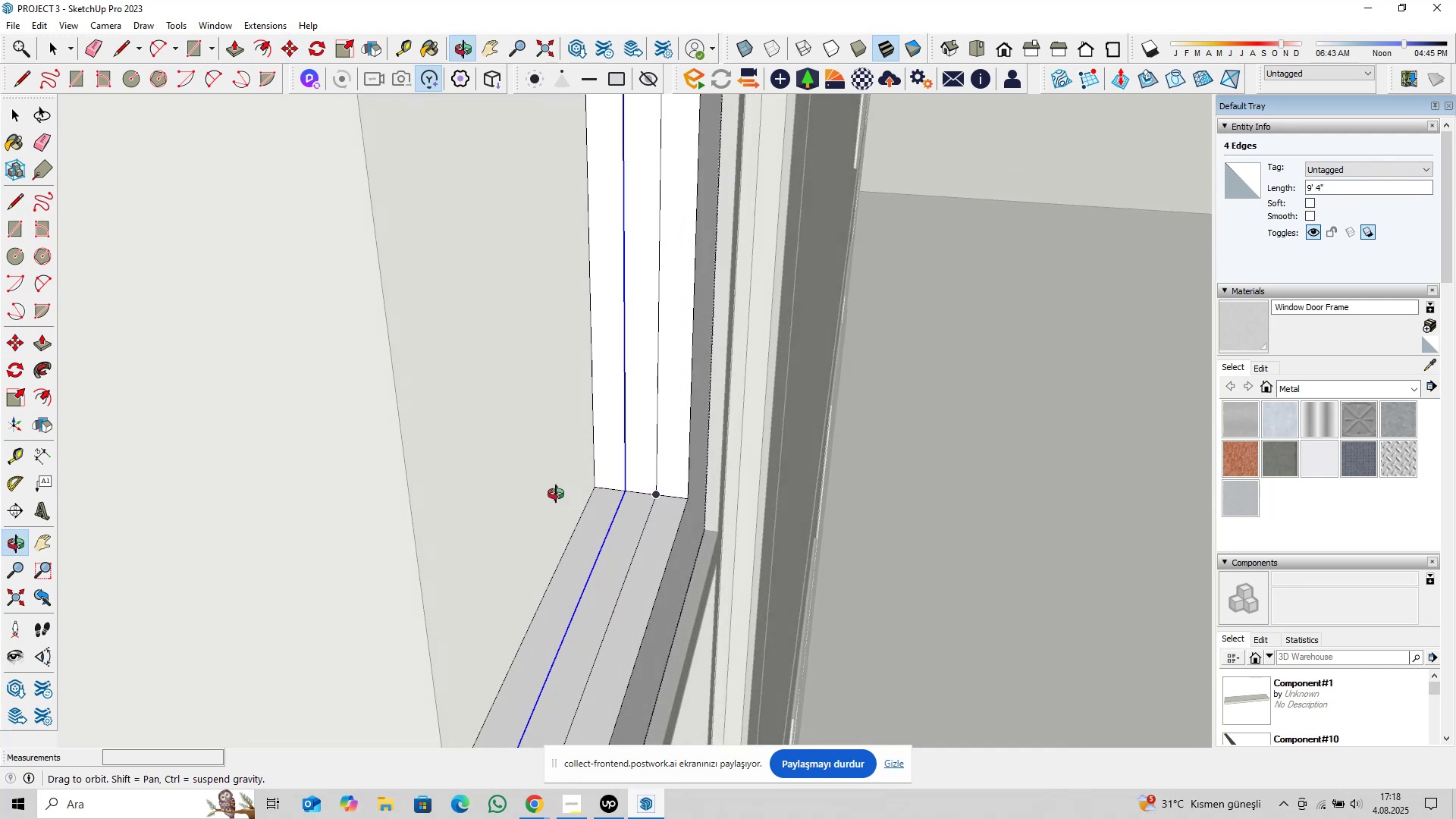 
key(Space)
 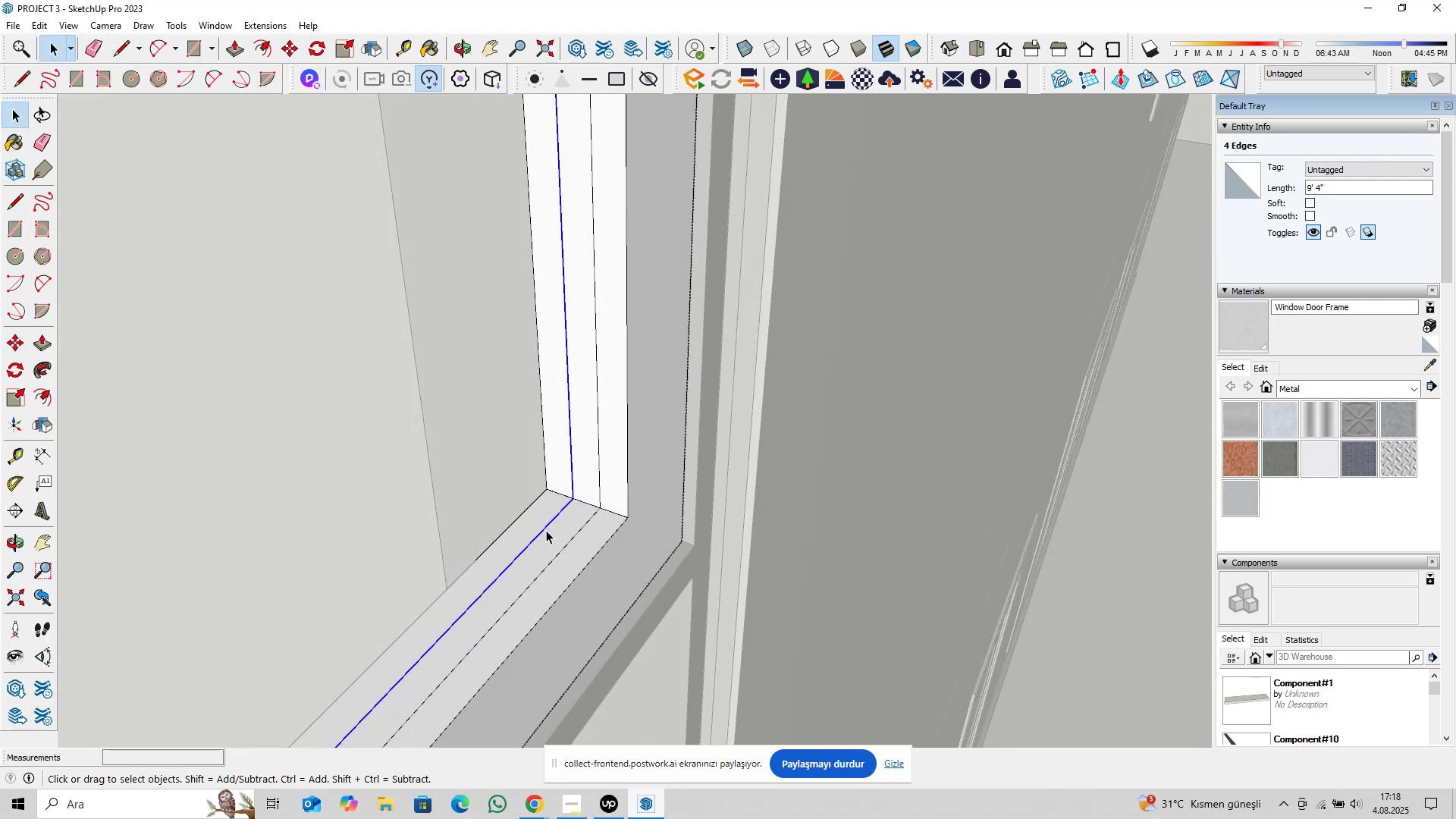 
scroll: coordinate [552, 528], scroll_direction: up, amount: 2.0
 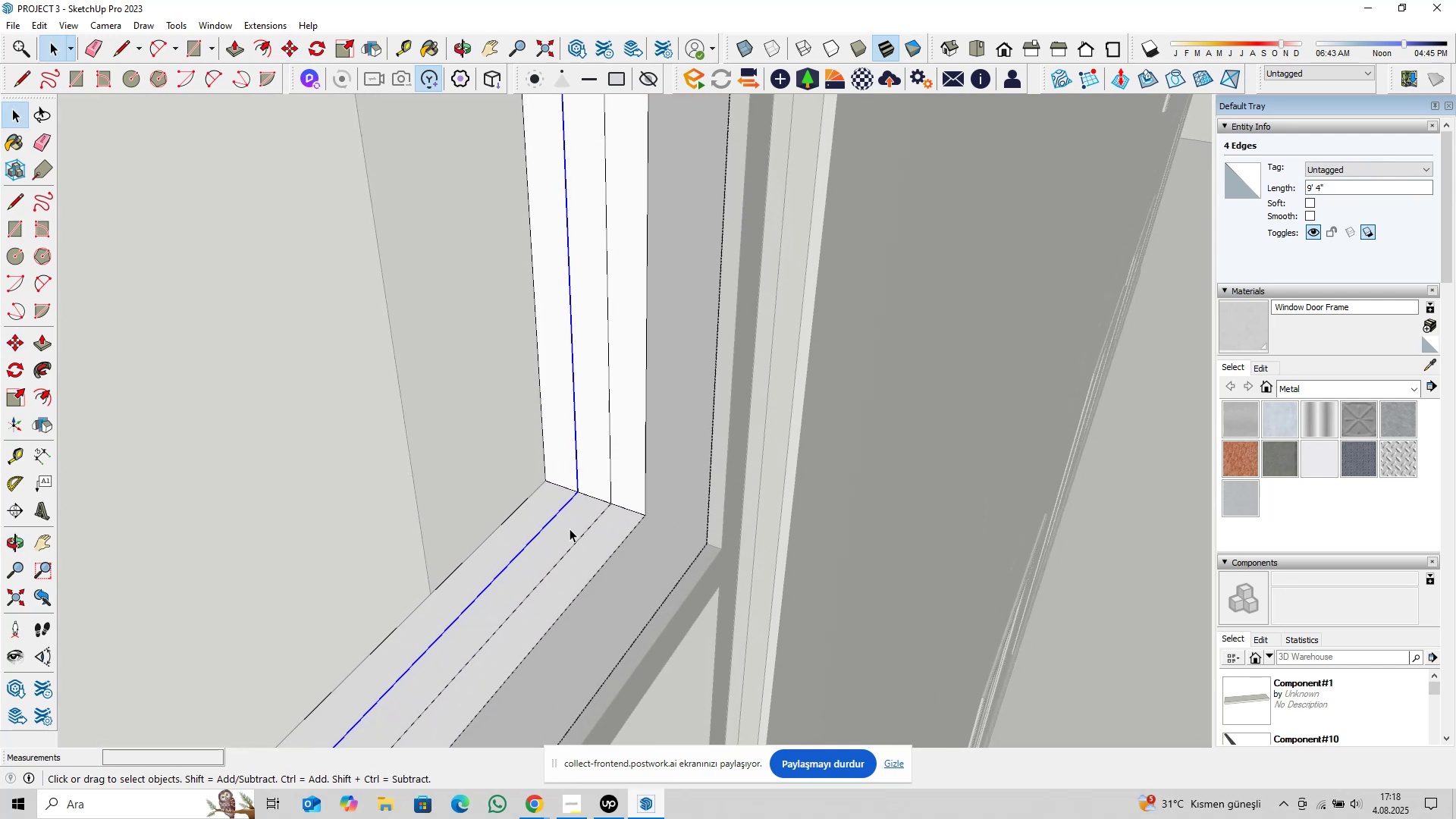 
key(Escape)
 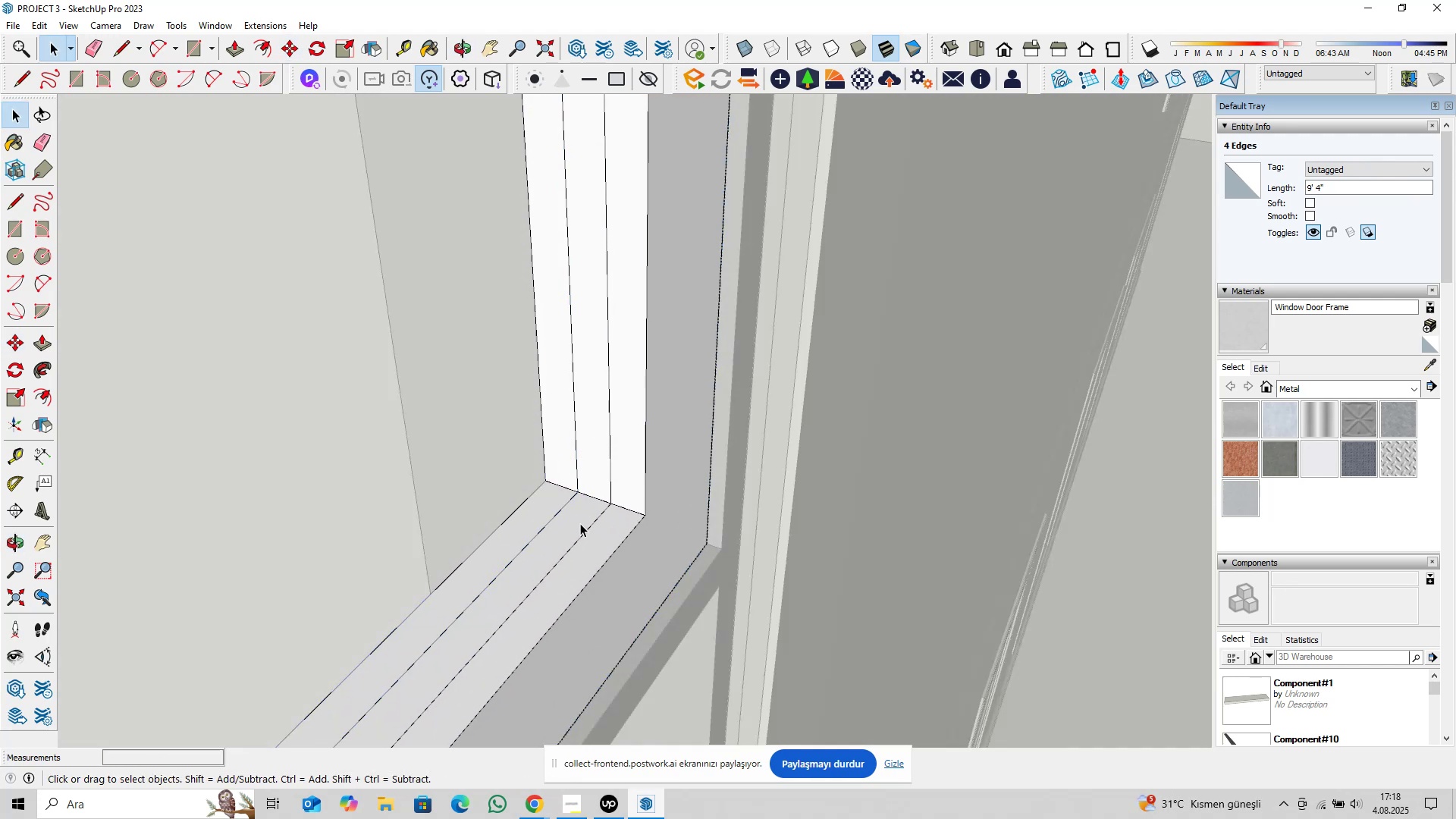 
double_click([580, 523])
 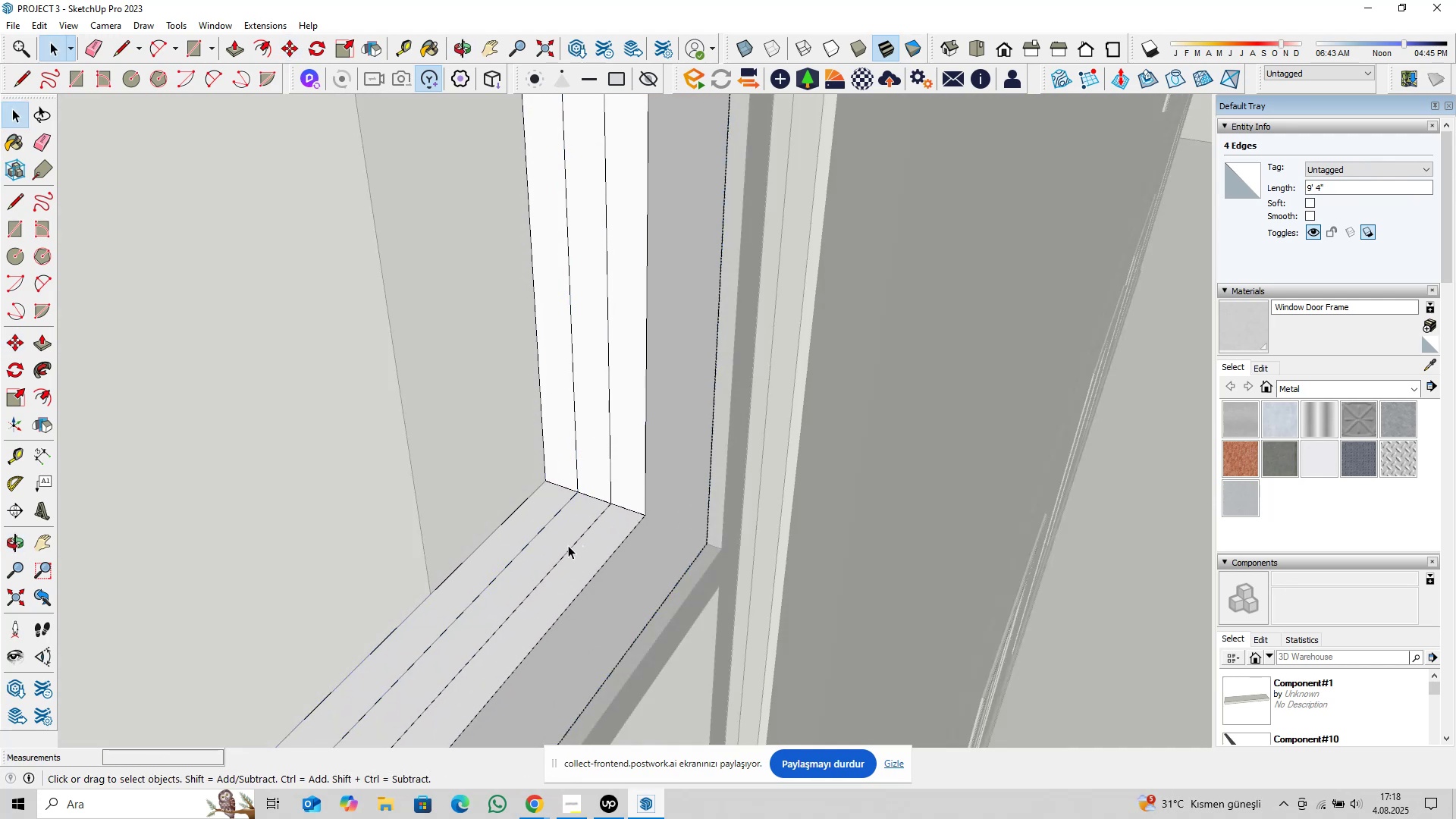 
scroll: coordinate [567, 545], scroll_direction: up, amount: 1.0
 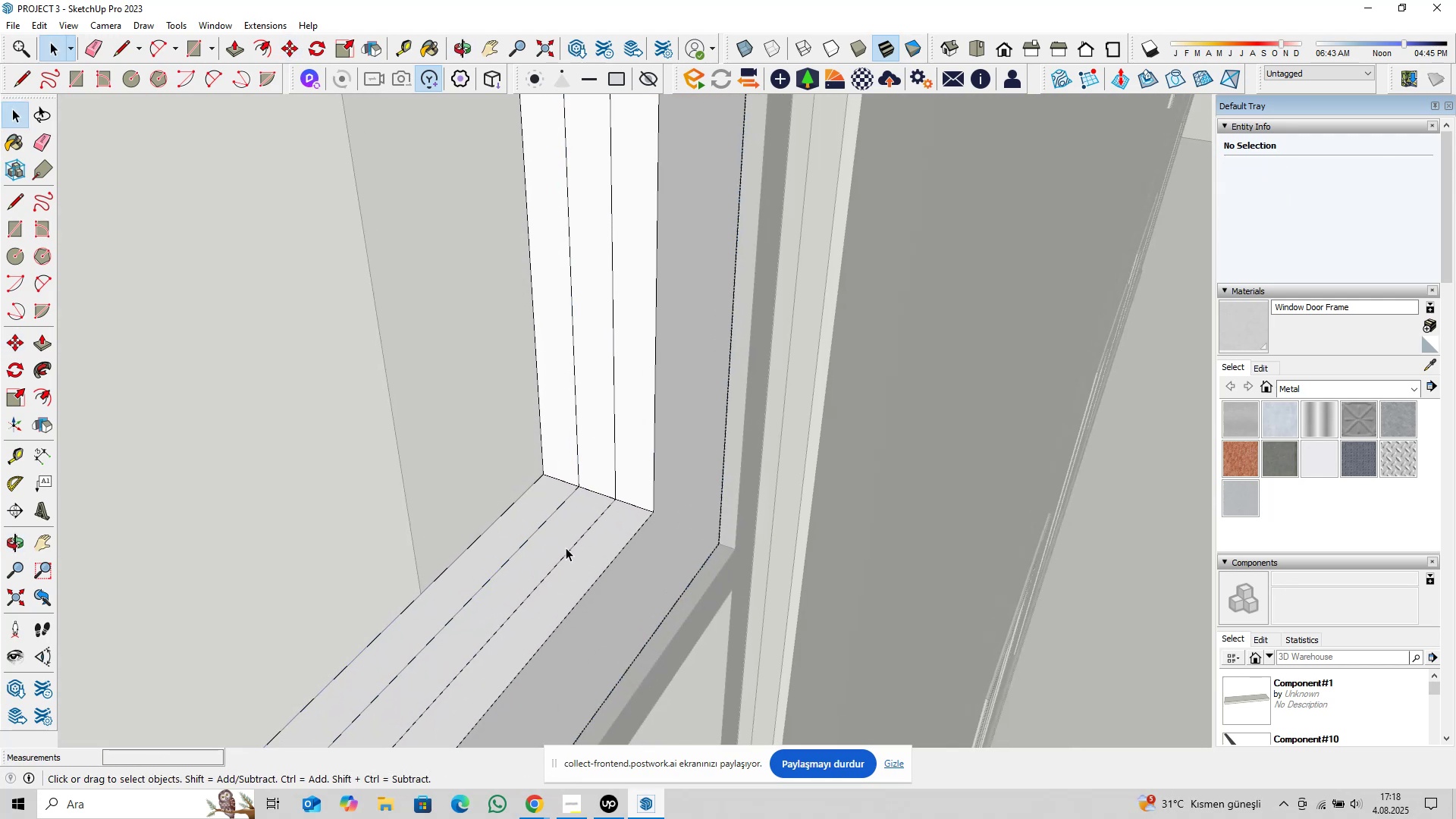 
key(P)
 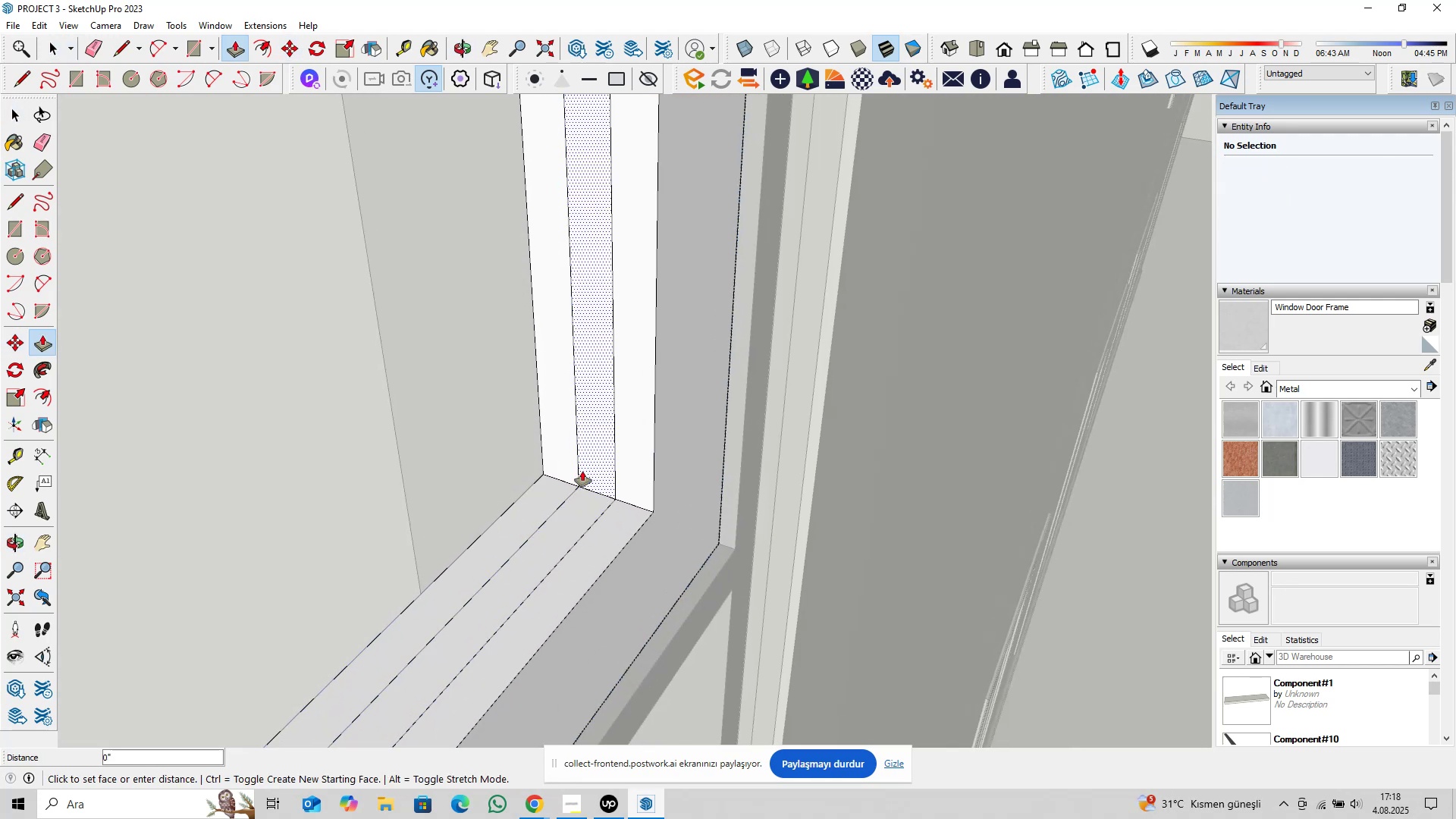 
left_click([582, 471])
 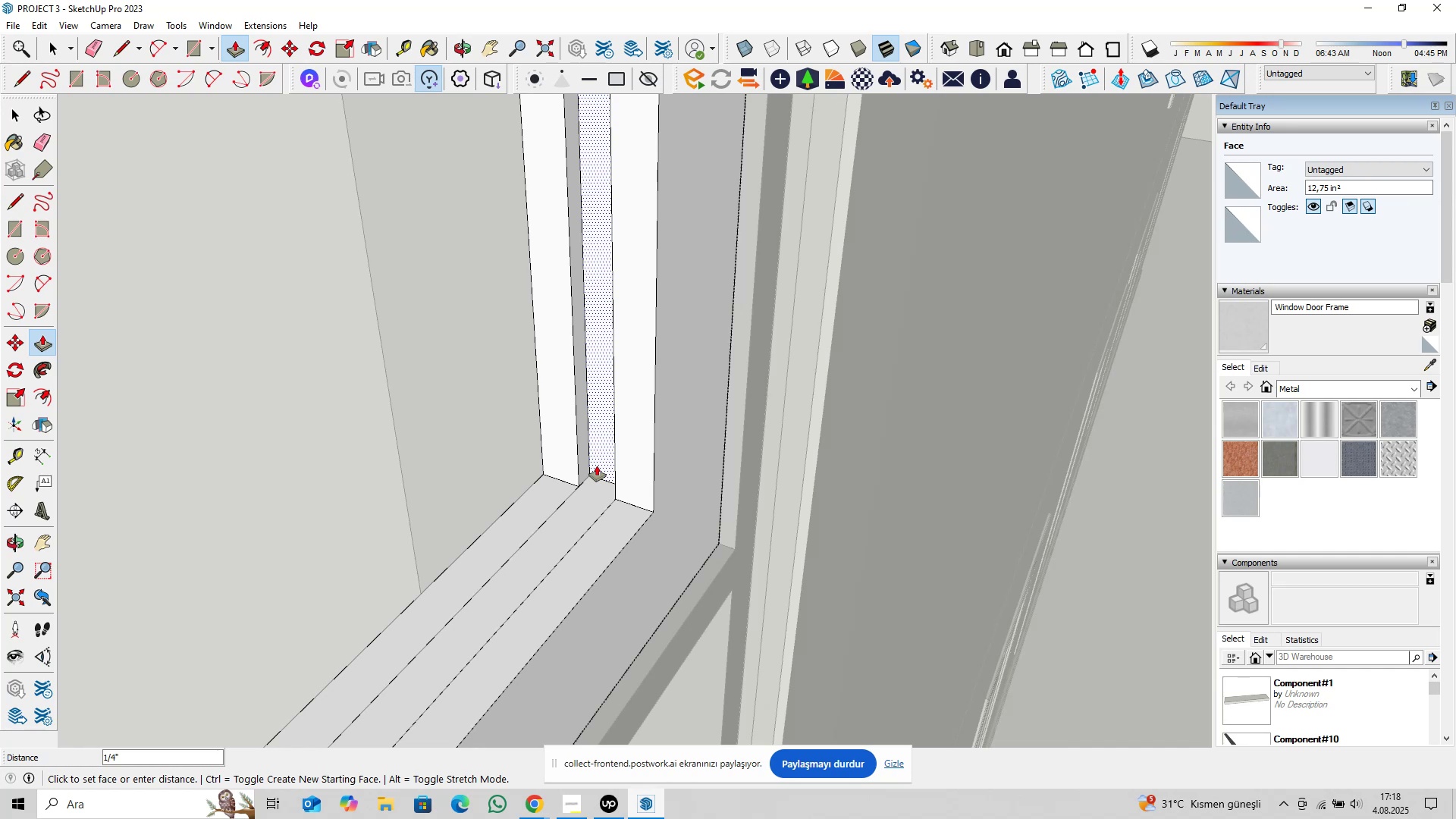 
key(0)
 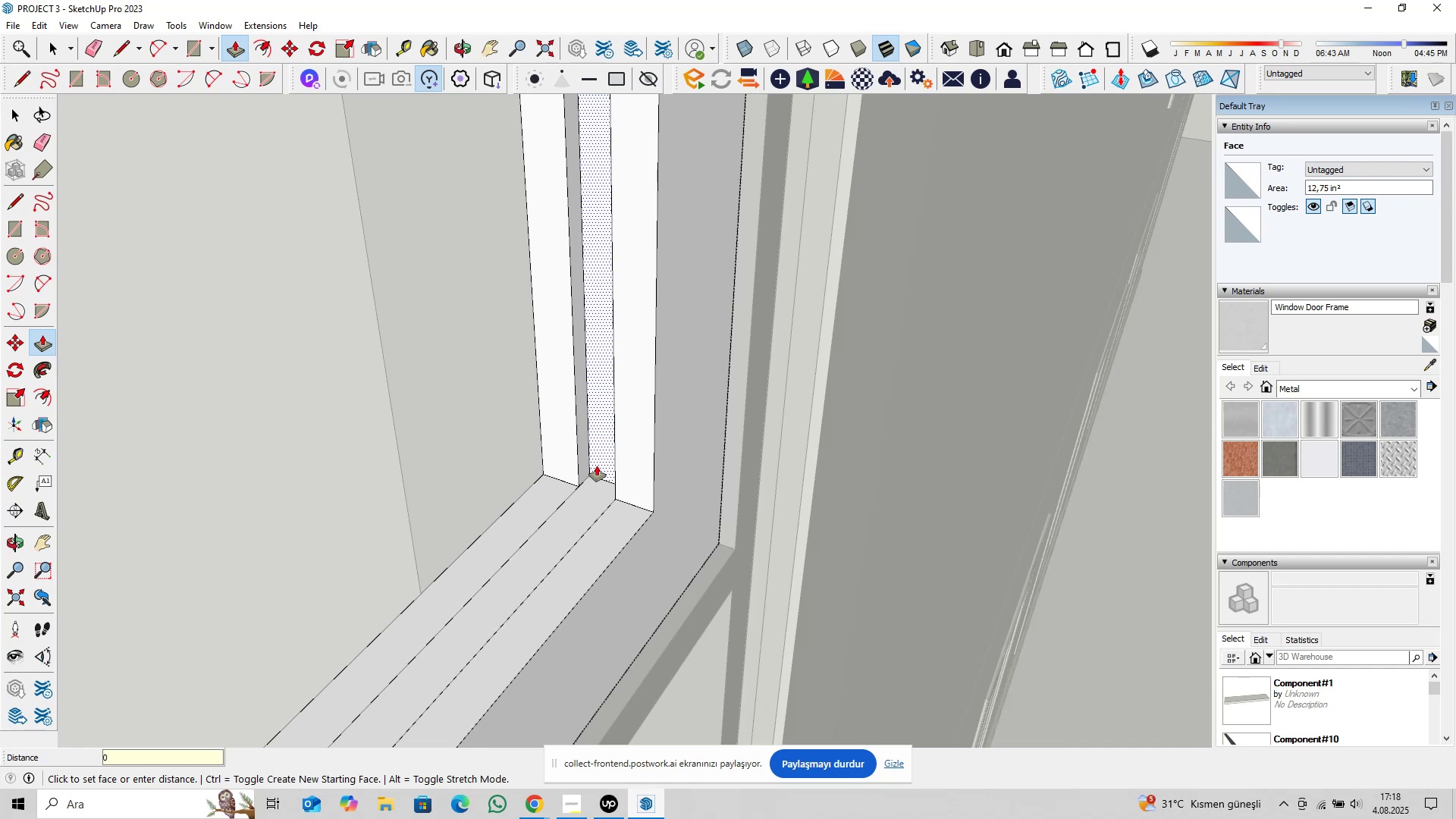 
key(Comma)
 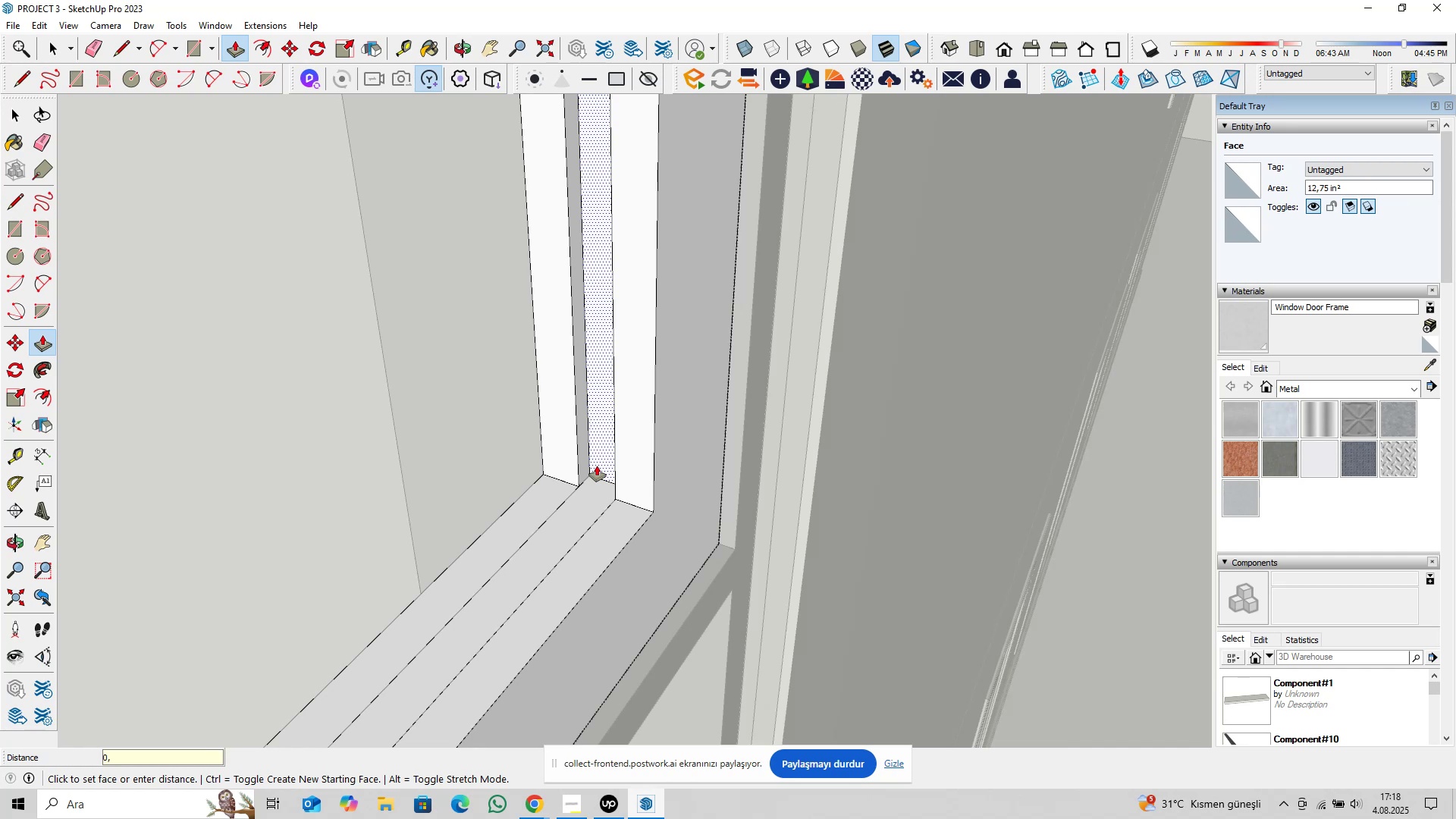 
key(5)
 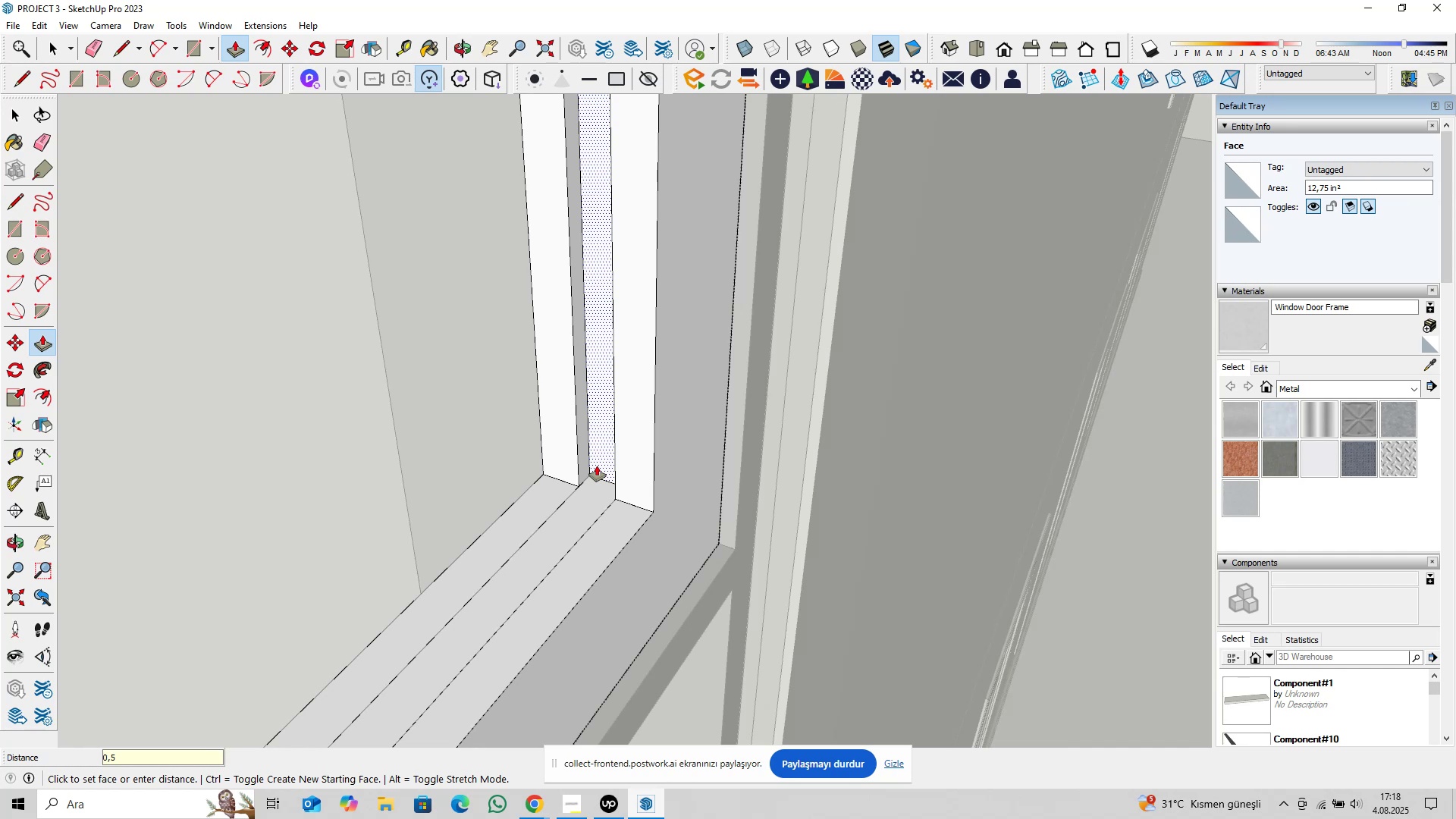 
key(Enter)
 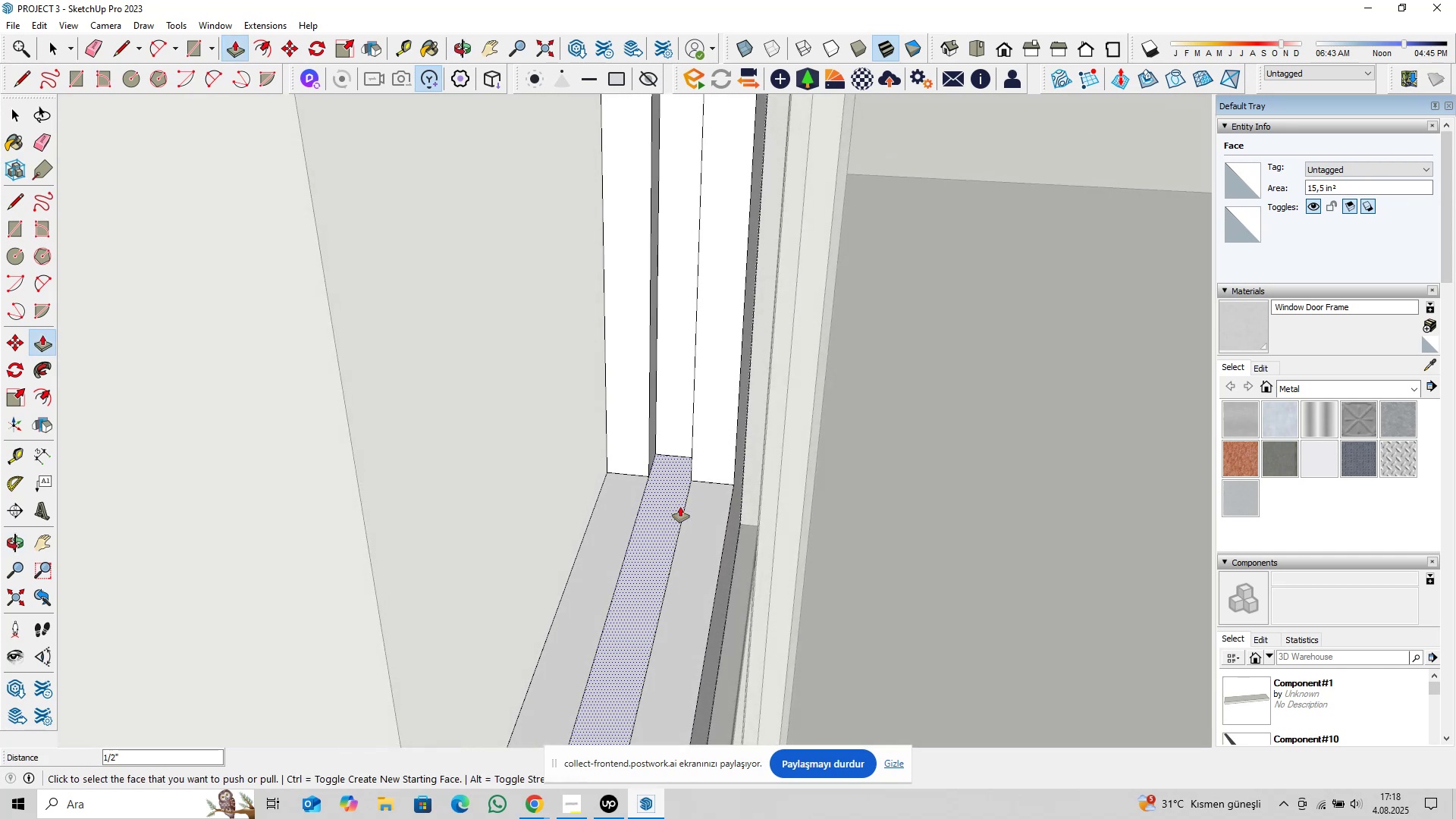 
double_click([661, 499])
 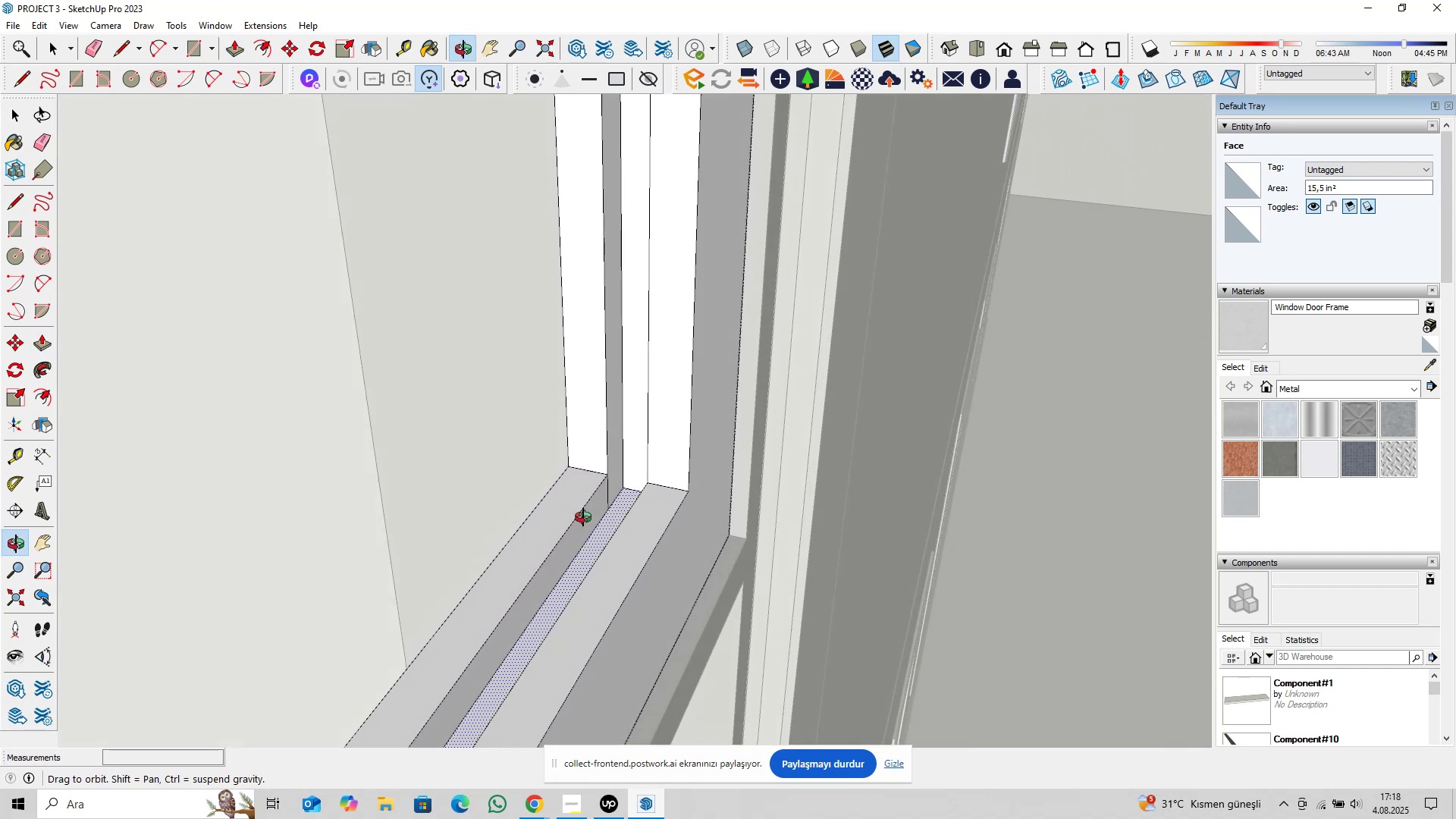 
scroll: coordinate [629, 526], scroll_direction: down, amount: 6.0
 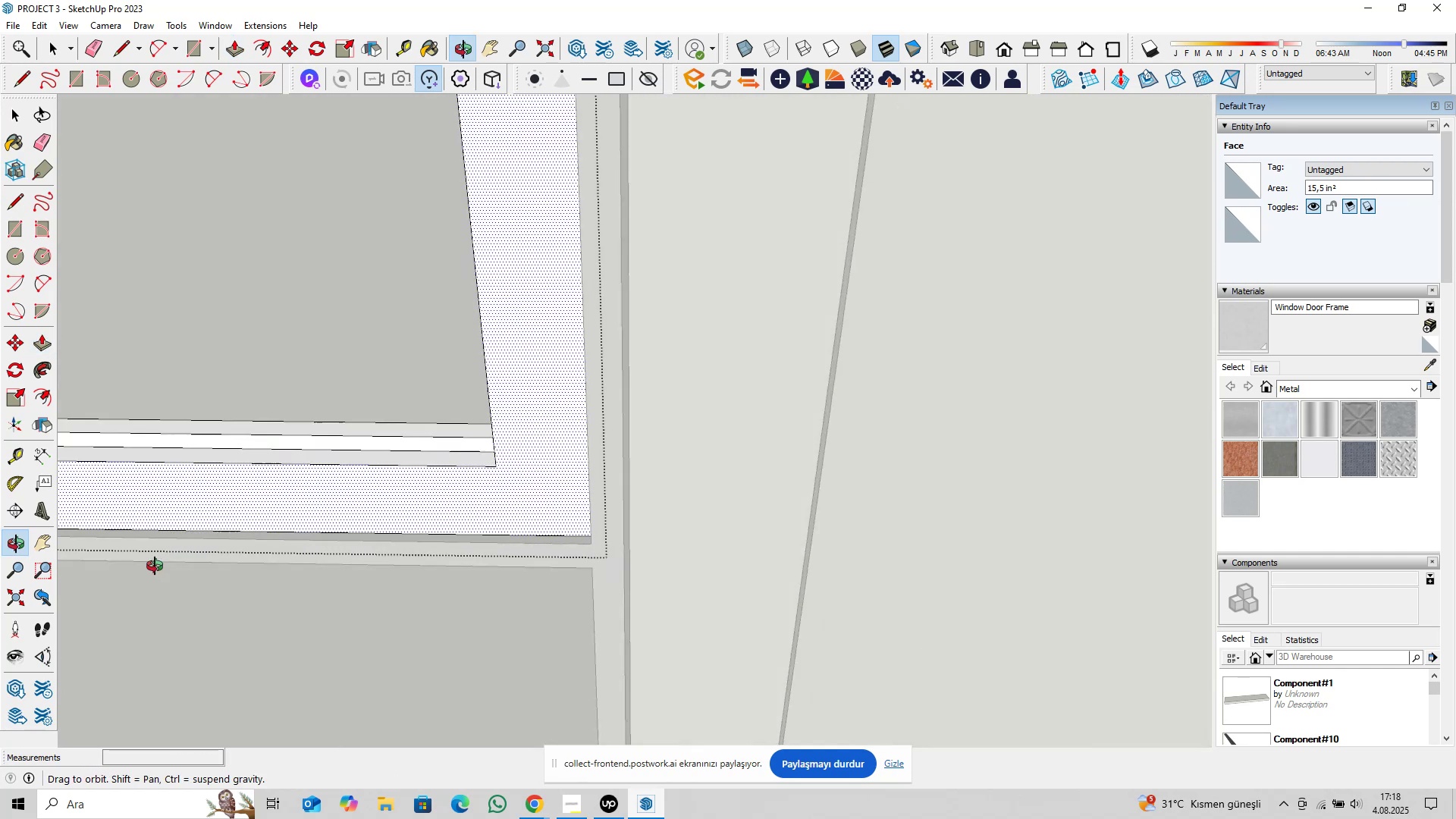 
hold_key(key=ShiftLeft, duration=0.31)
 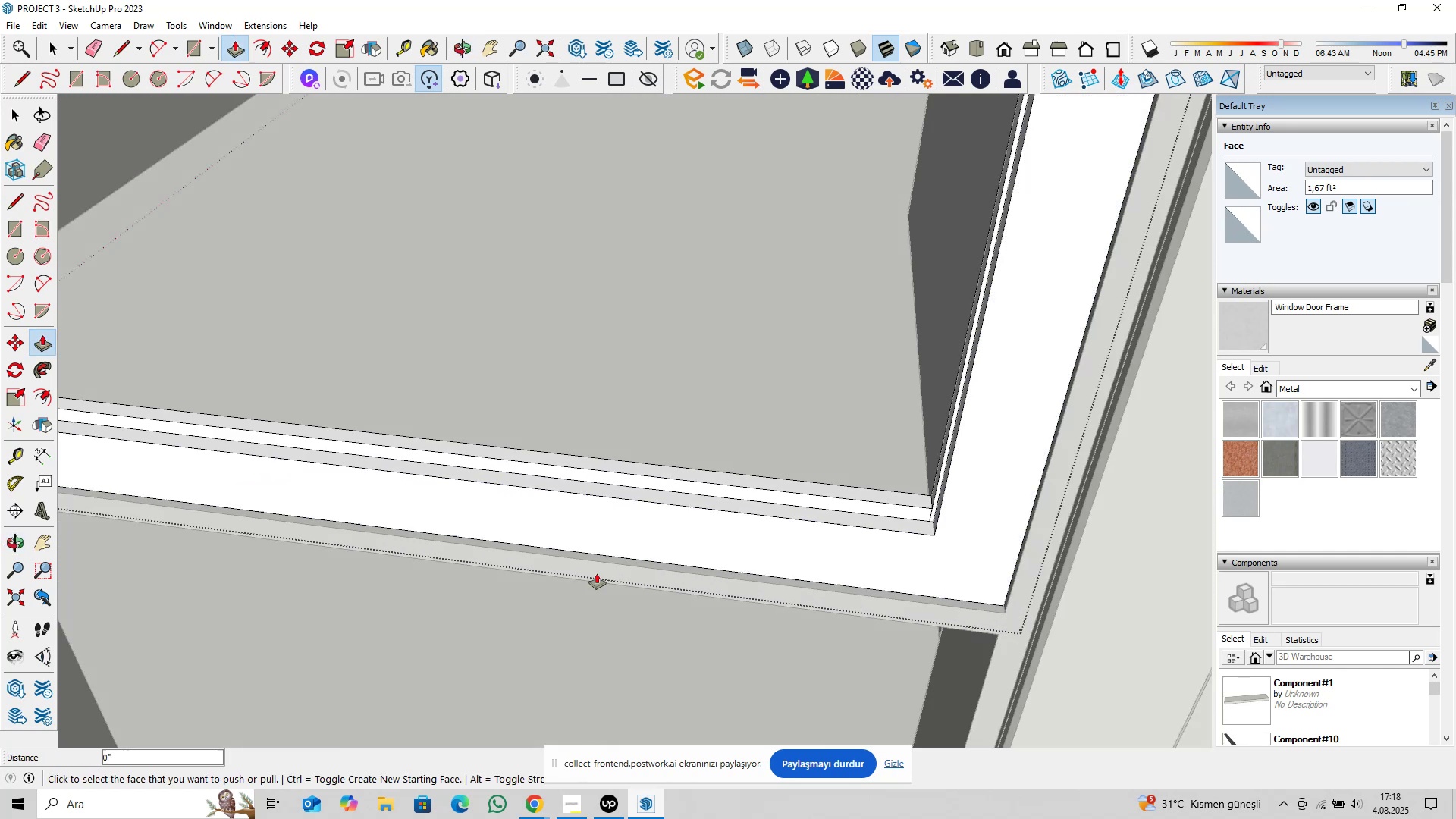 
hold_key(key=ShiftLeft, duration=0.41)
 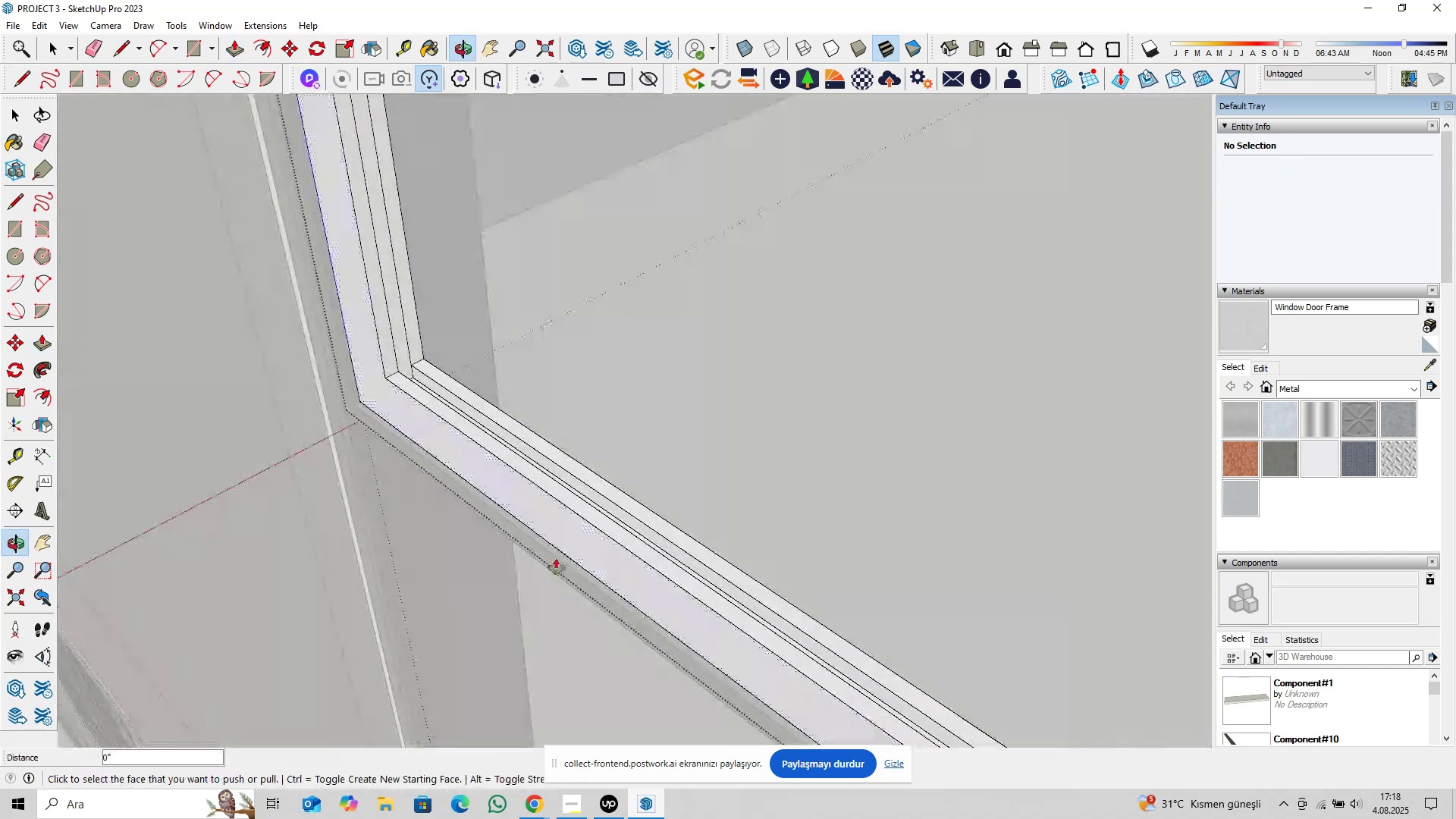 
scroll: coordinate [403, 353], scroll_direction: up, amount: 6.0
 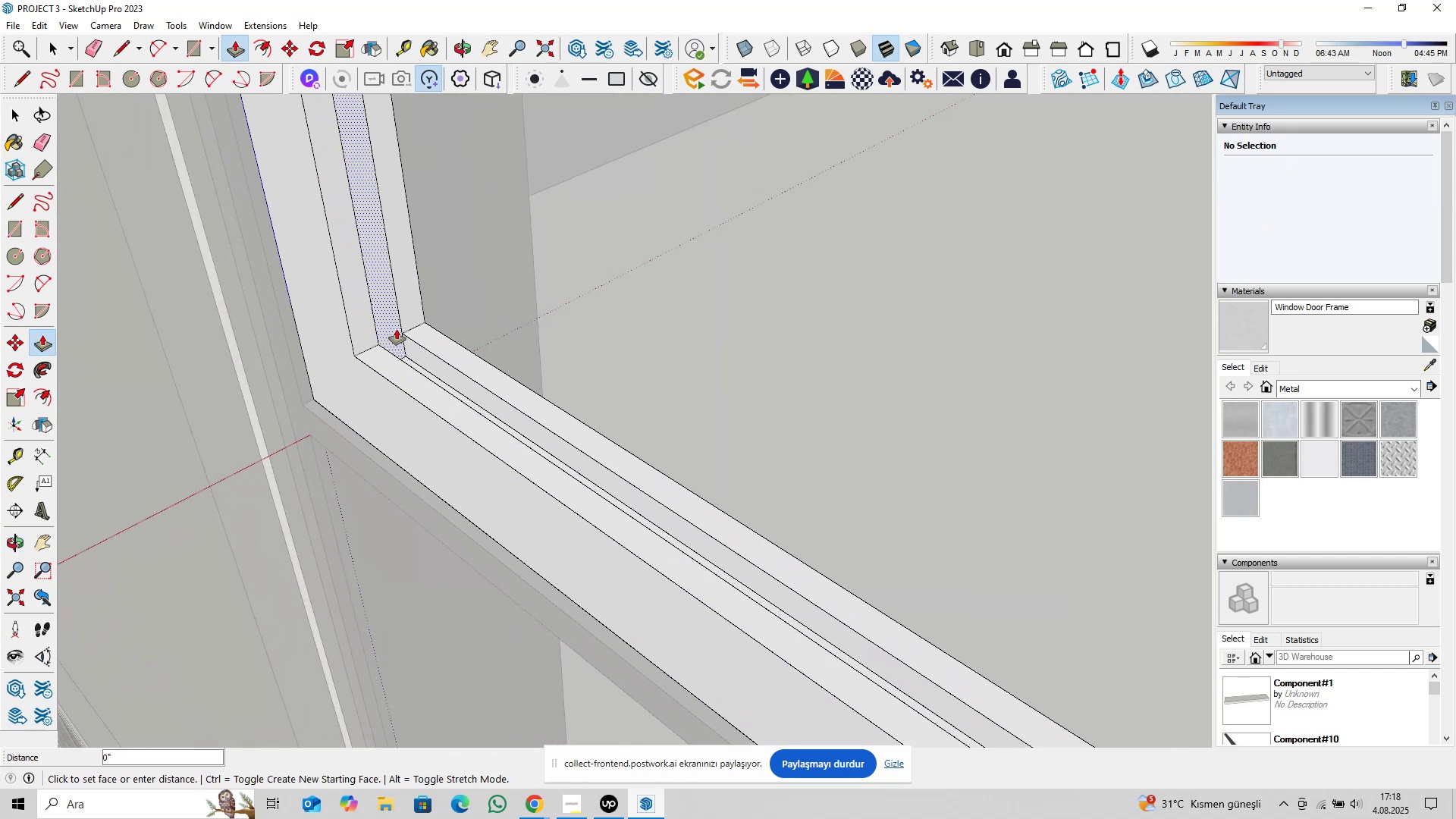 
double_click([397, 329])
 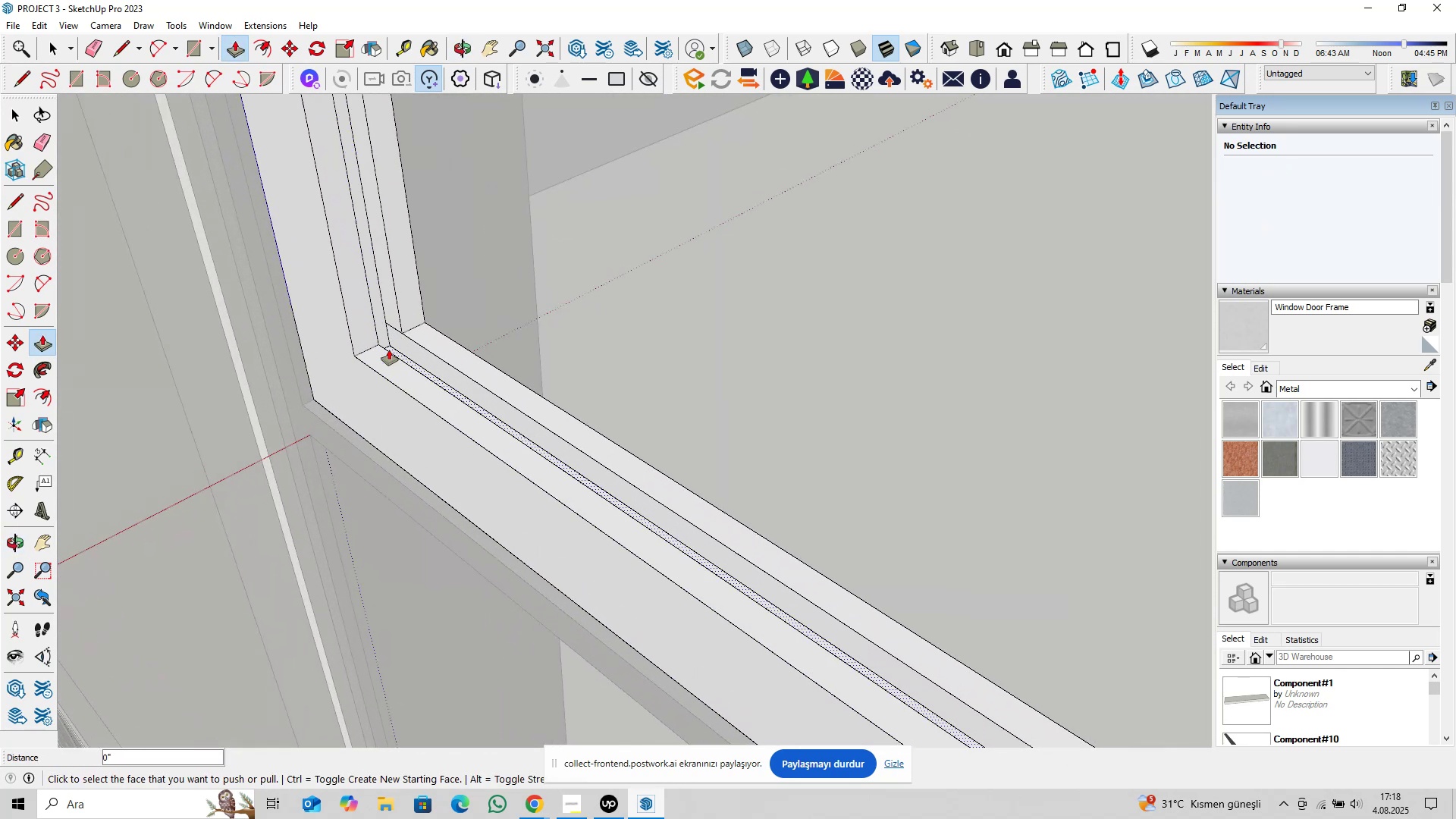 
scroll: coordinate [381, 347], scroll_direction: down, amount: 3.0
 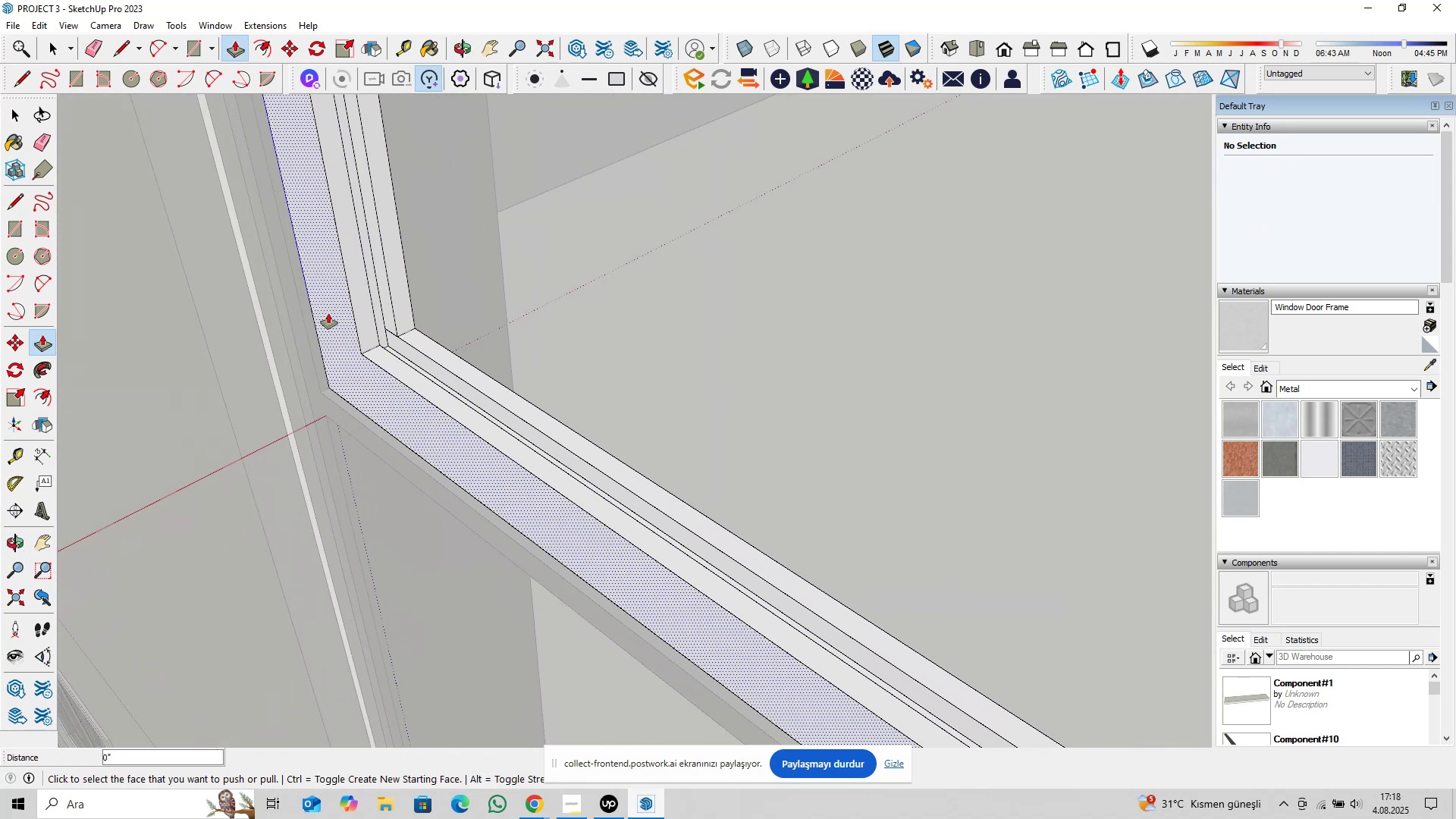 
key(Shift+ShiftLeft)
 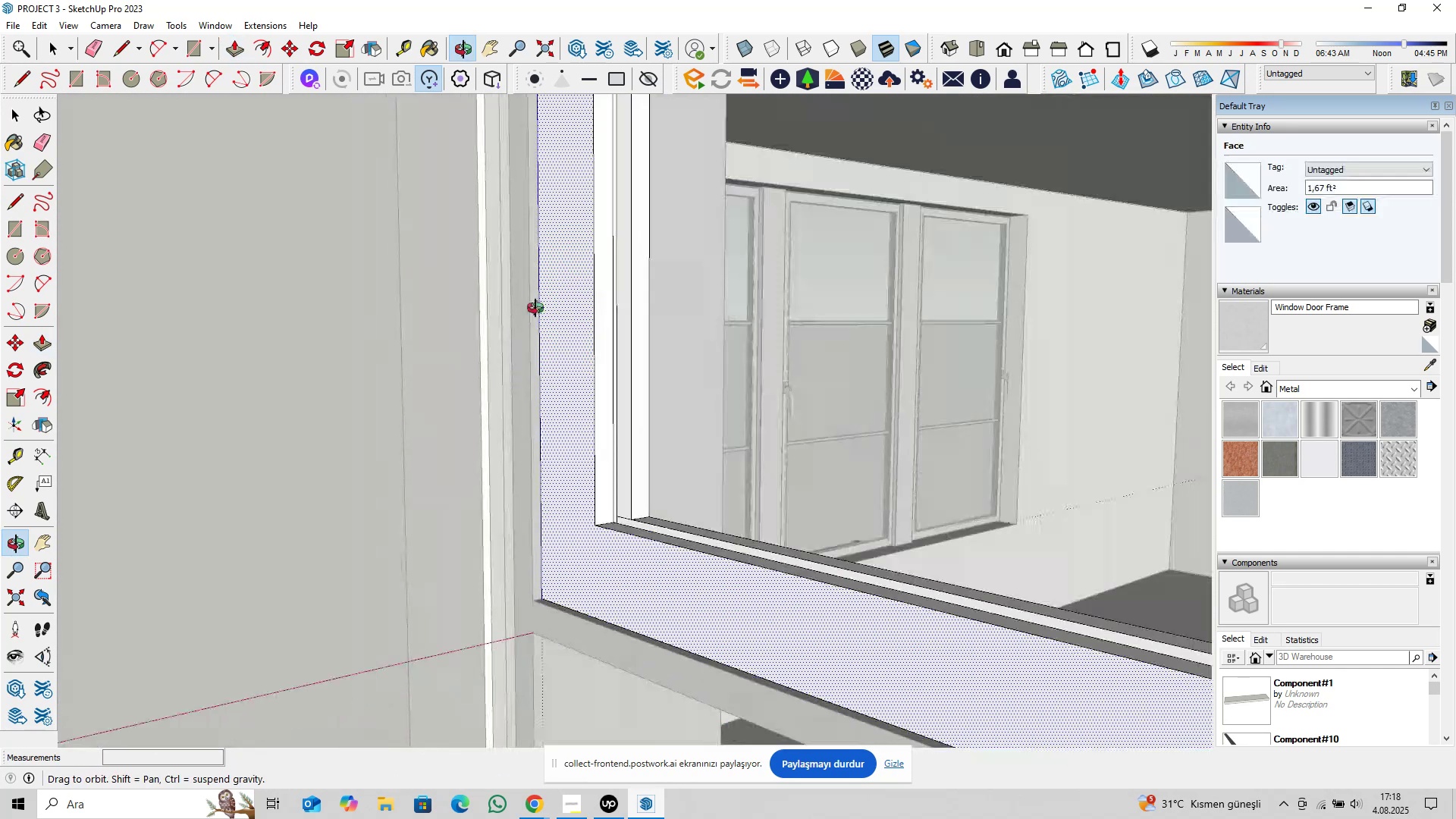 
hold_key(key=ShiftLeft, duration=0.94)
 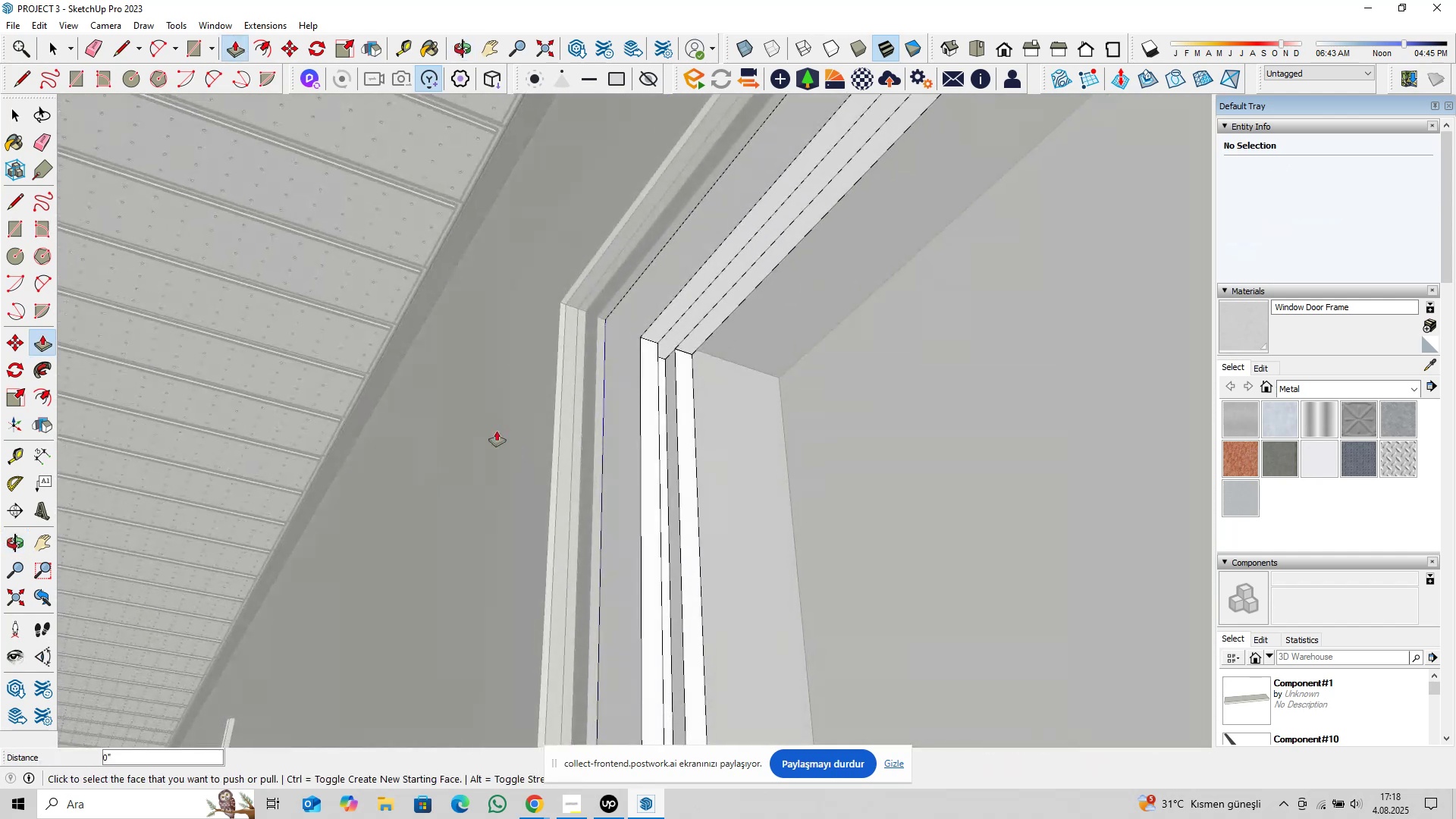 
scroll: coordinate [701, 316], scroll_direction: up, amount: 4.0
 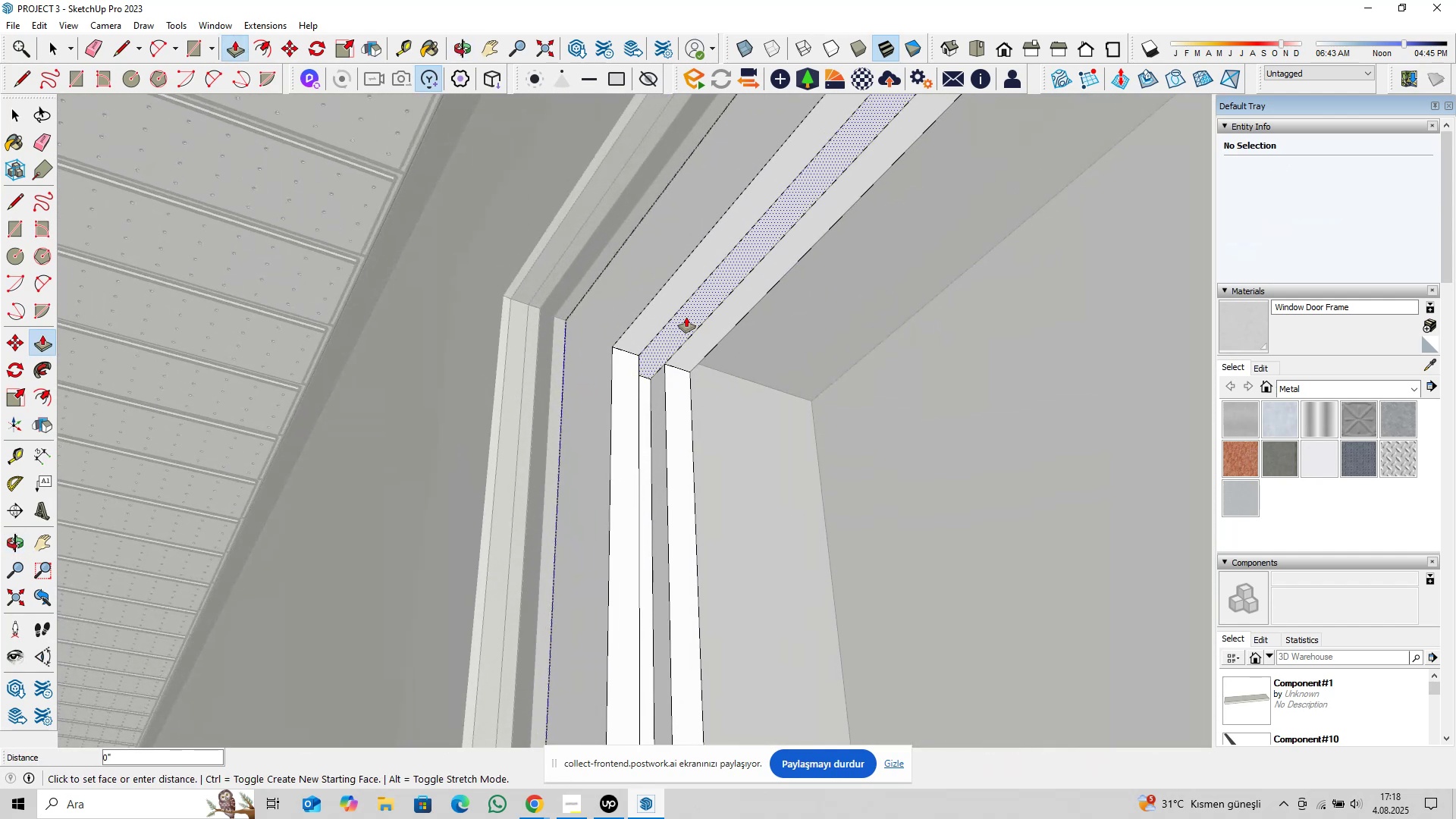 
double_click([686, 317])
 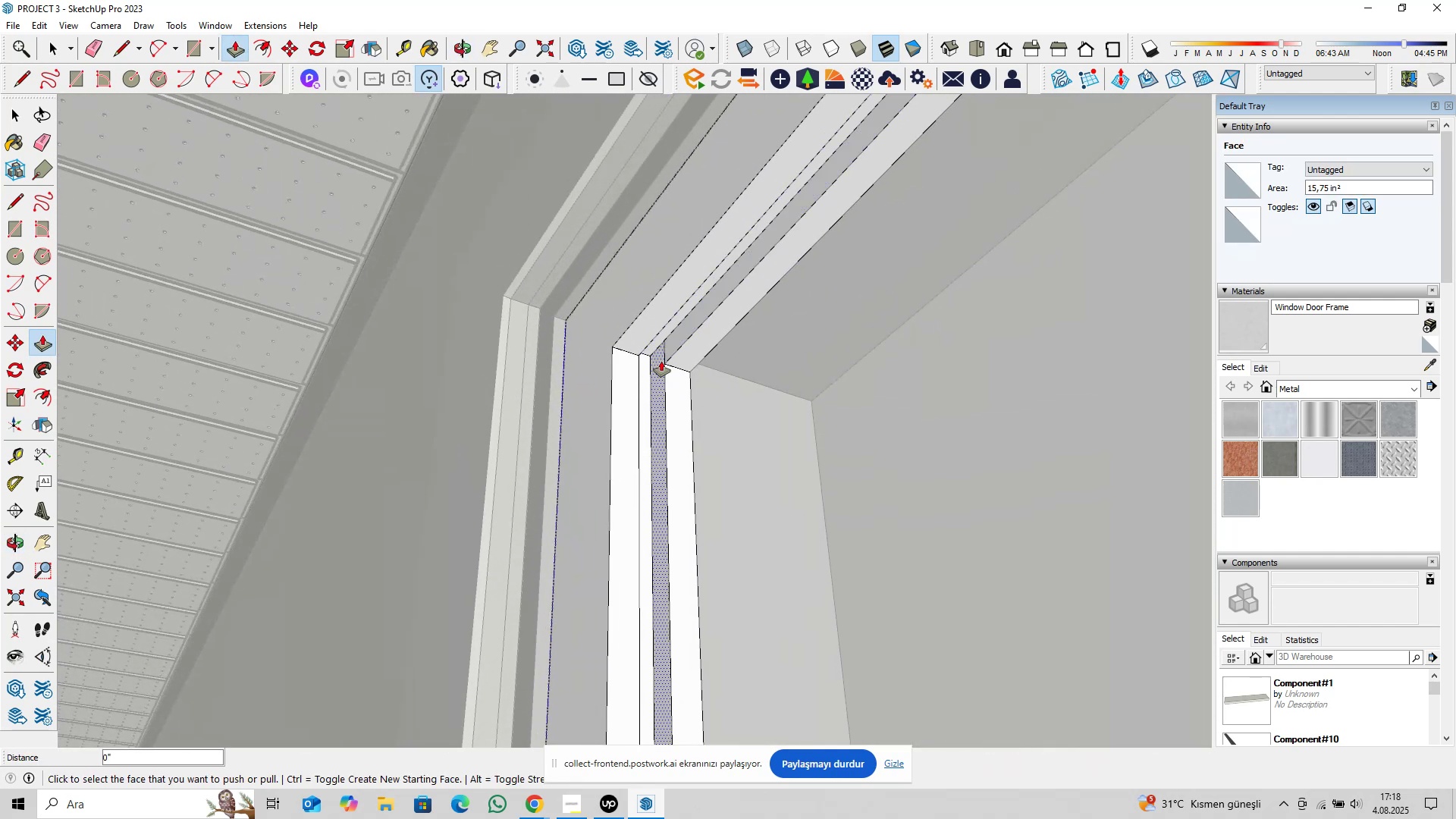 
key(Space)
 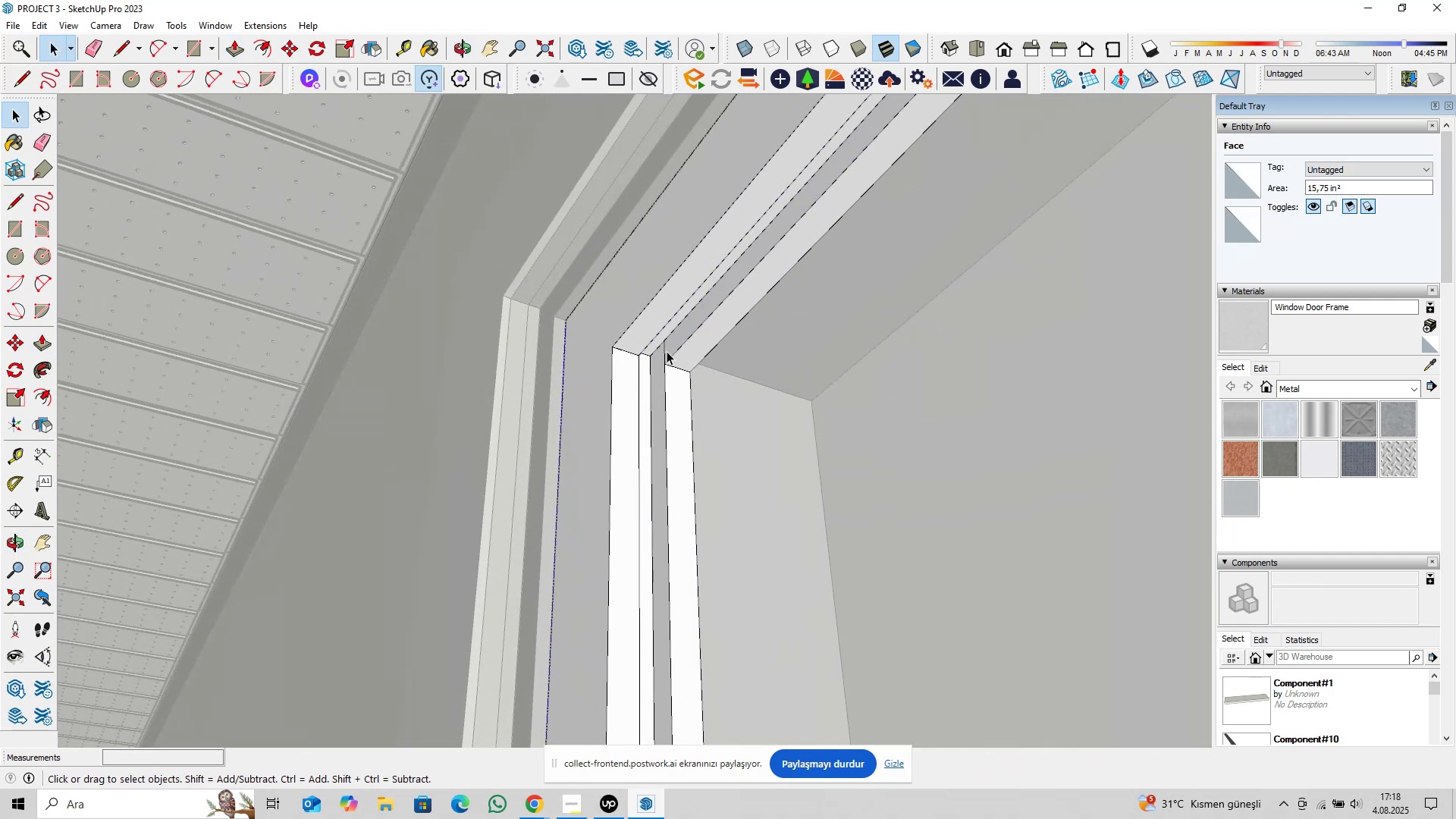 
left_click([667, 350])
 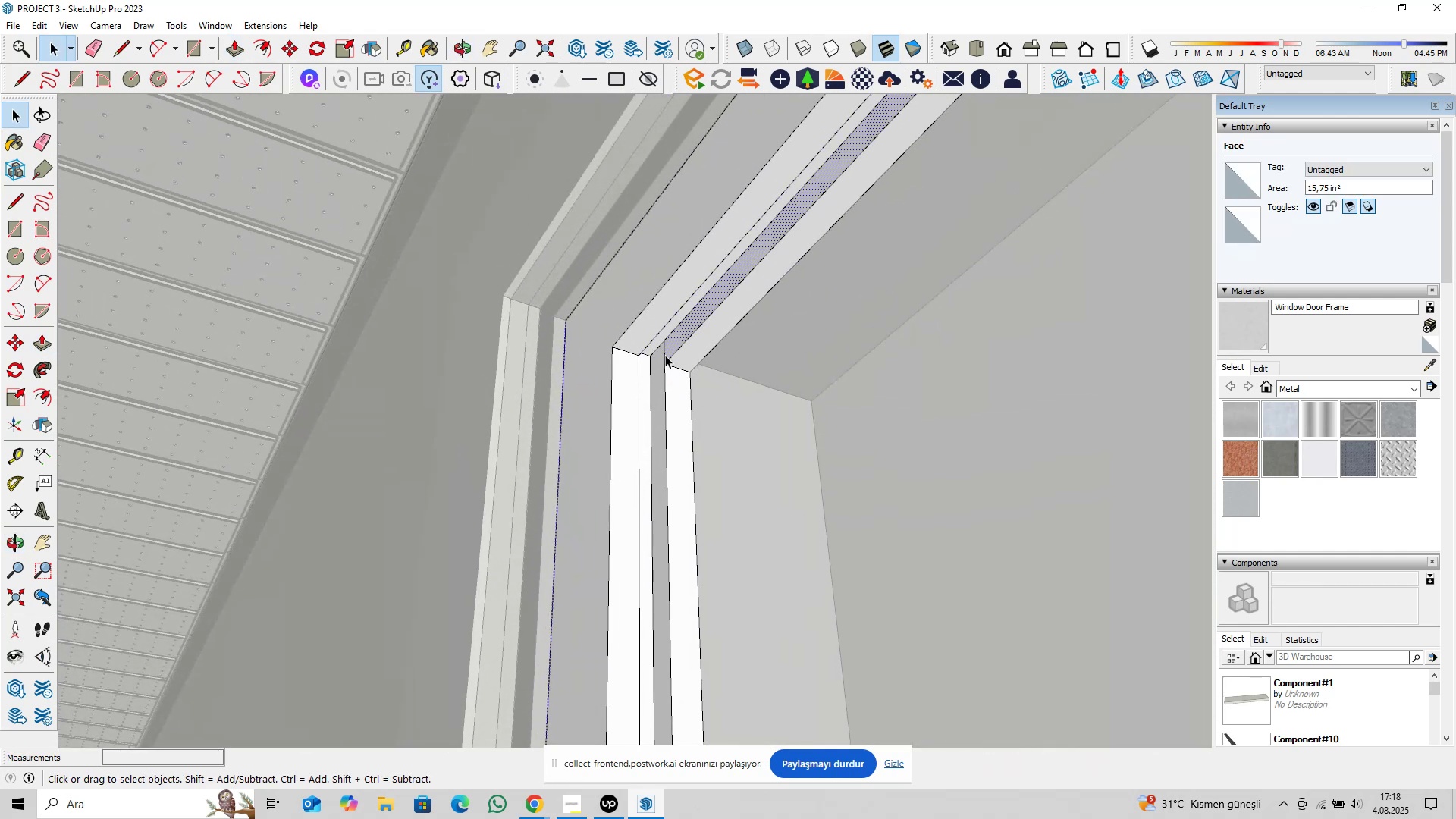 
left_click([667, 352])
 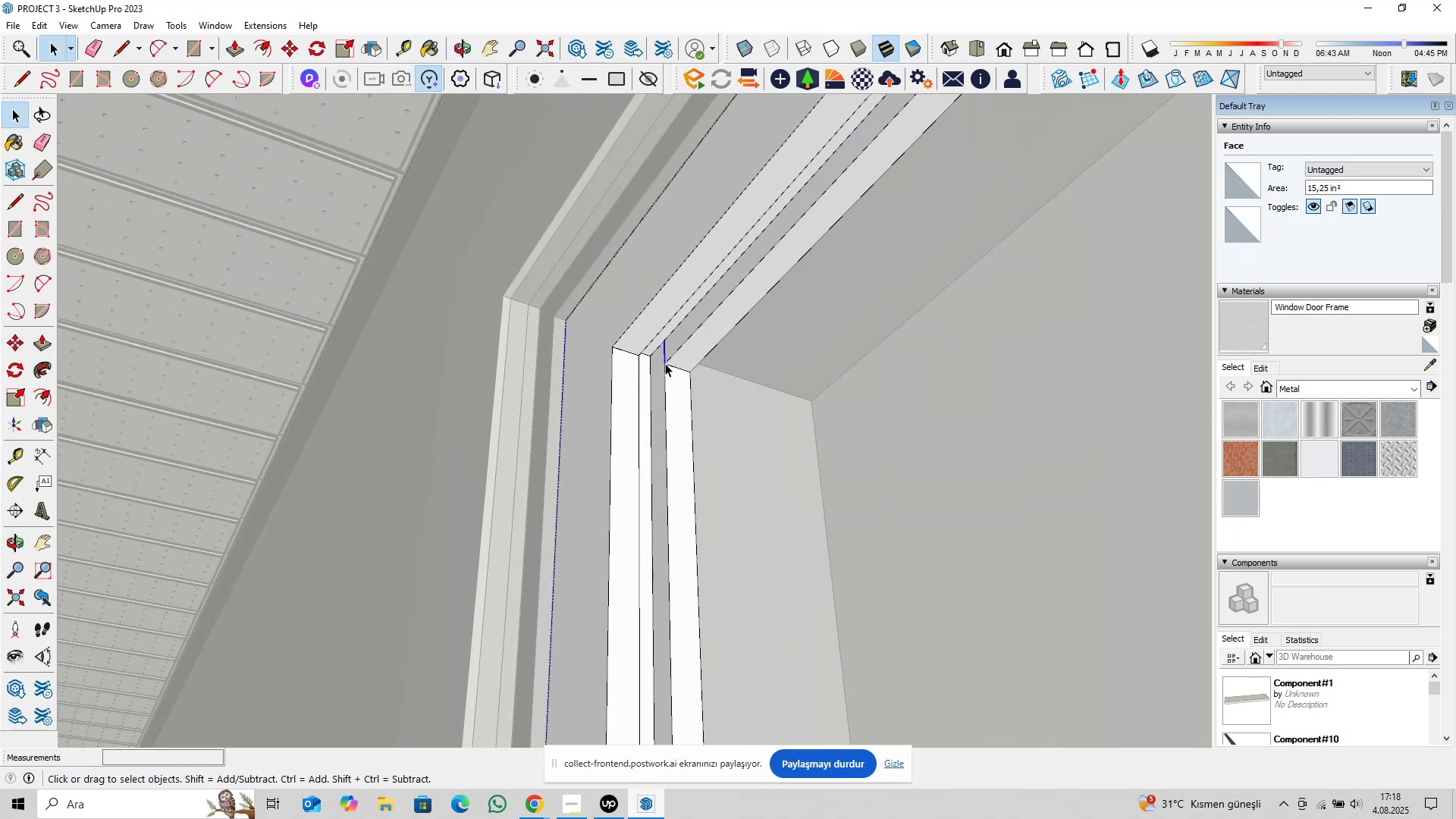 
scroll: coordinate [665, 363], scroll_direction: up, amount: 6.0
 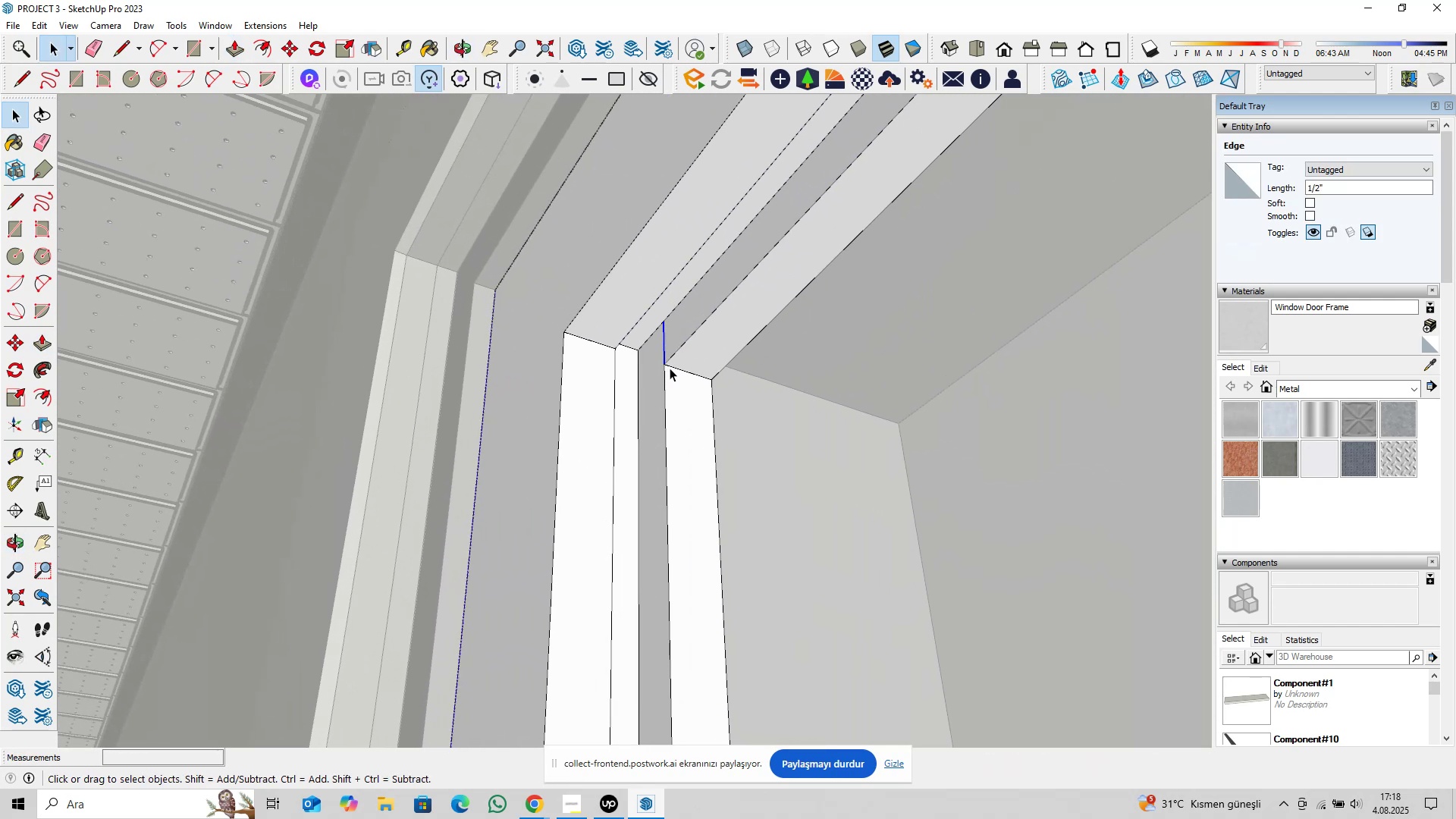 
key(Delete)
 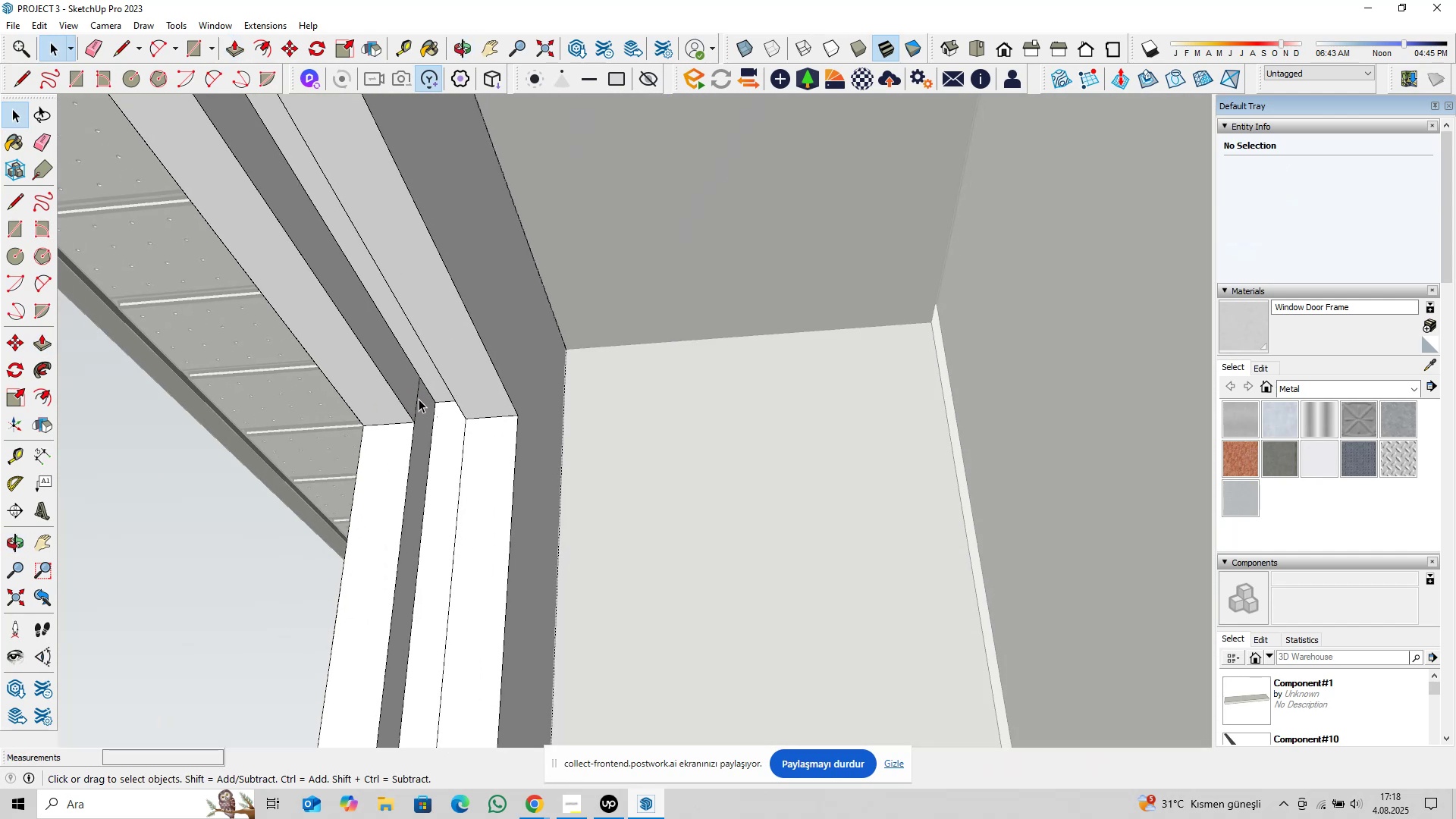 
key(Delete)
 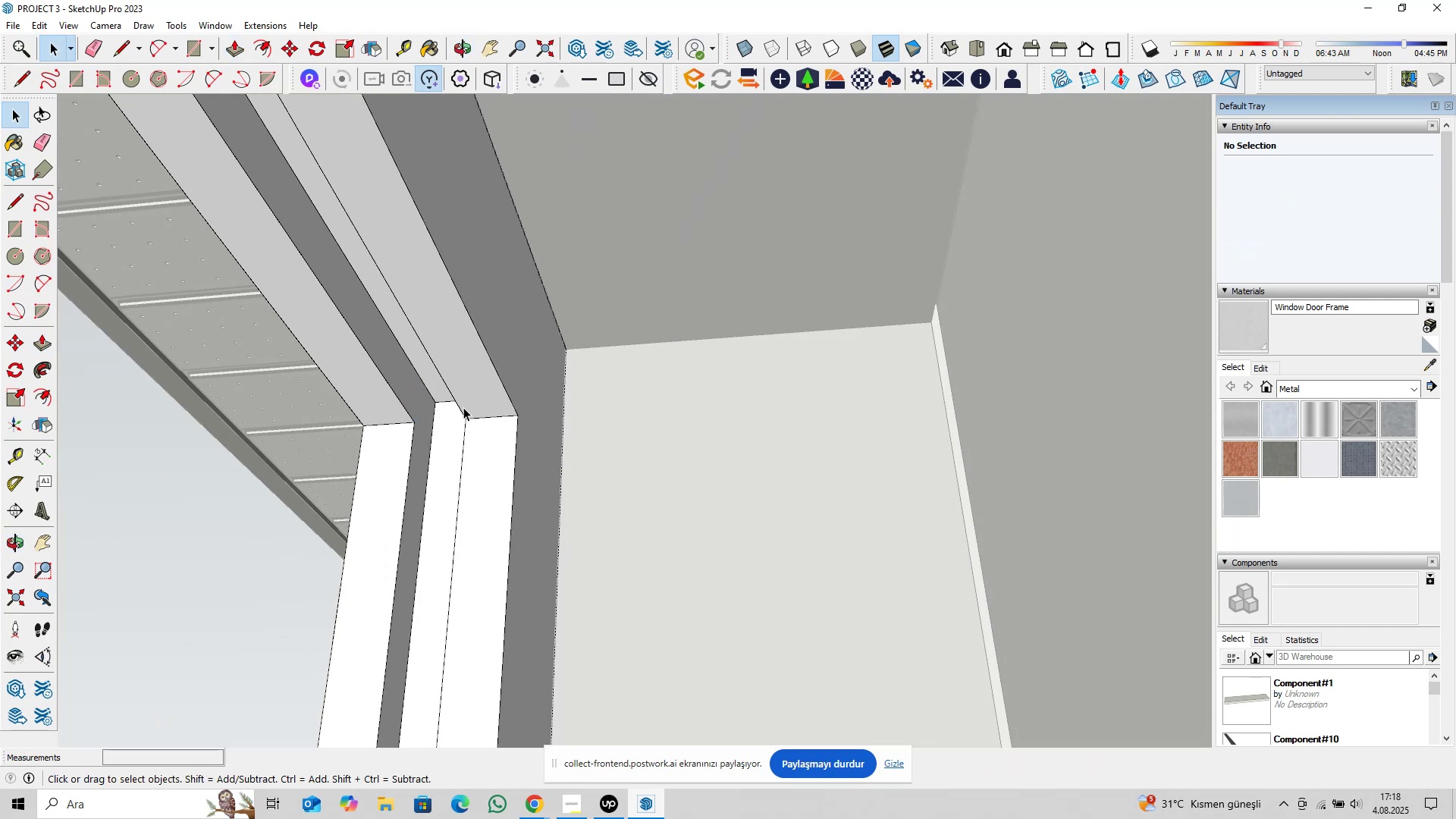 
scroll: coordinate [504, 416], scroll_direction: down, amount: 12.0
 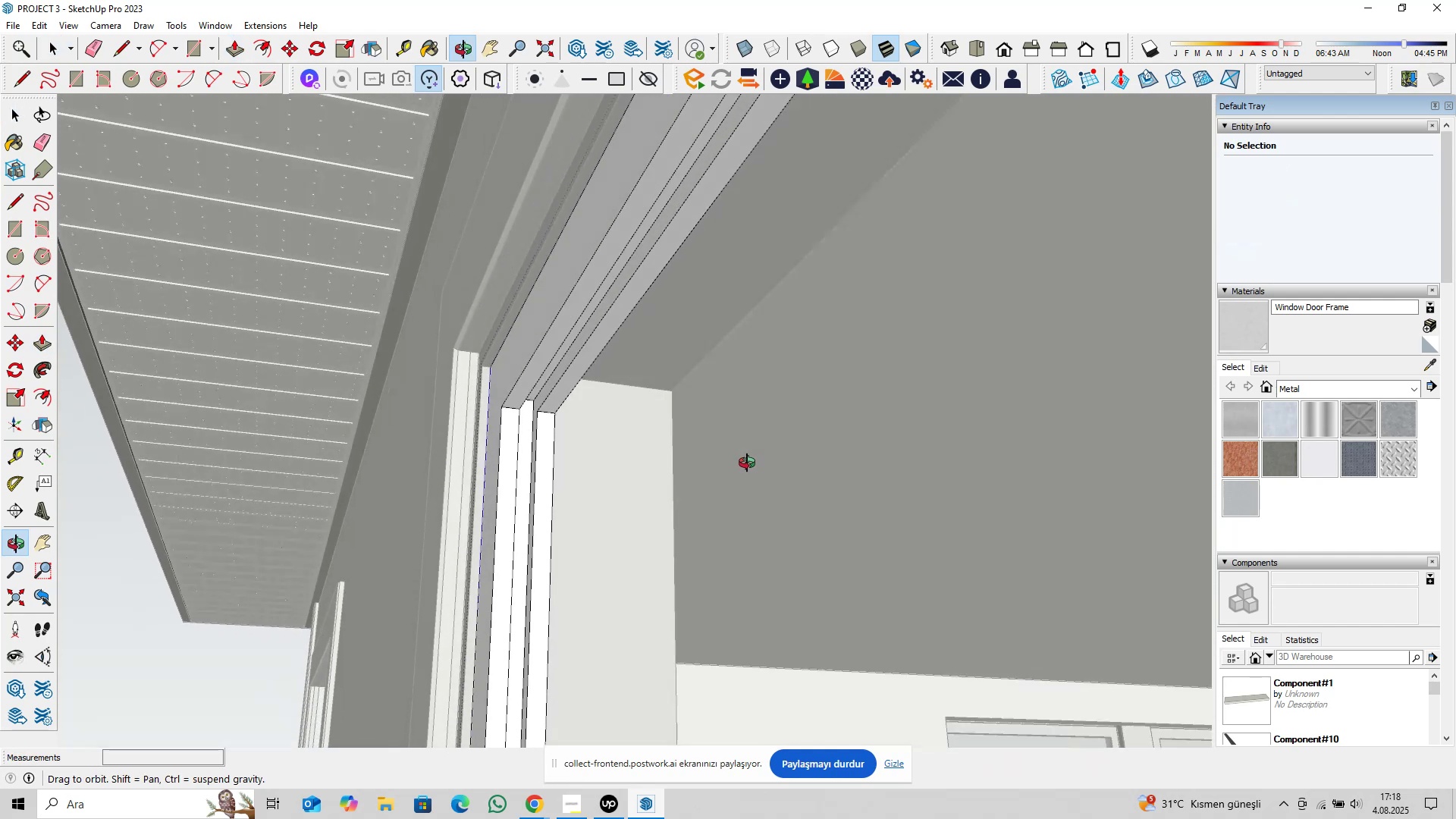 
hold_key(key=ShiftLeft, duration=0.34)
 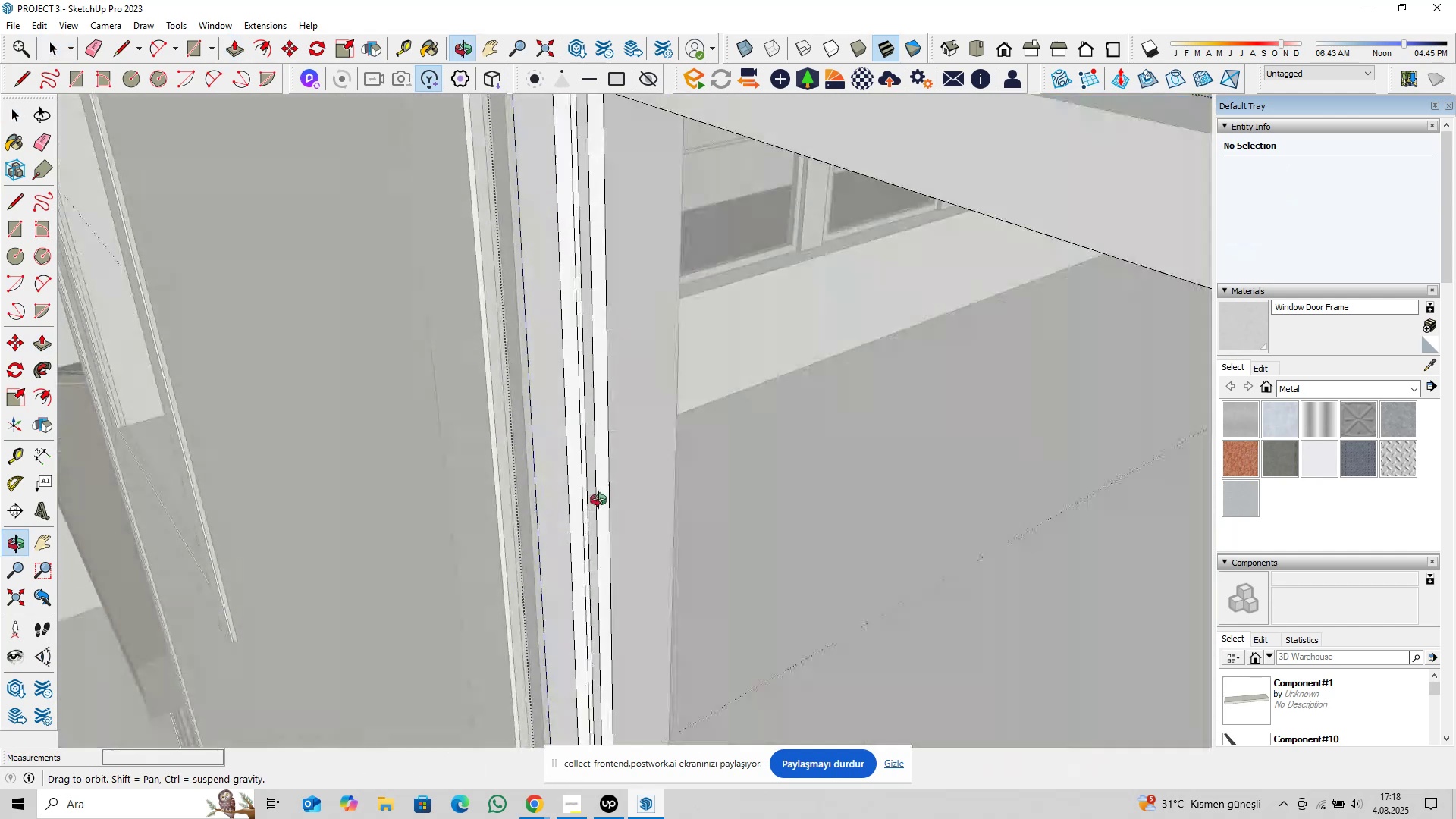 
hold_key(key=ShiftLeft, duration=0.62)
 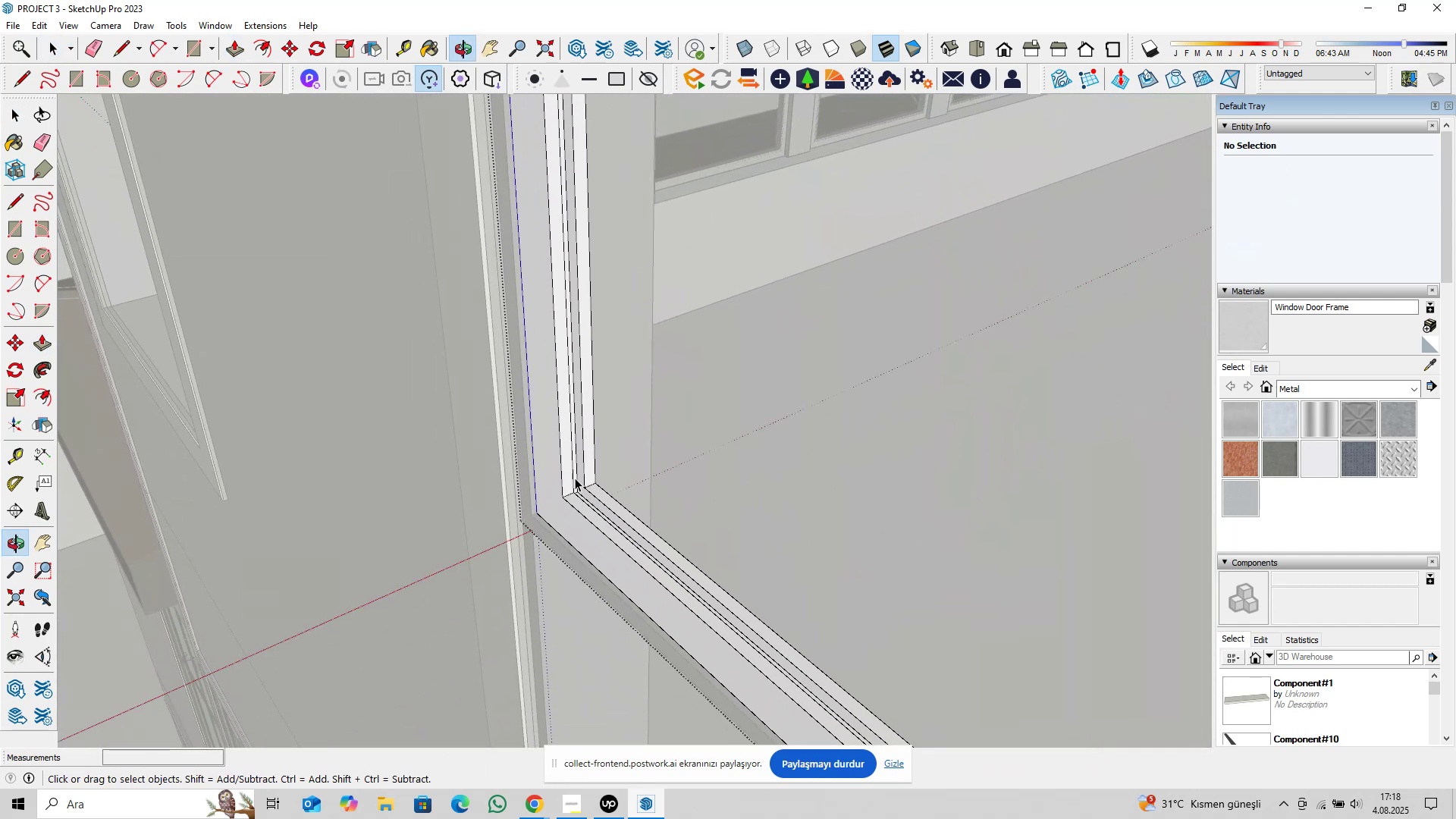 
scroll: coordinate [562, 477], scroll_direction: up, amount: 12.0
 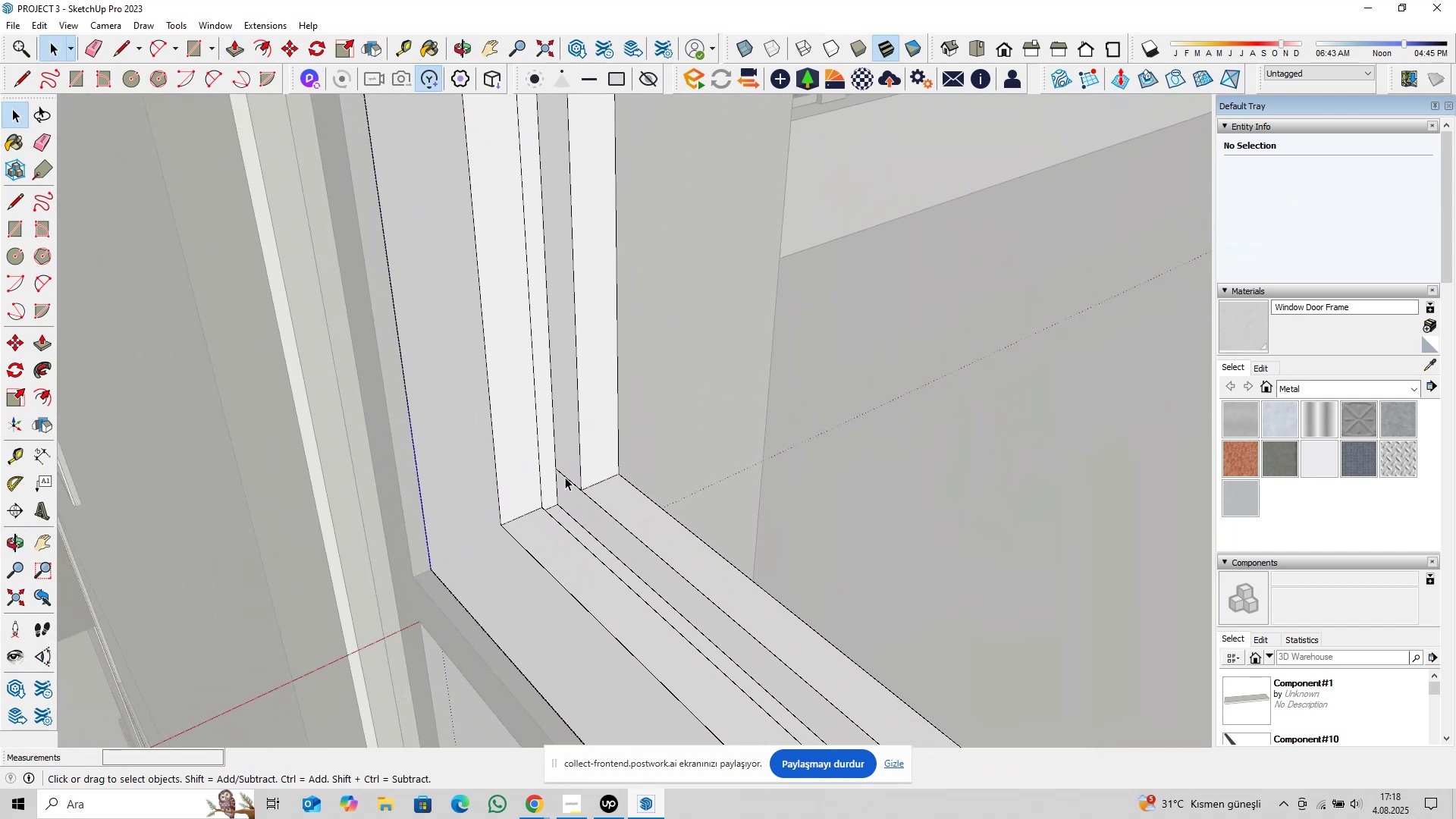 
left_click([565, 477])
 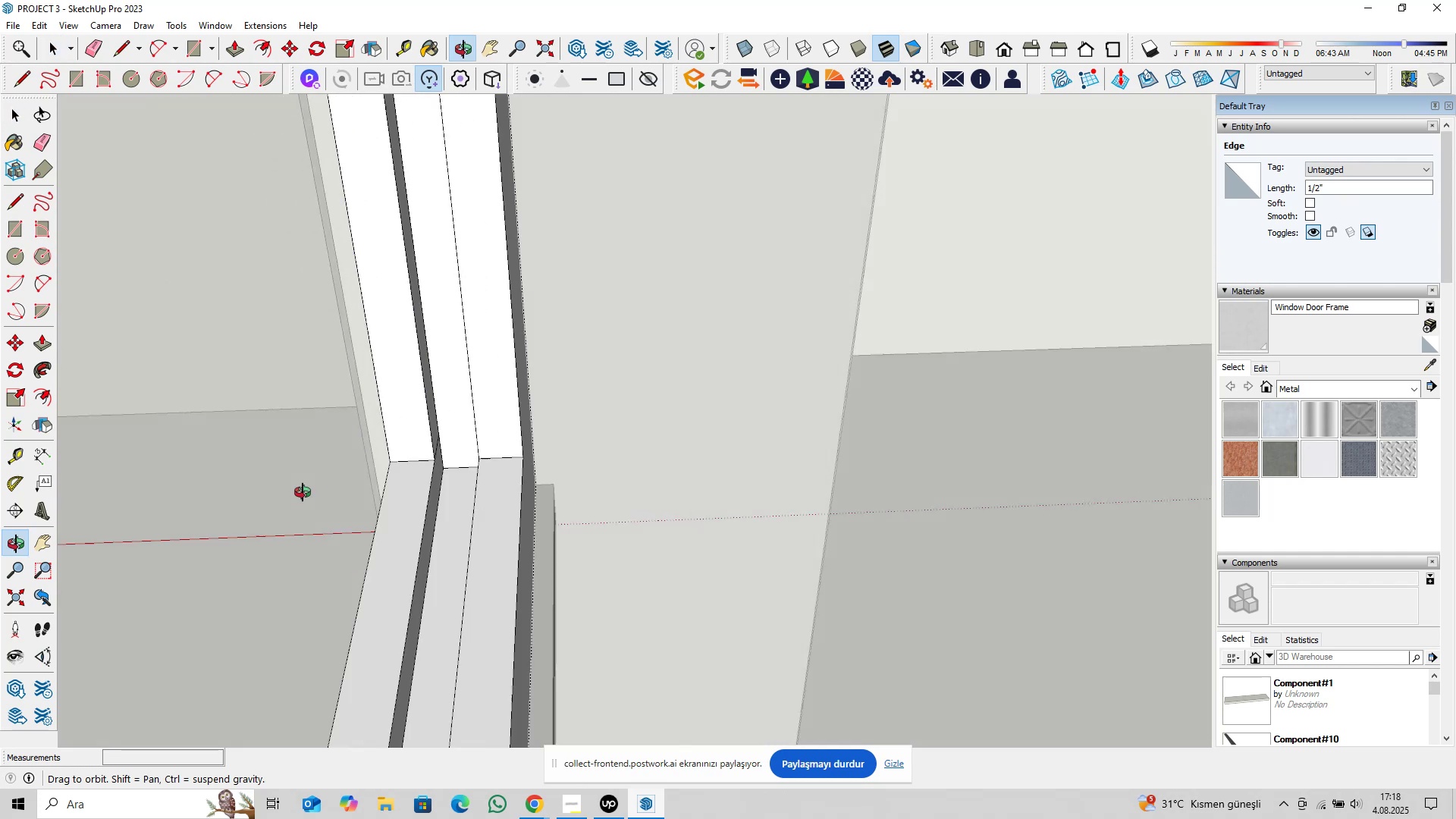 
key(Delete)
 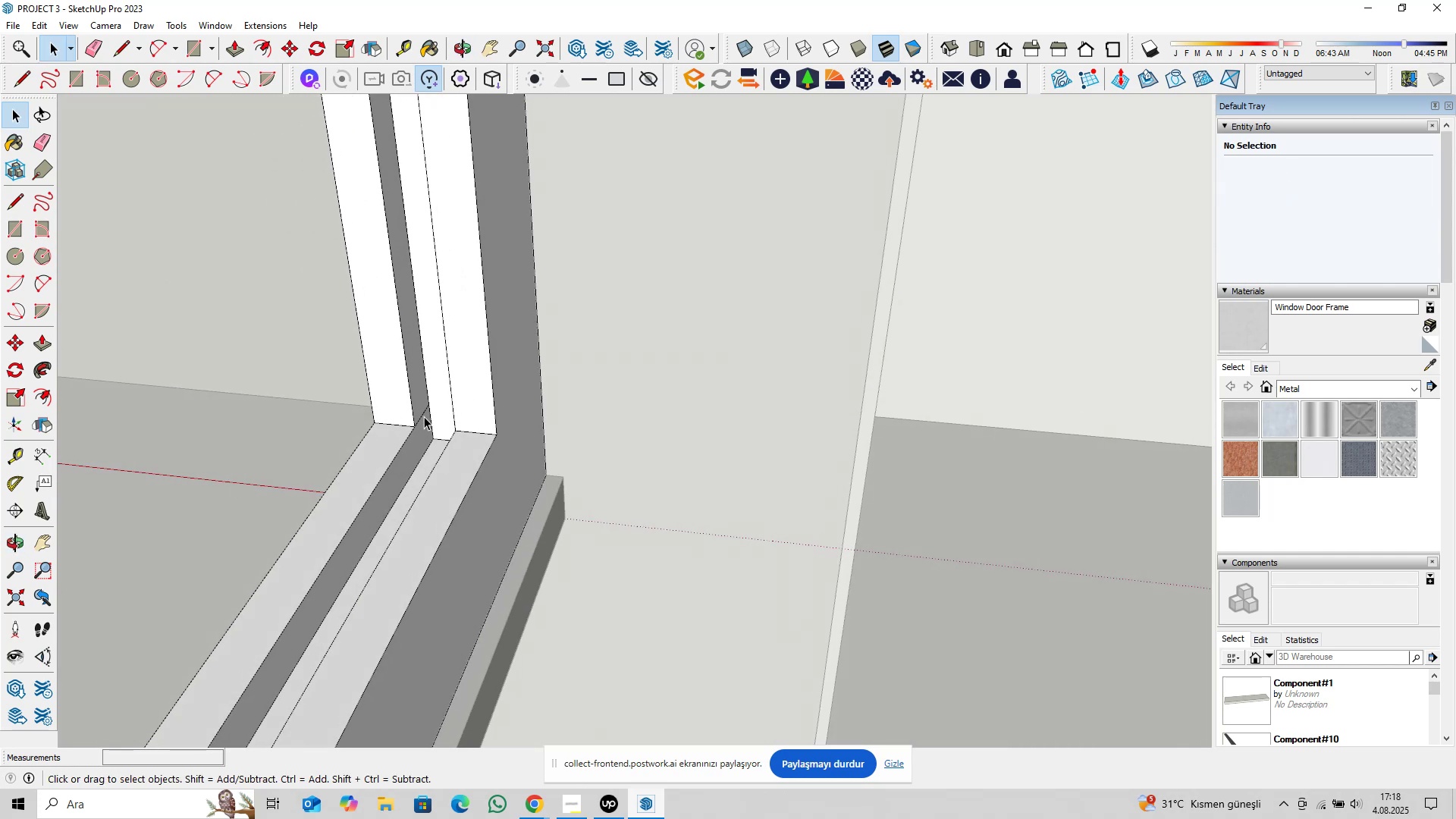 
left_click([424, 416])
 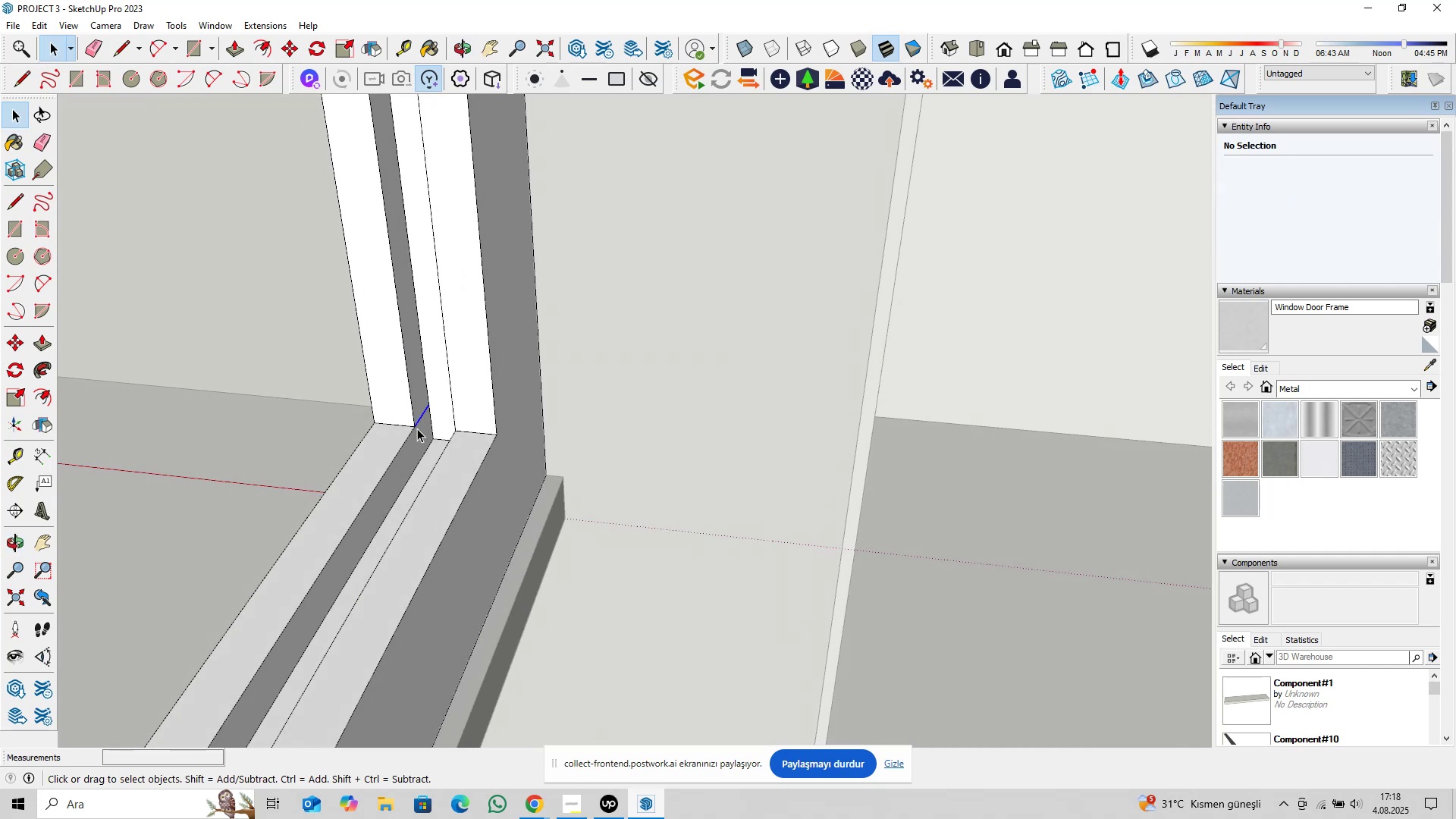 
key(Delete)
 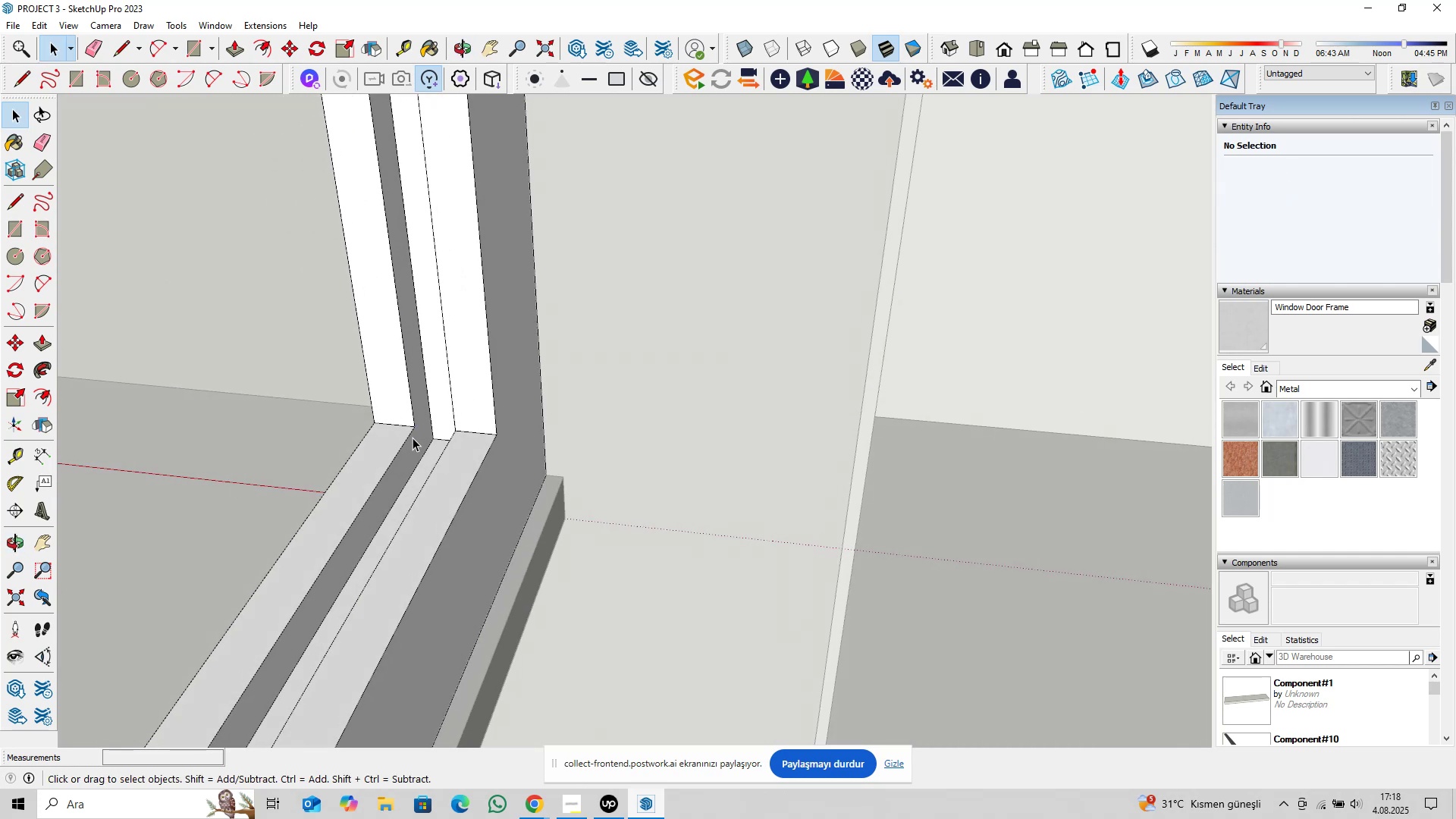 
scroll: coordinate [403, 452], scroll_direction: down, amount: 5.0
 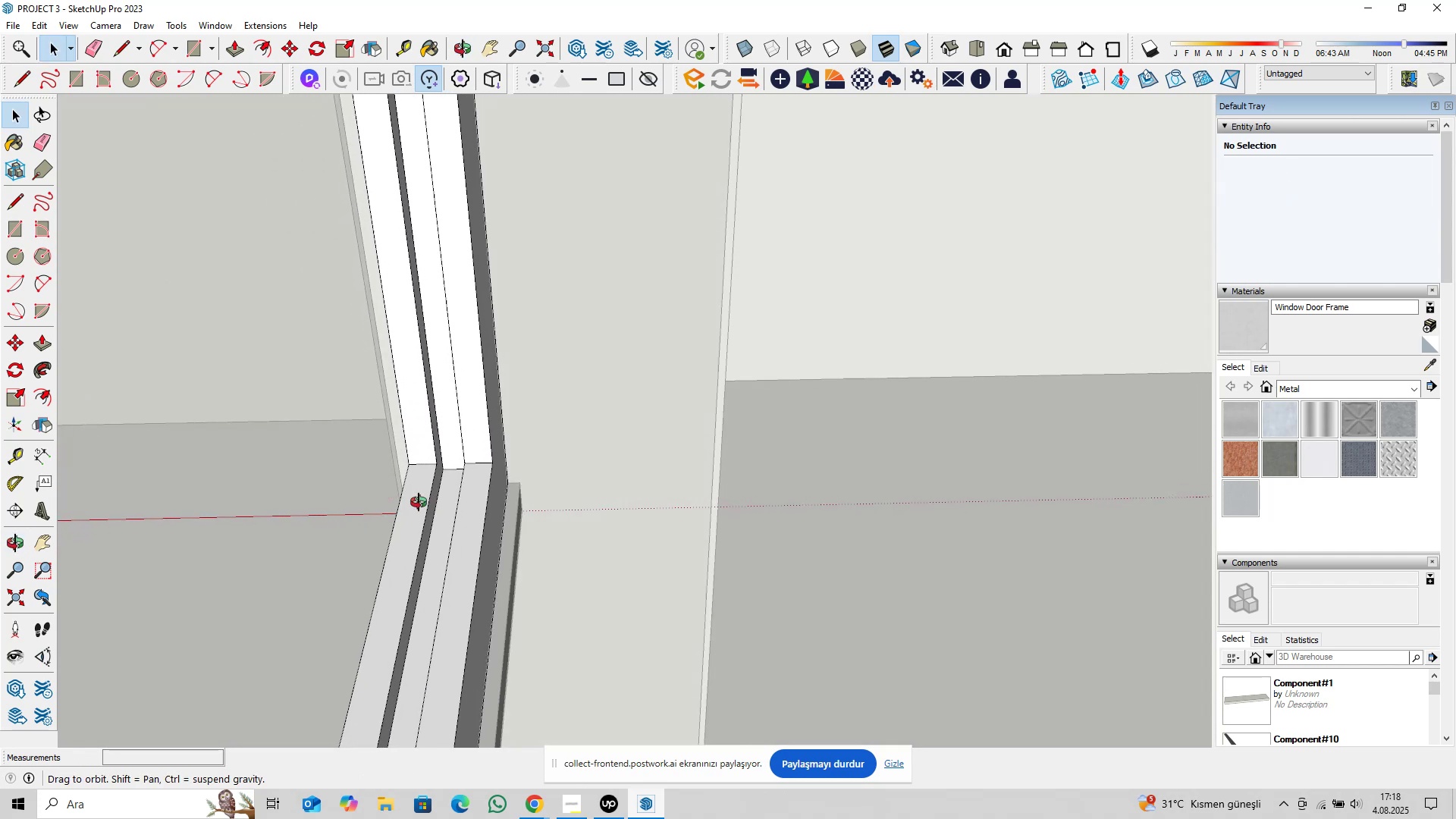 
hold_key(key=ShiftLeft, duration=0.69)
 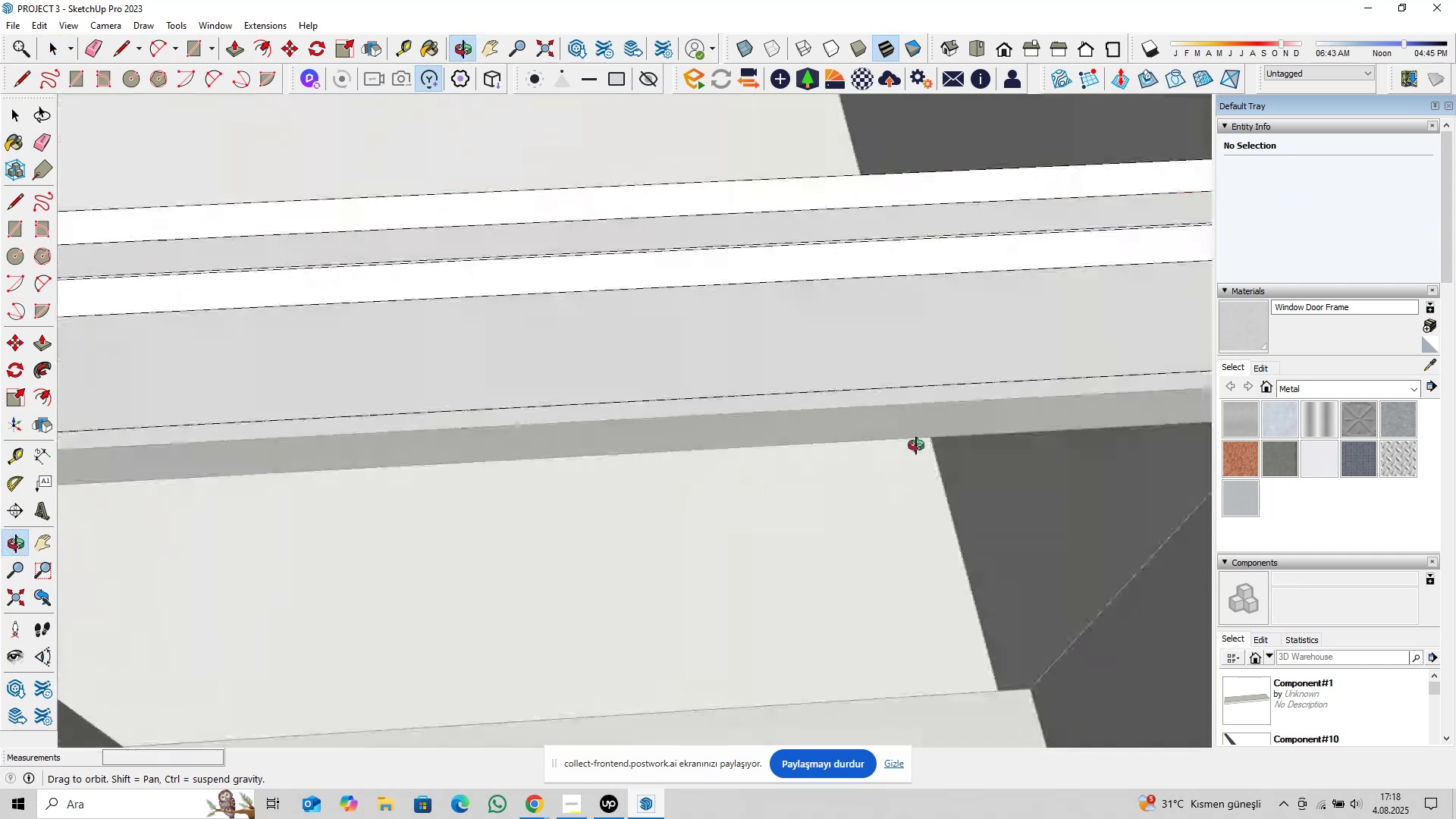 
key(Shift+ShiftLeft)
 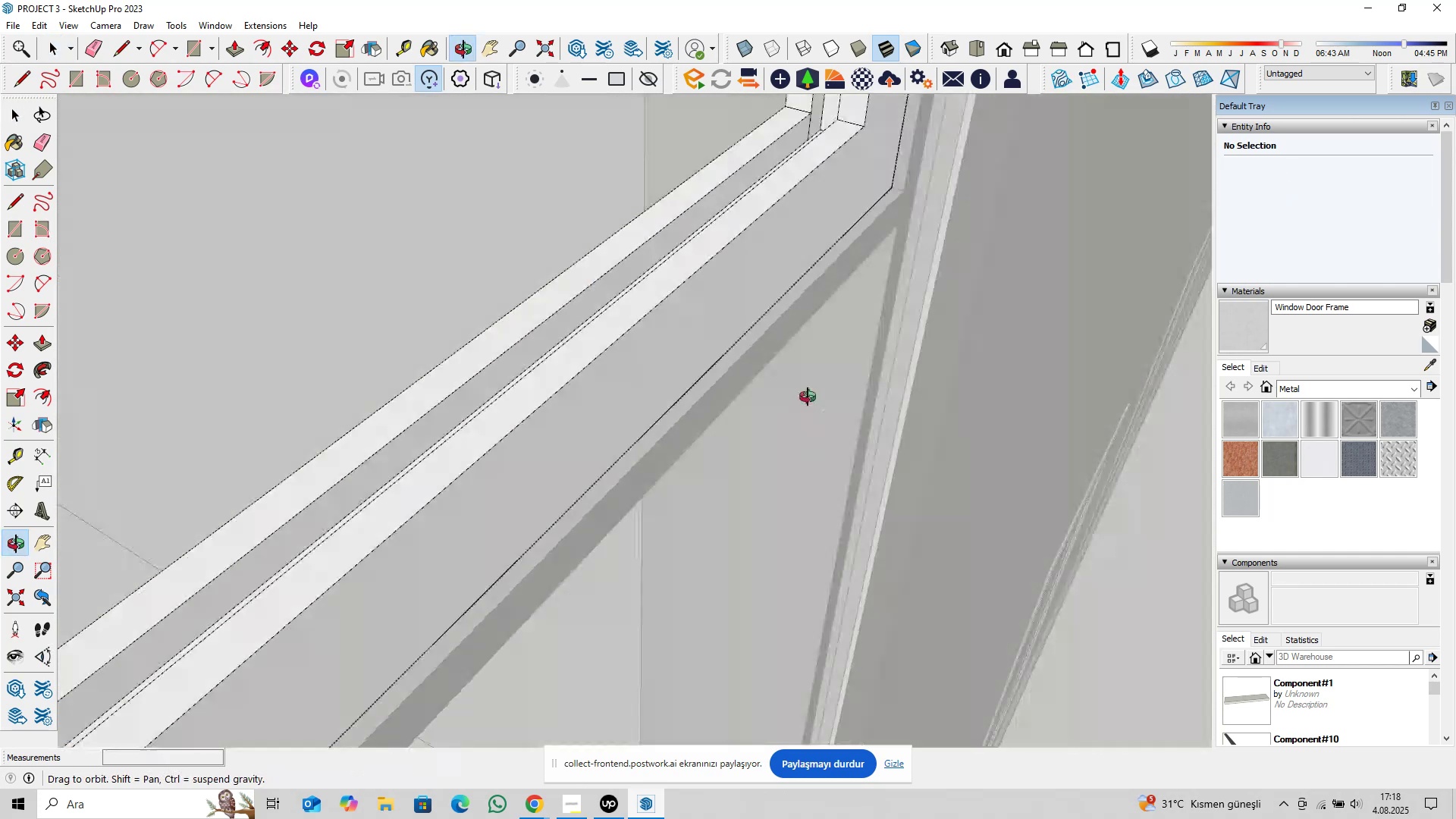 
hold_key(key=ShiftLeft, duration=0.35)
 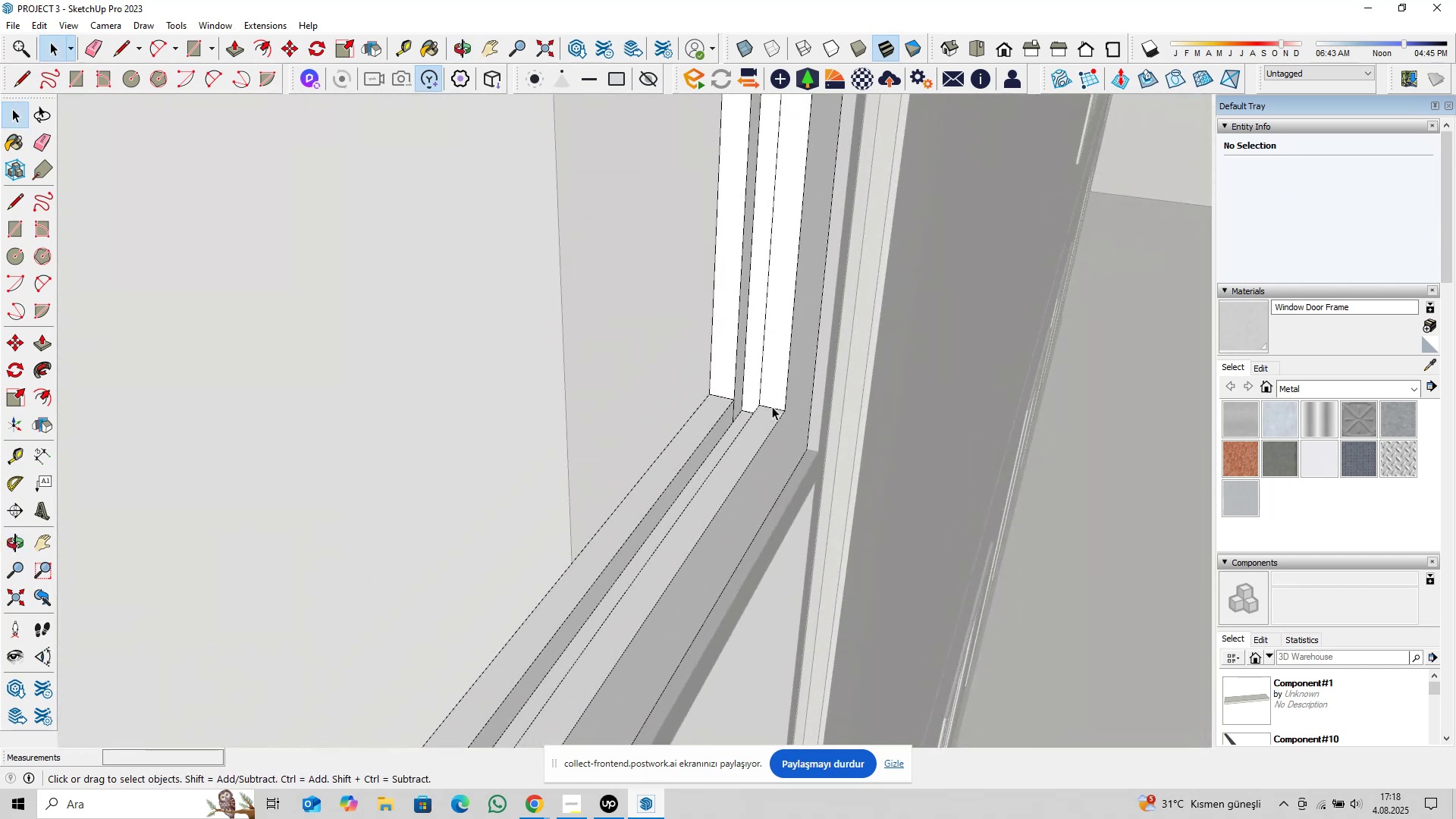 
scroll: coordinate [734, 416], scroll_direction: up, amount: 9.0
 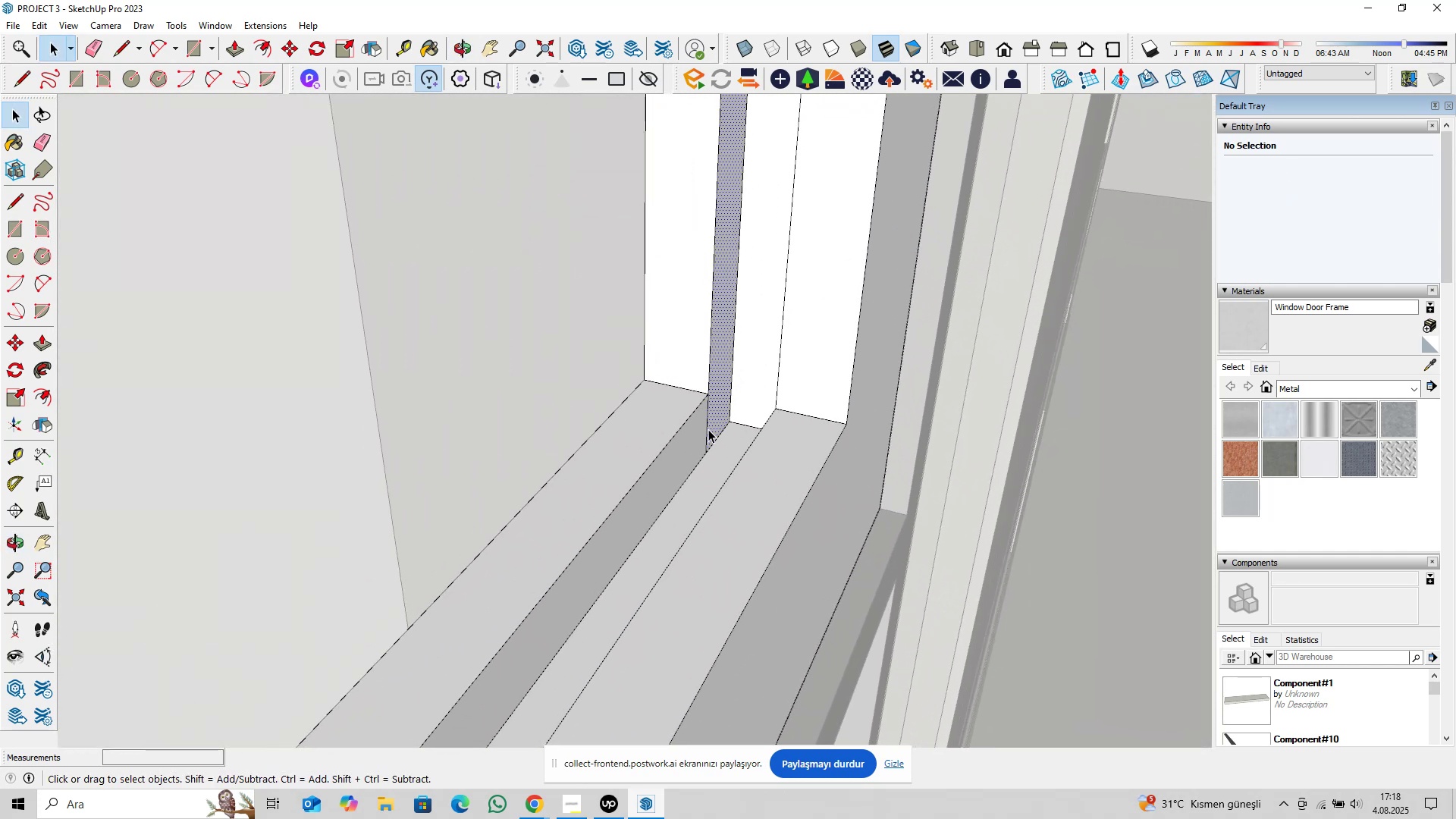 
double_click([707, 429])
 